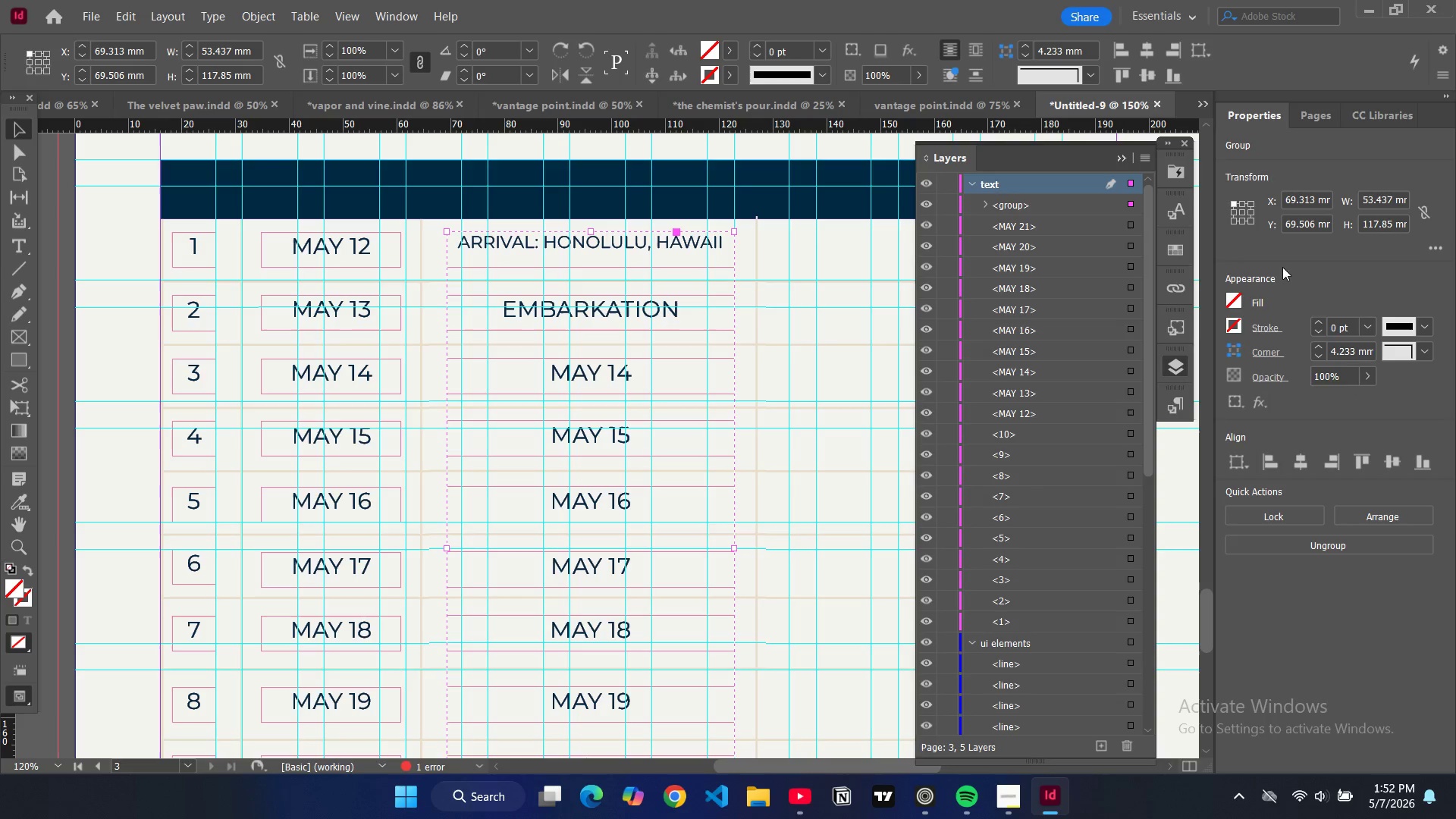 
wait(6.37)
 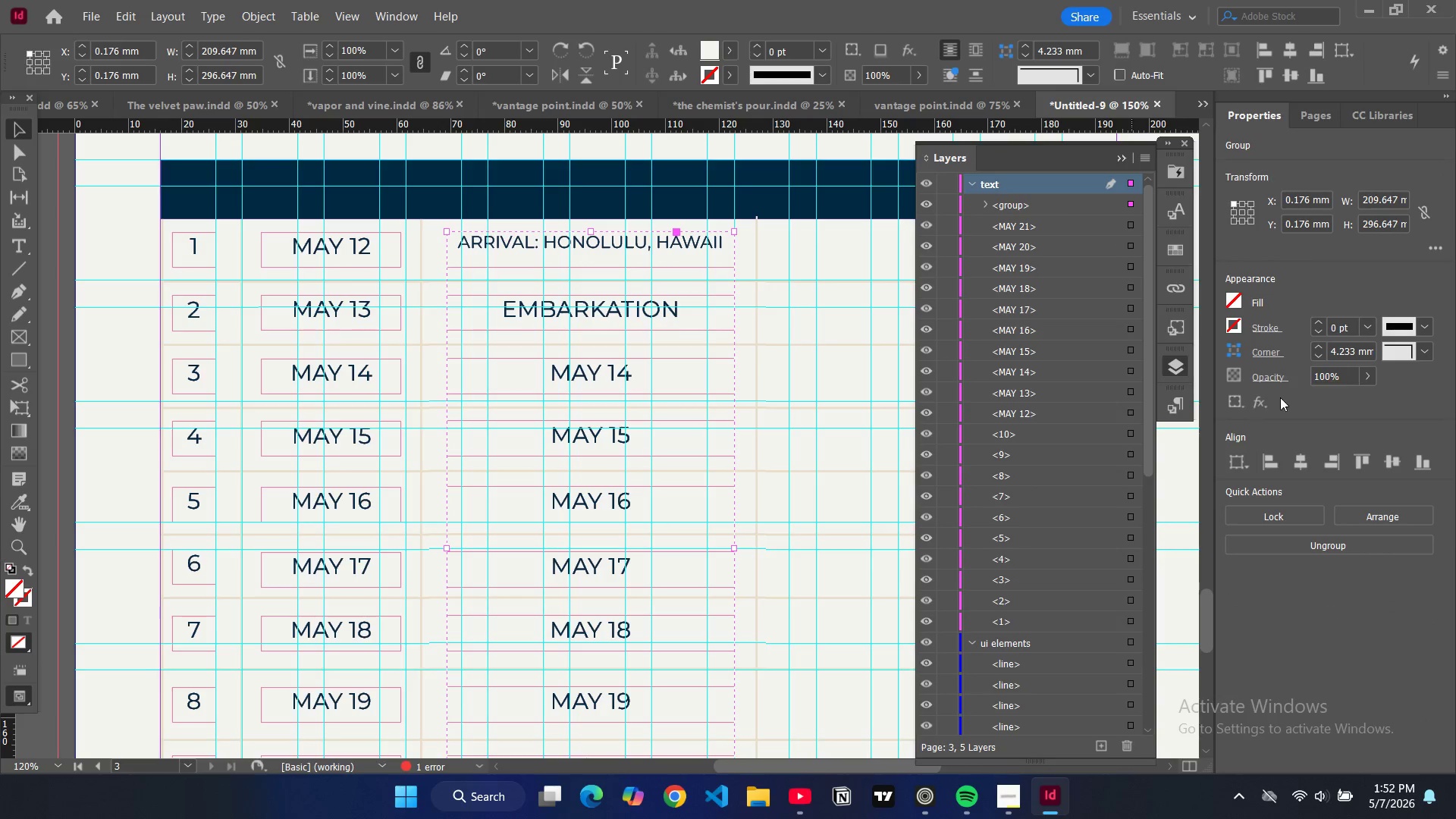 
double_click([626, 249])
 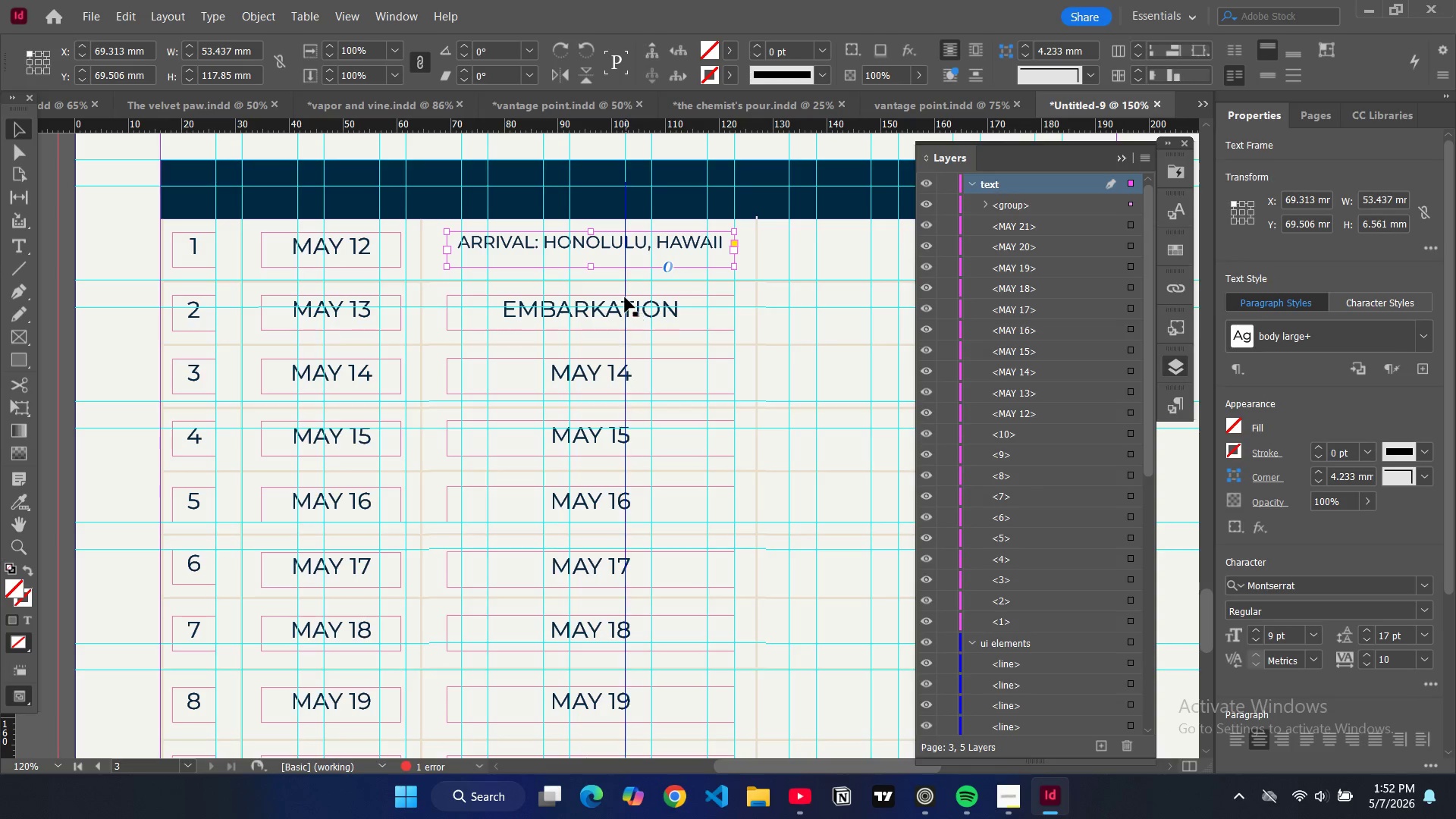 
left_click([625, 297])
 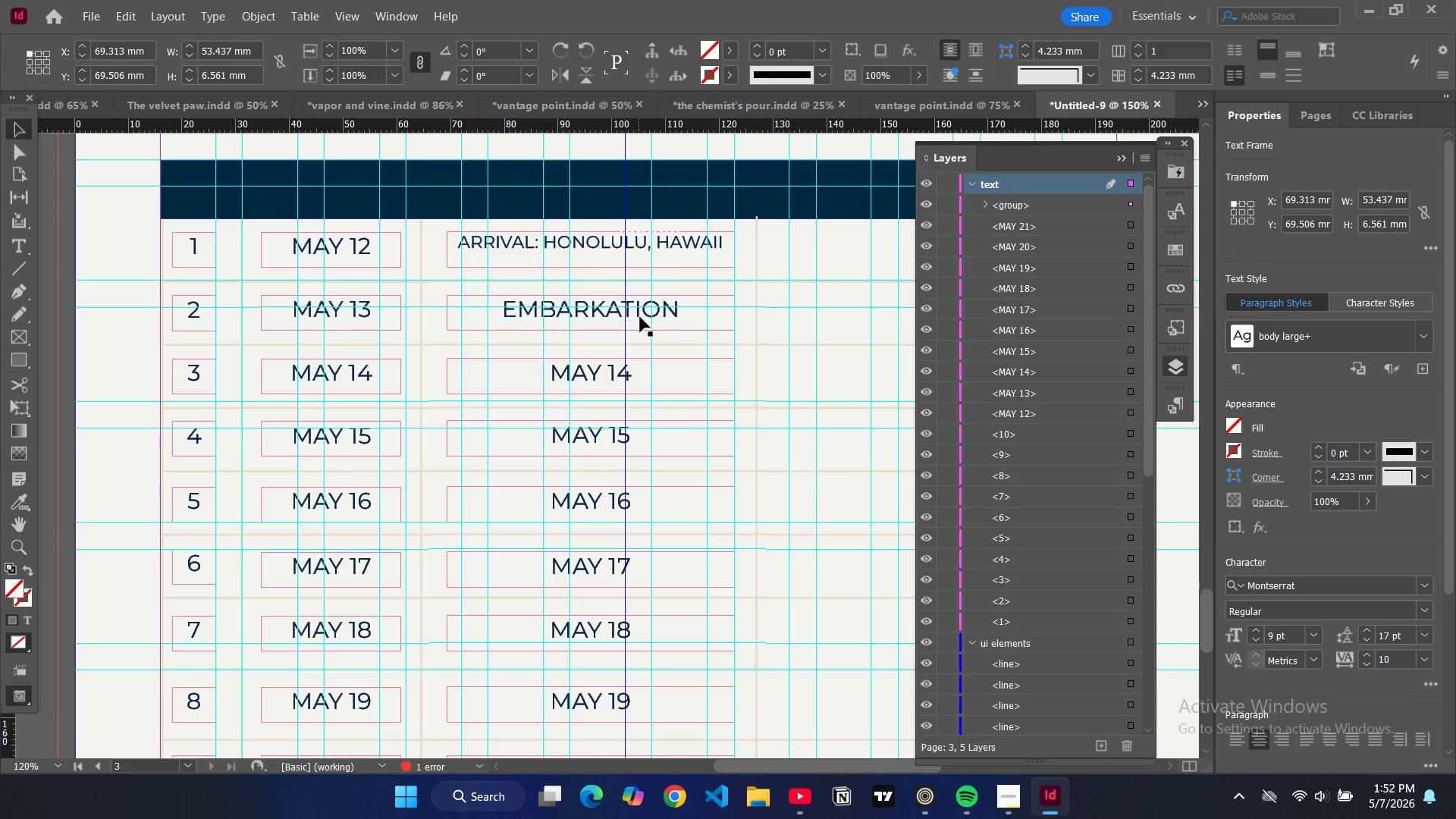 
left_click([640, 317])
 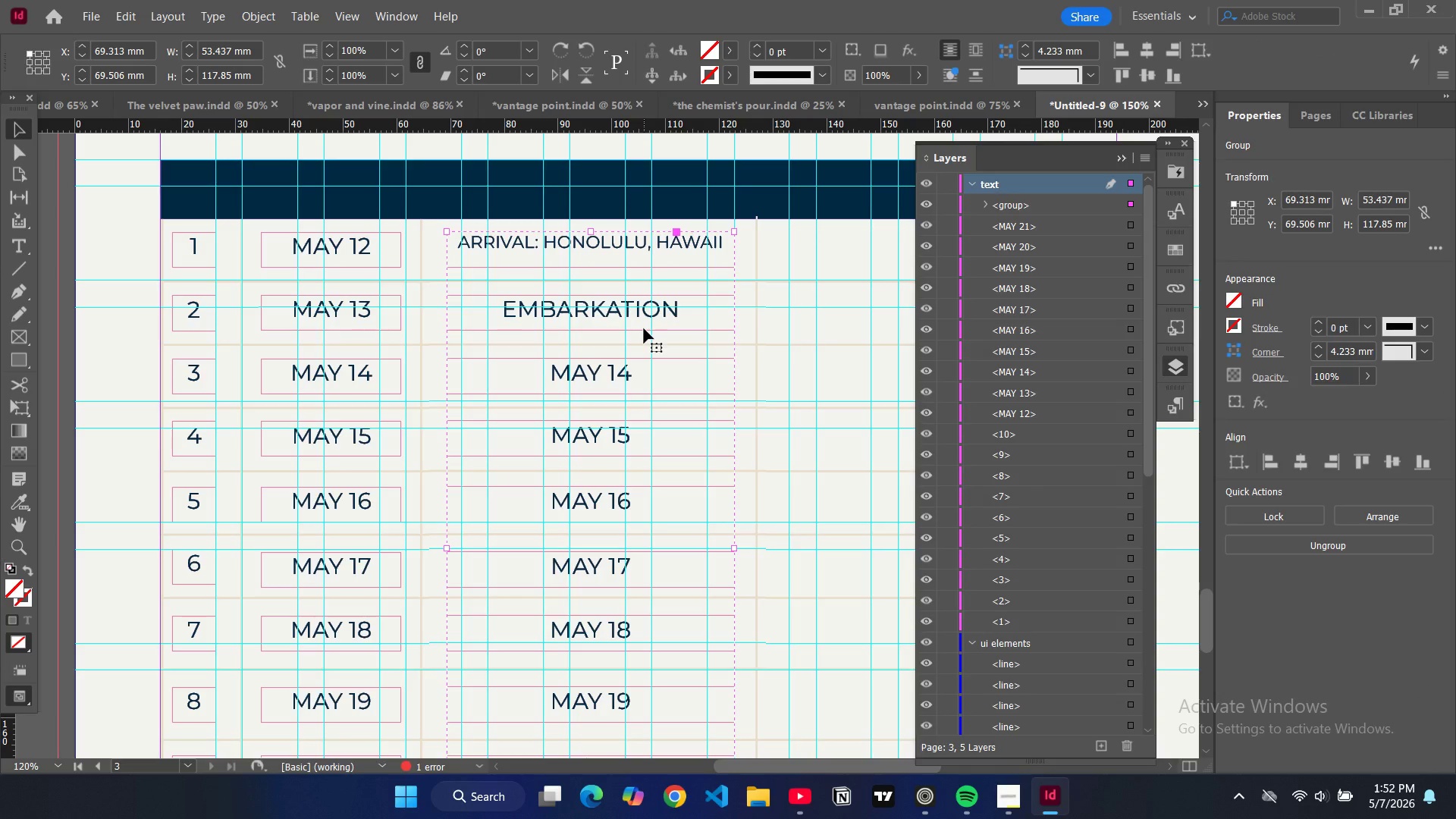 
double_click([641, 327])
 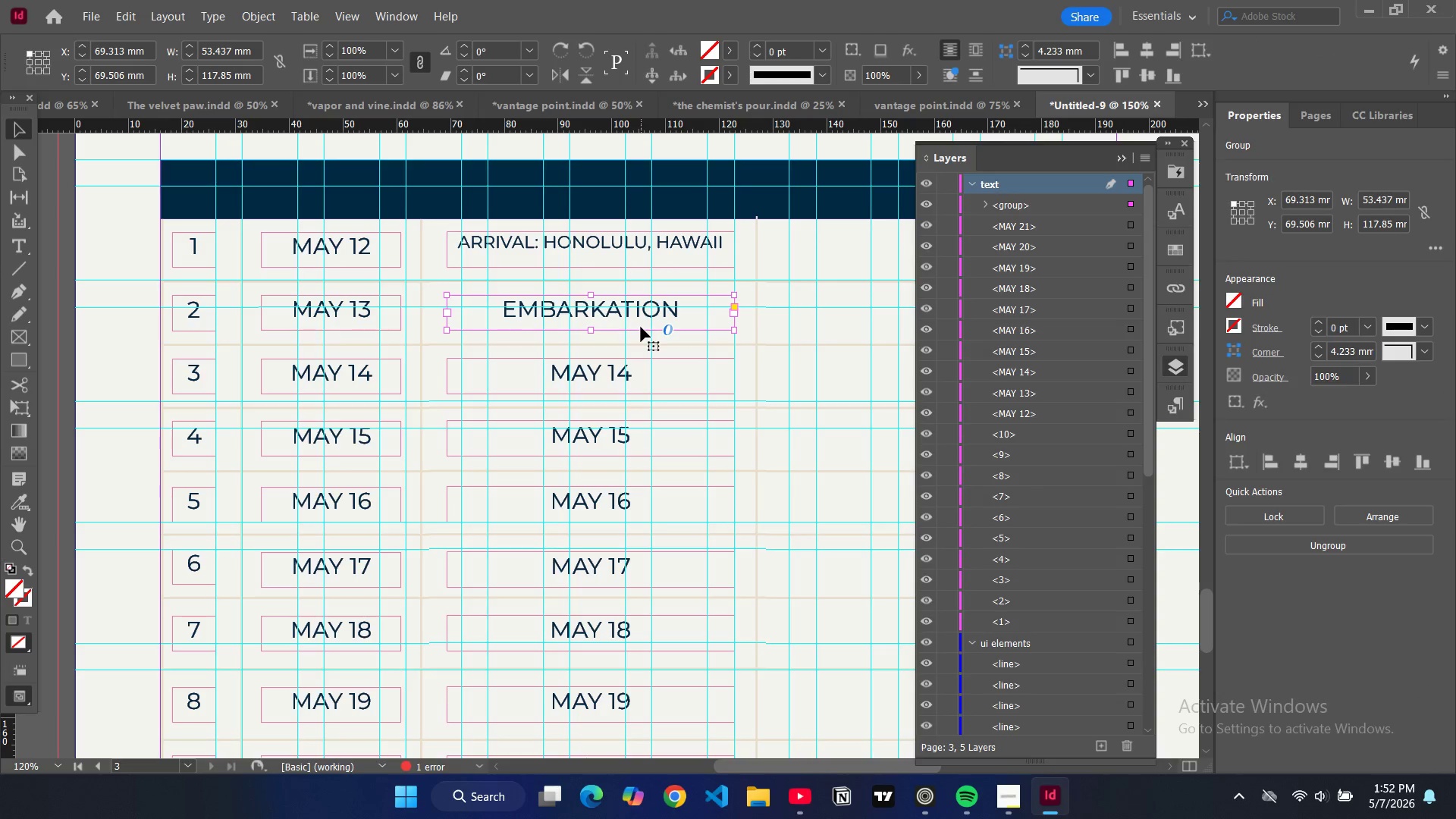 
triple_click([641, 327])
 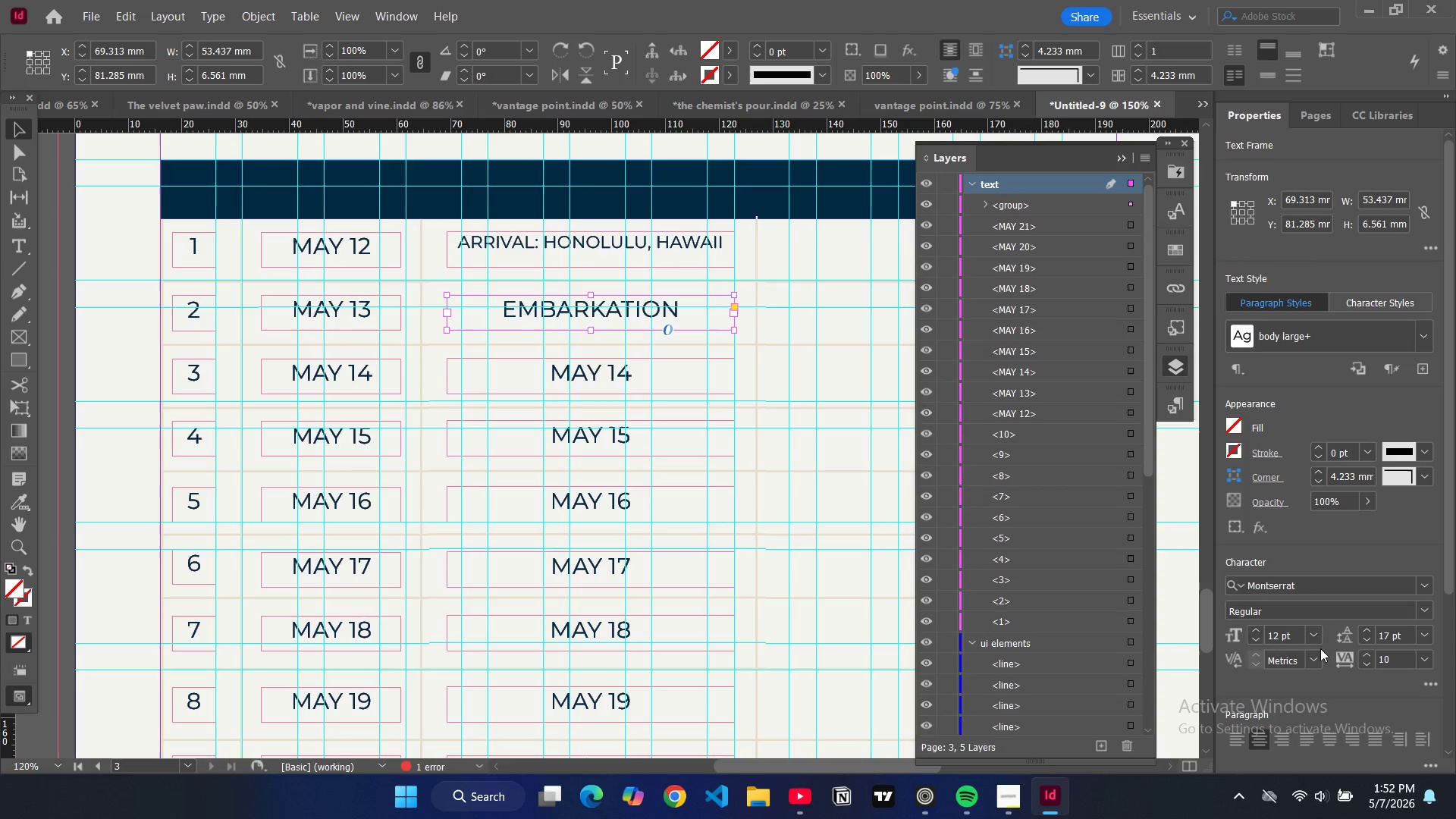 
double_click([1256, 635])
 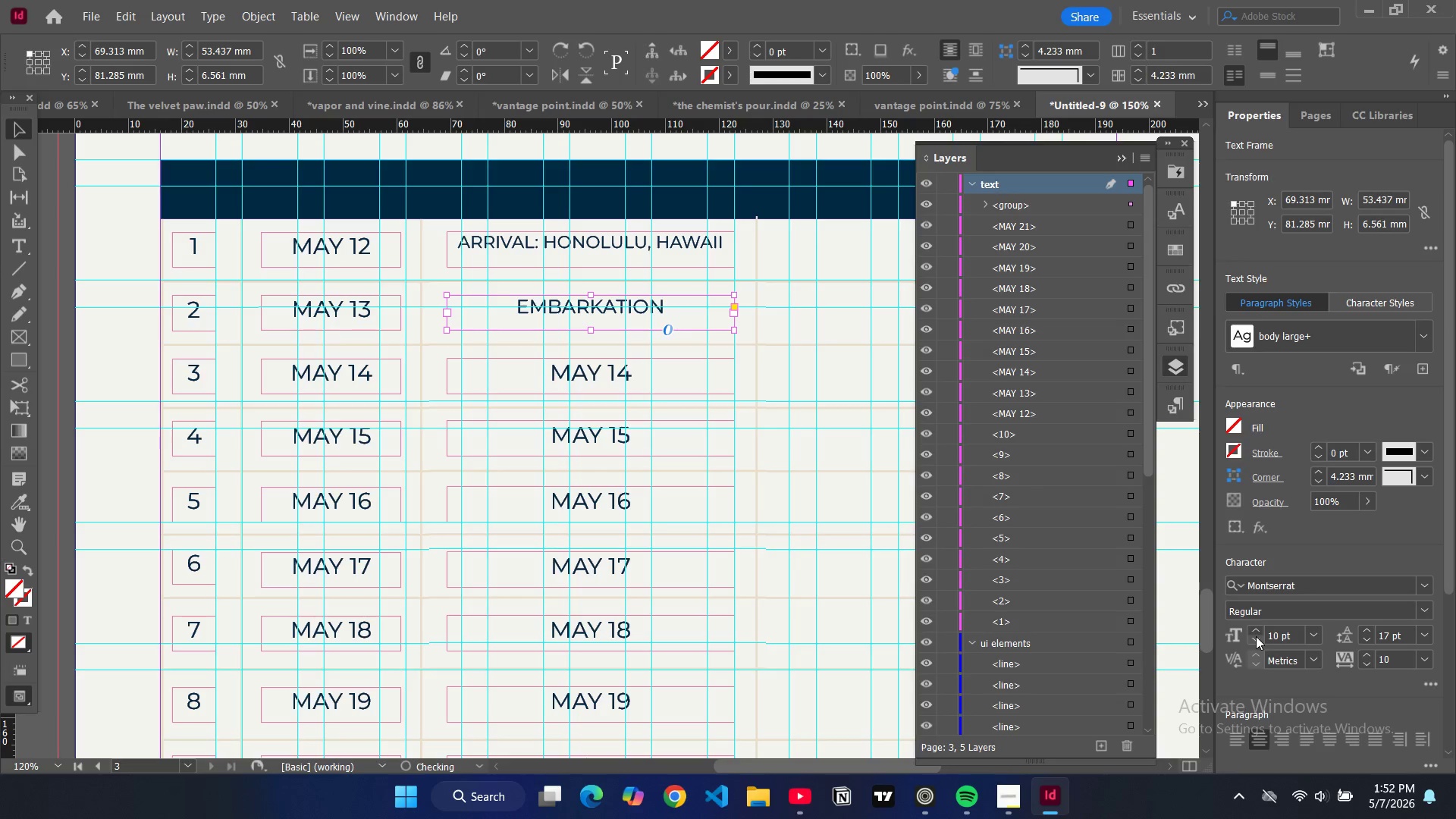 
left_click([1256, 636])
 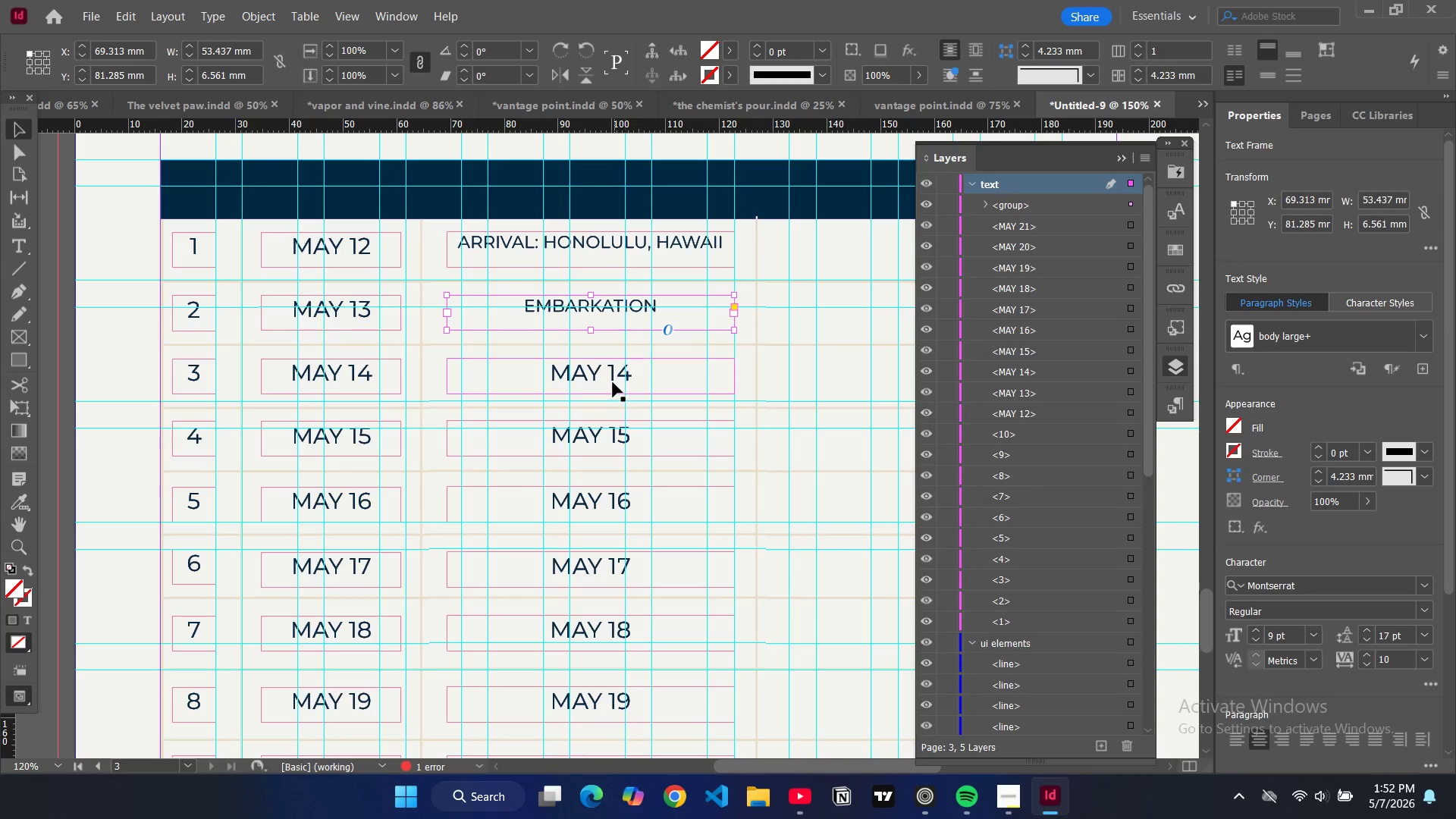 
double_click([613, 381])
 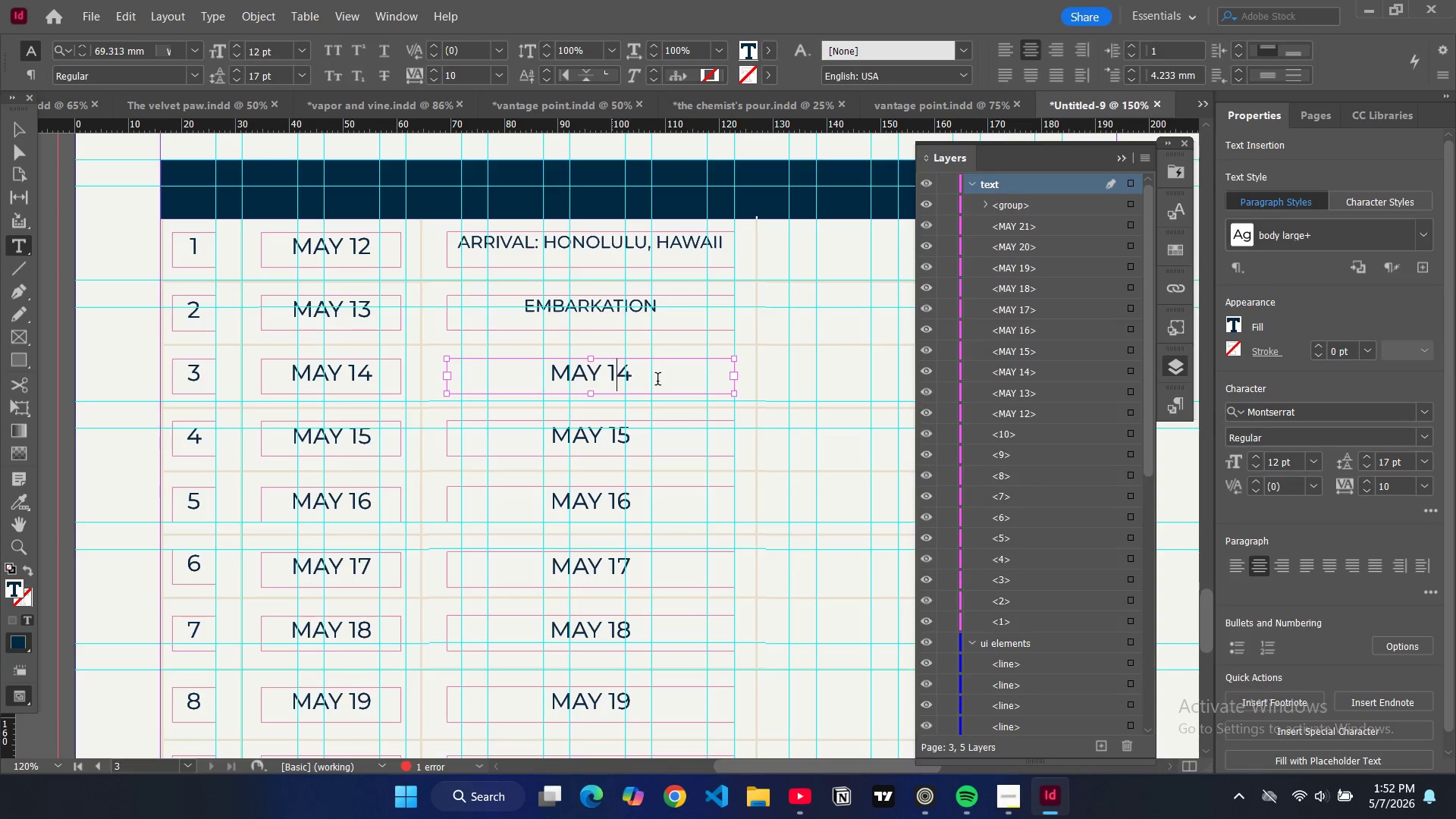 
key(Control+ControlLeft)
 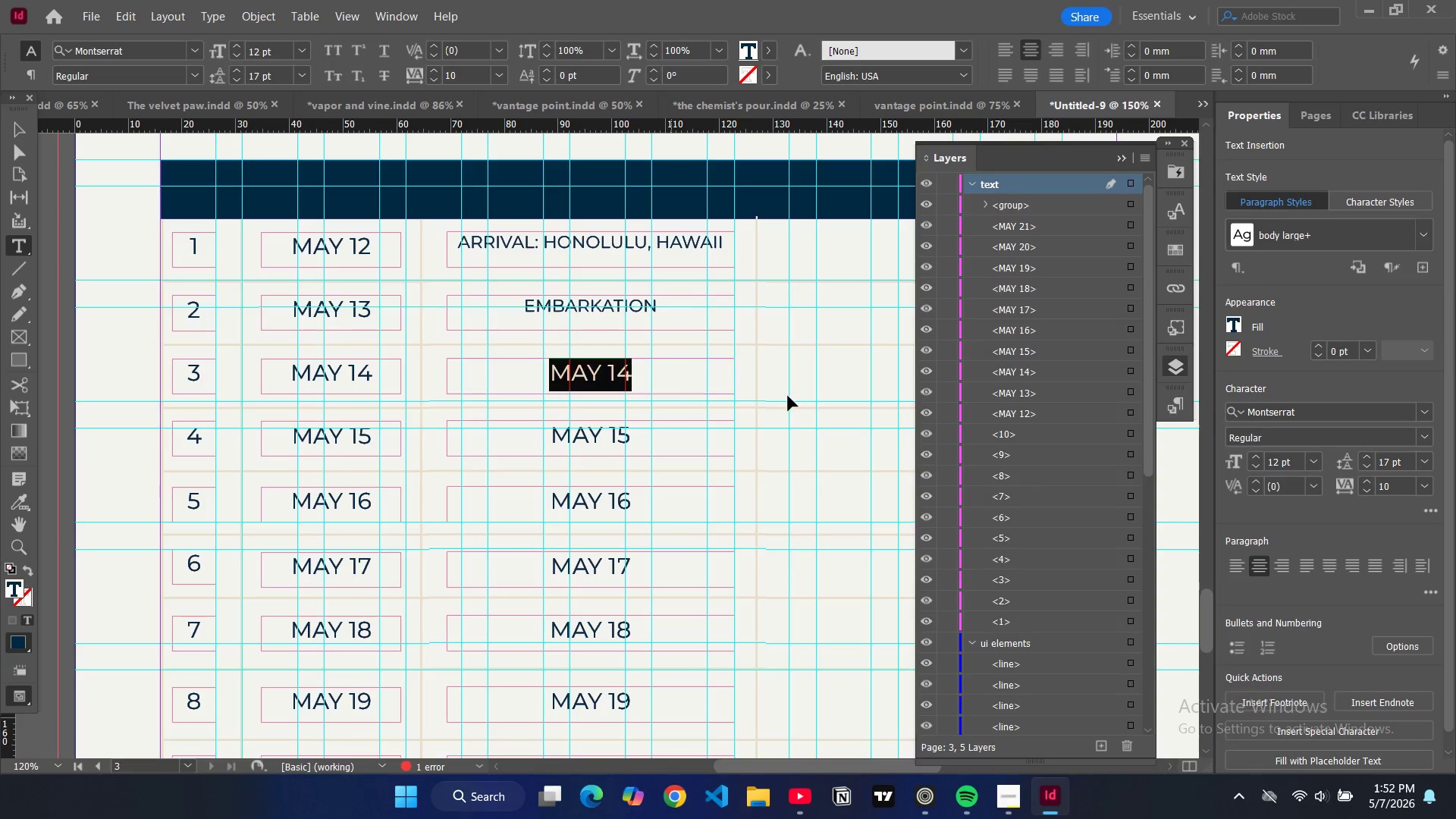 
key(Control+A)
 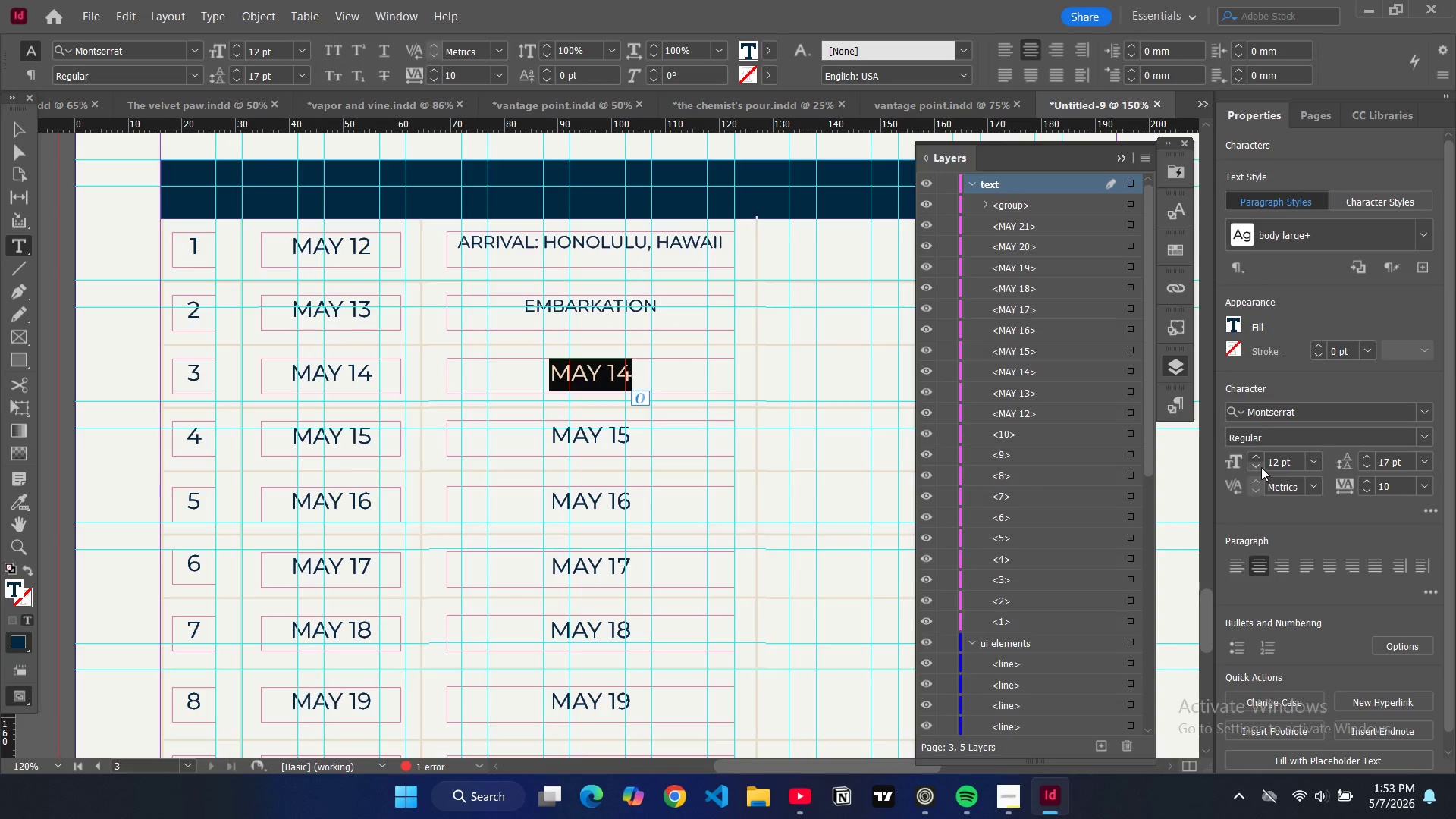 
double_click([1261, 465])
 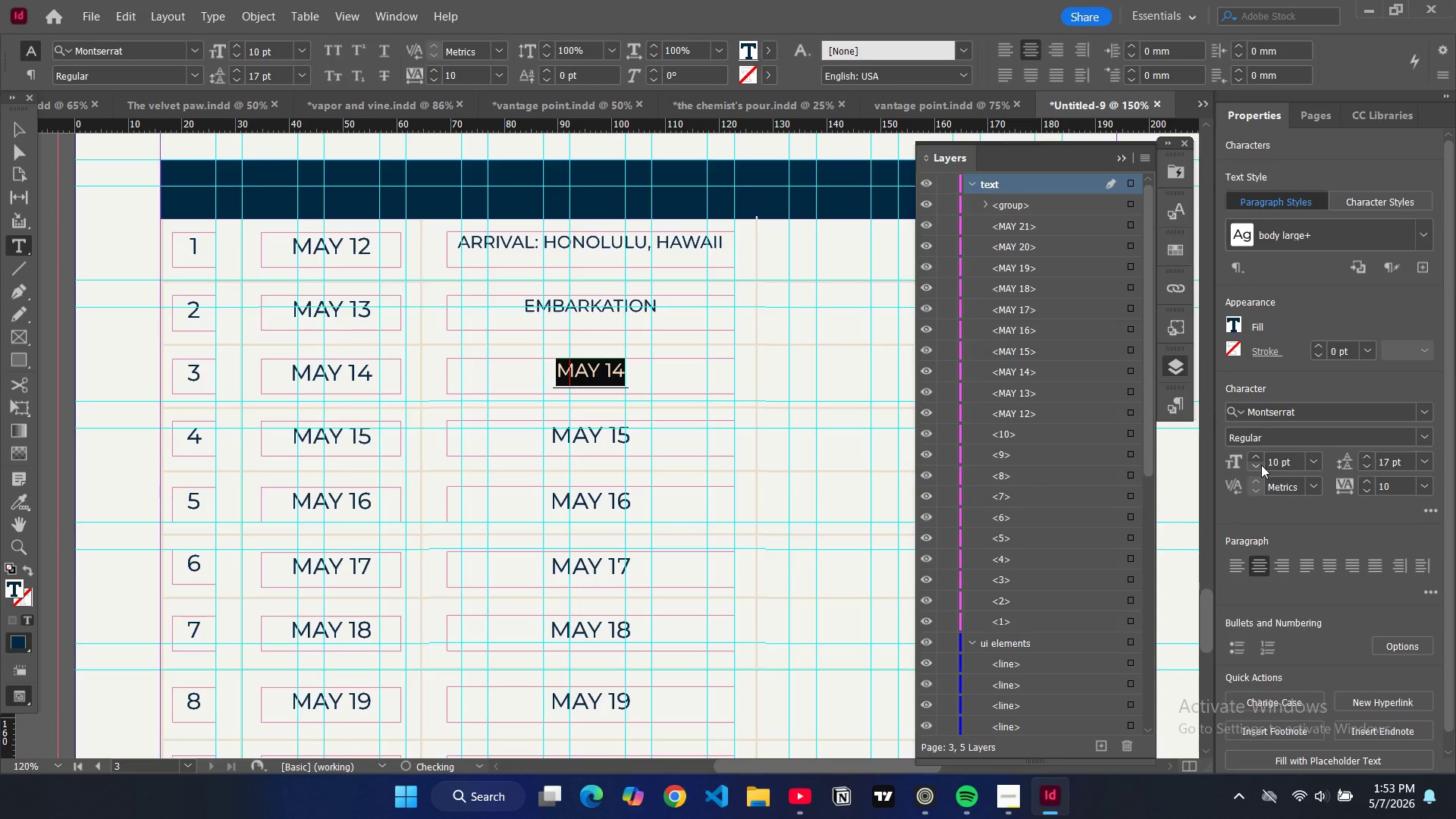 
left_click([1261, 465])
 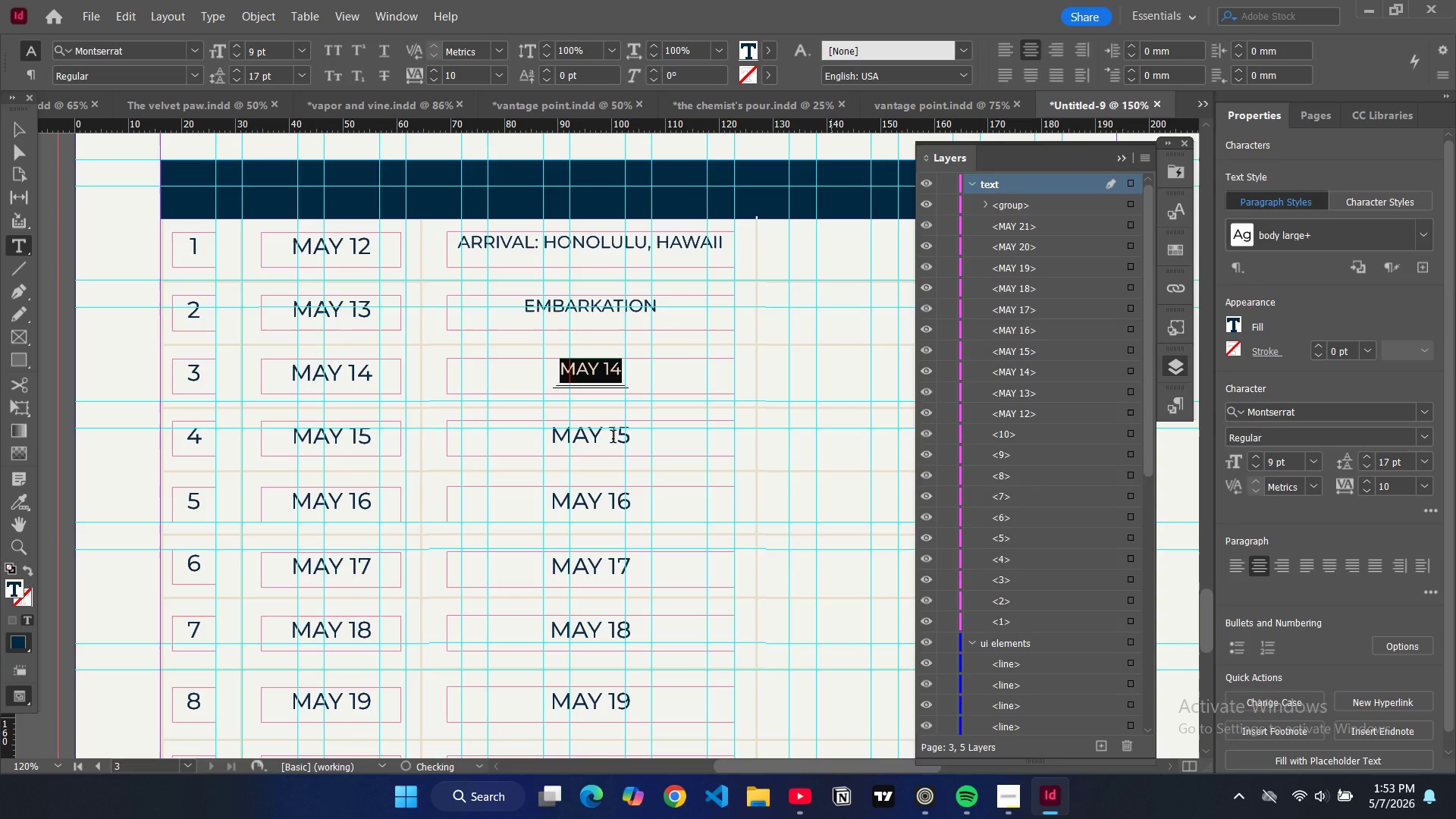 
double_click([613, 438])
 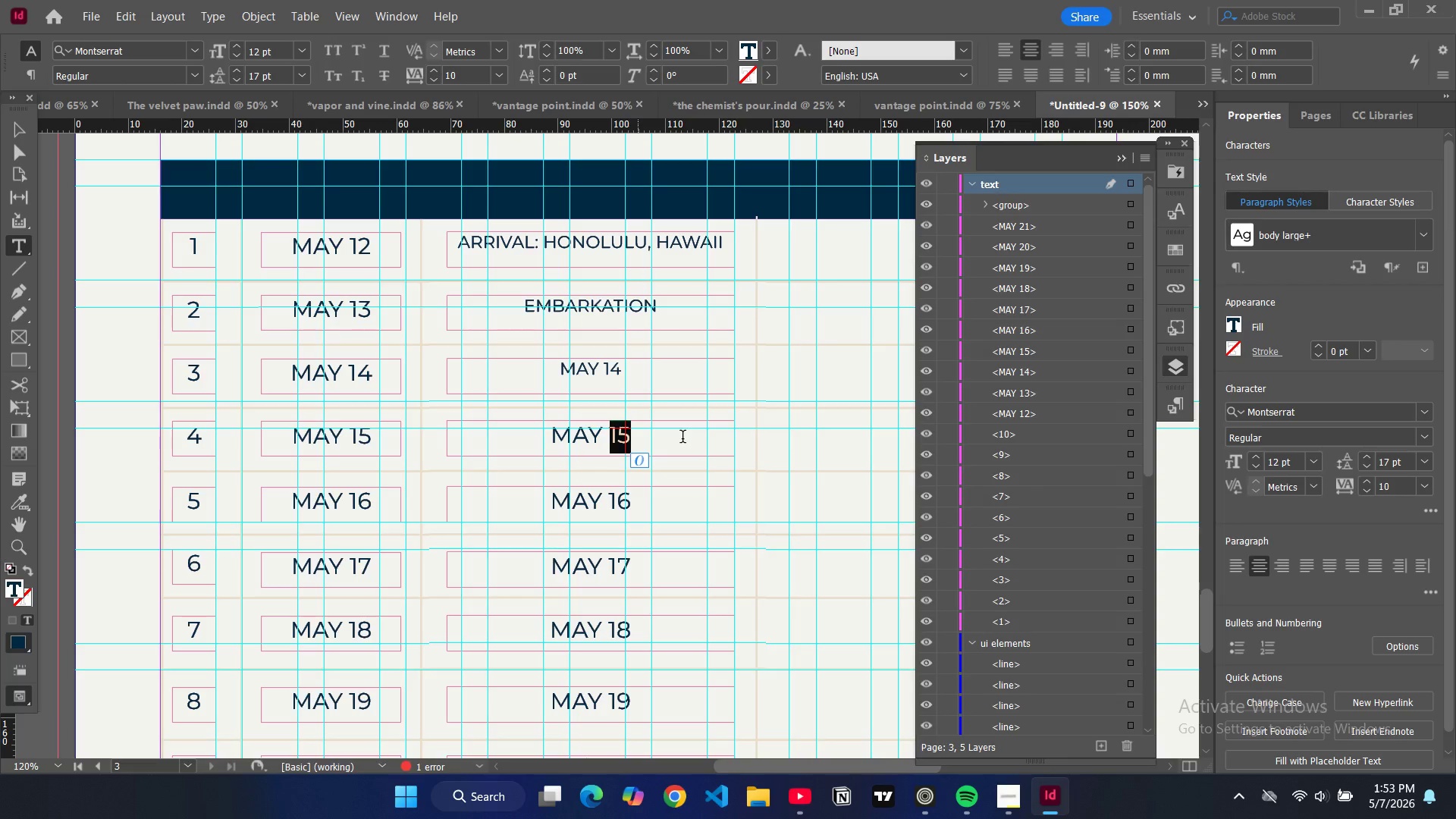 
key(Control+A)
 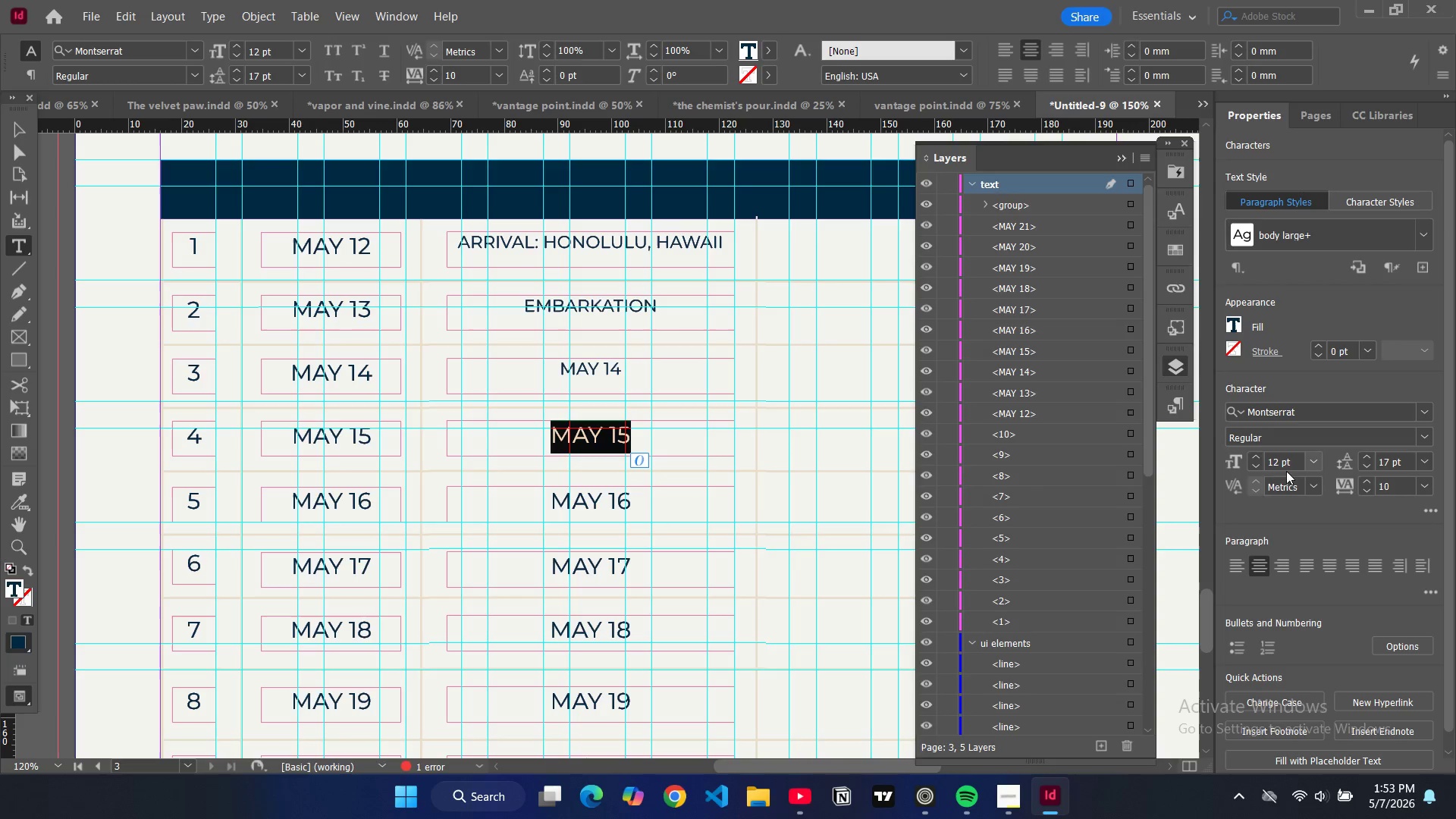 
left_click([1257, 466])
 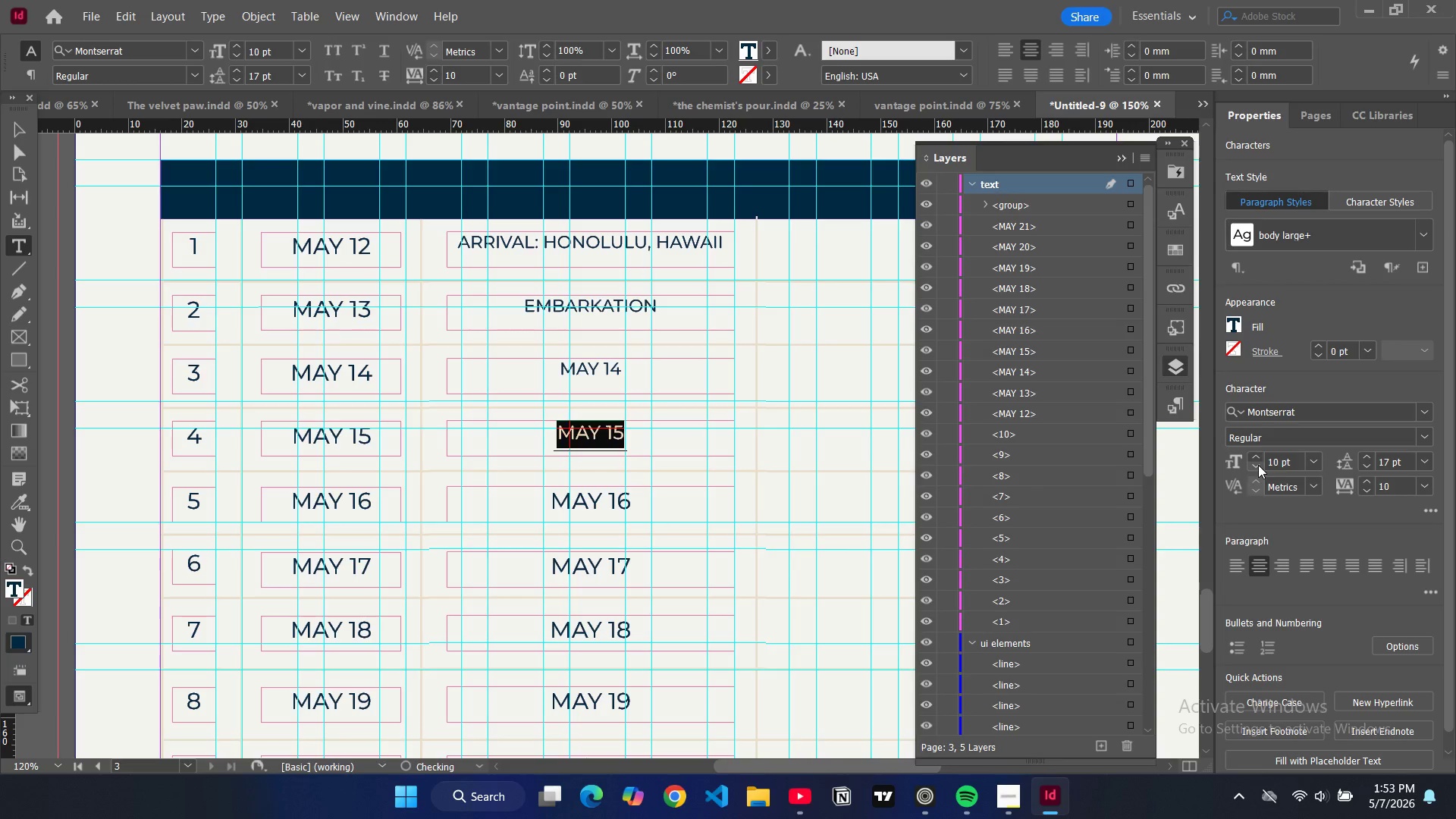 
triple_click([1258, 465])
 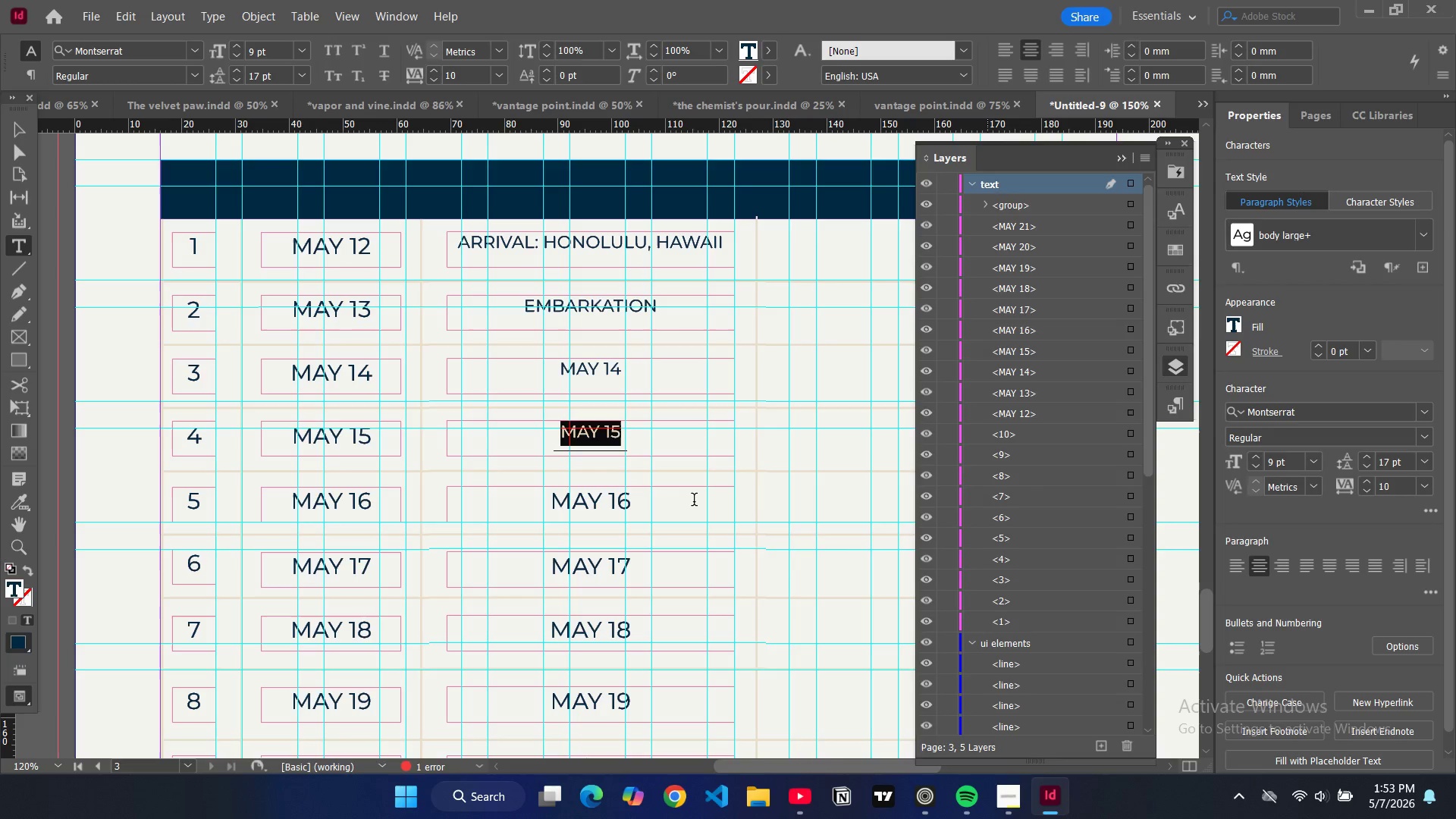 
double_click([624, 517])
 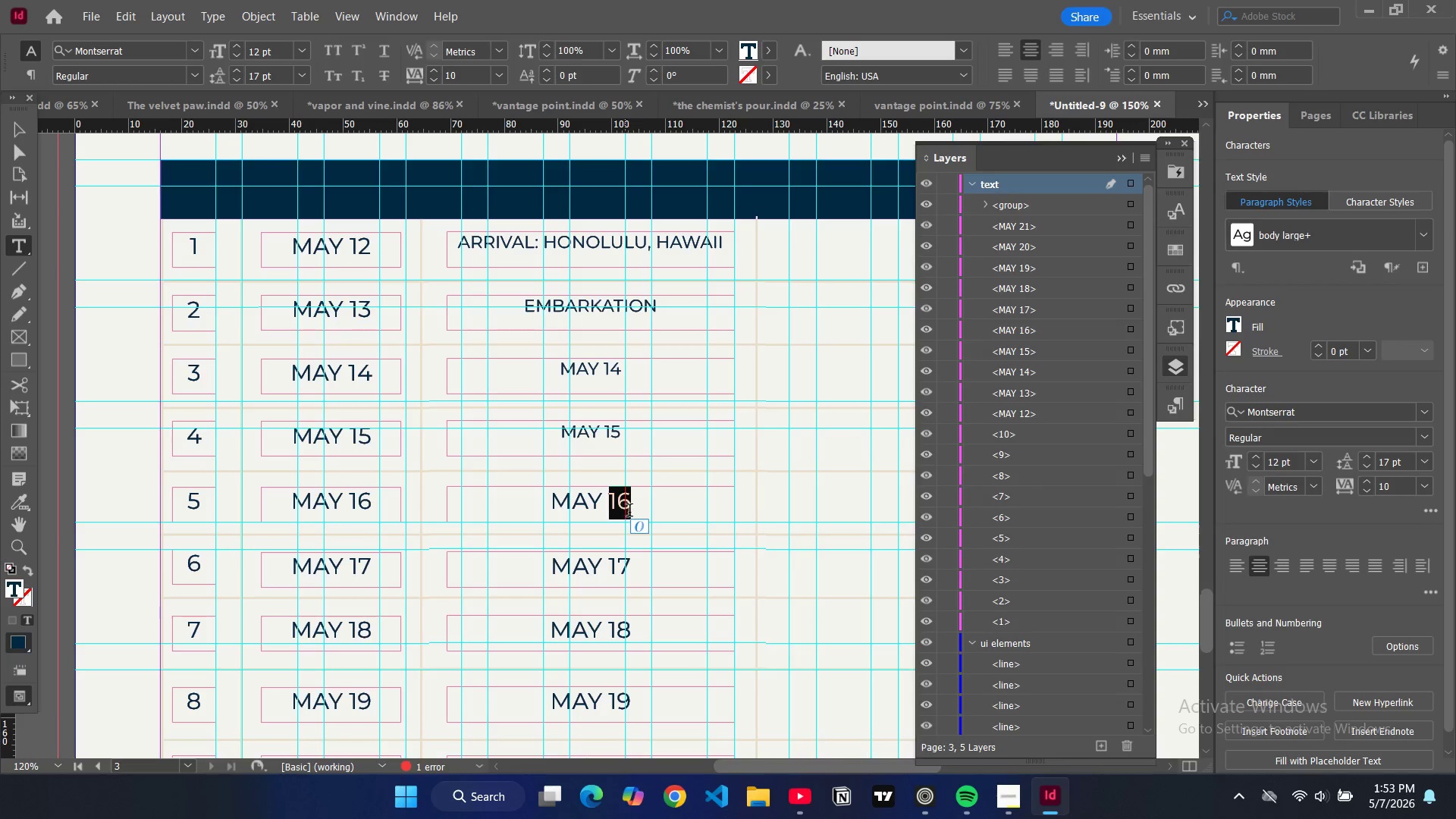 
key(Control+A)
 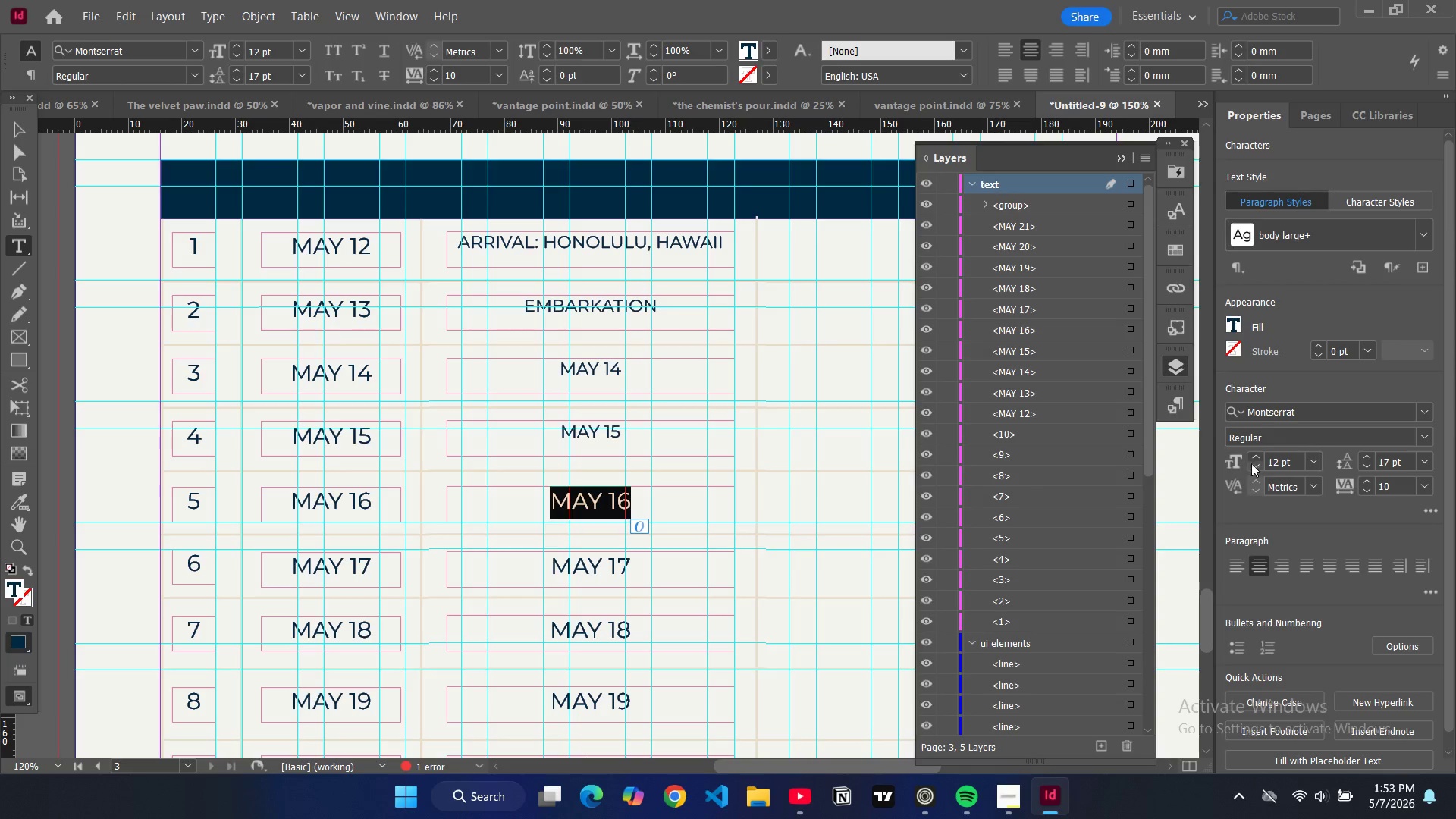 
left_click([1252, 464])
 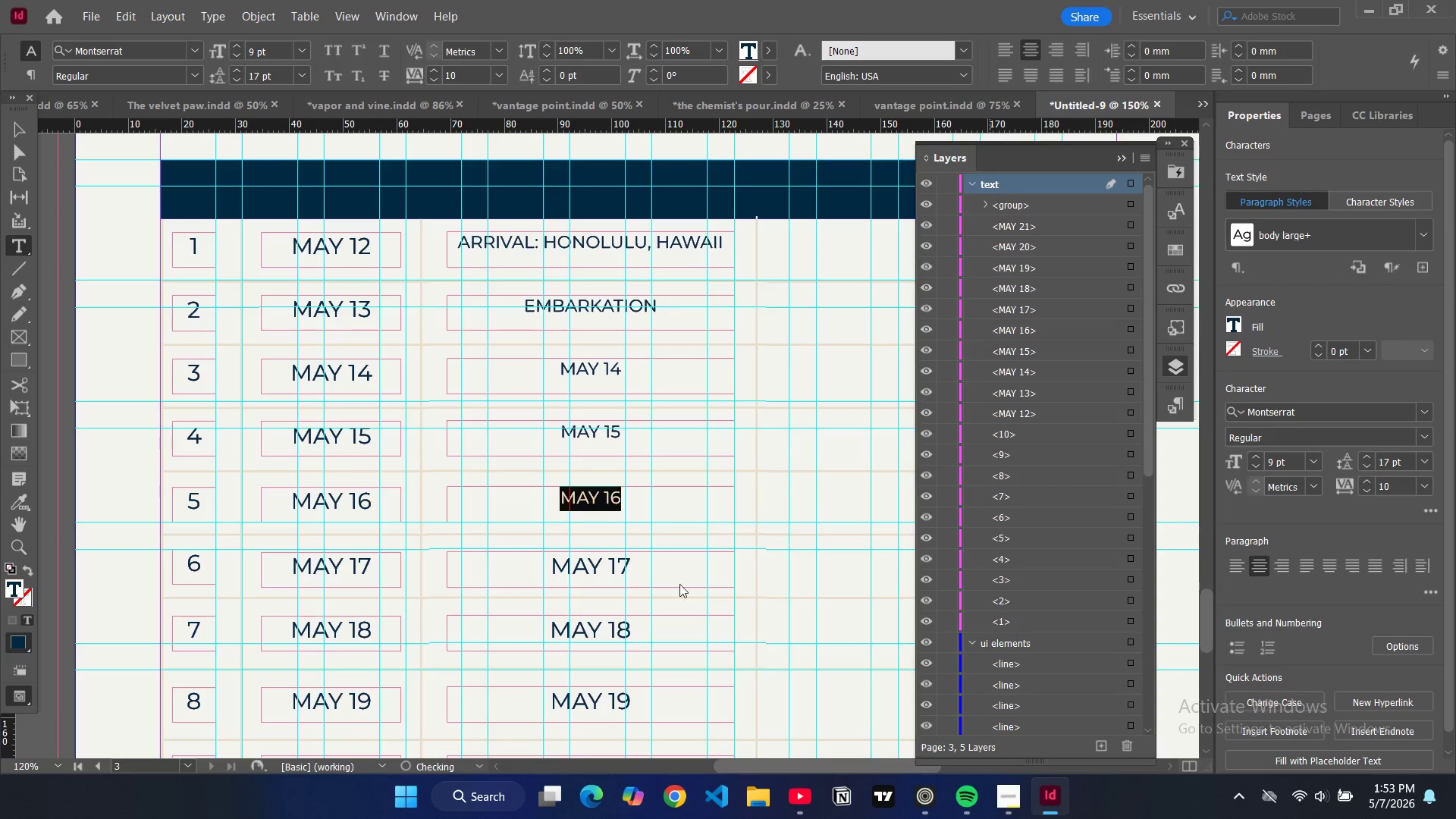 
left_click([601, 563])
 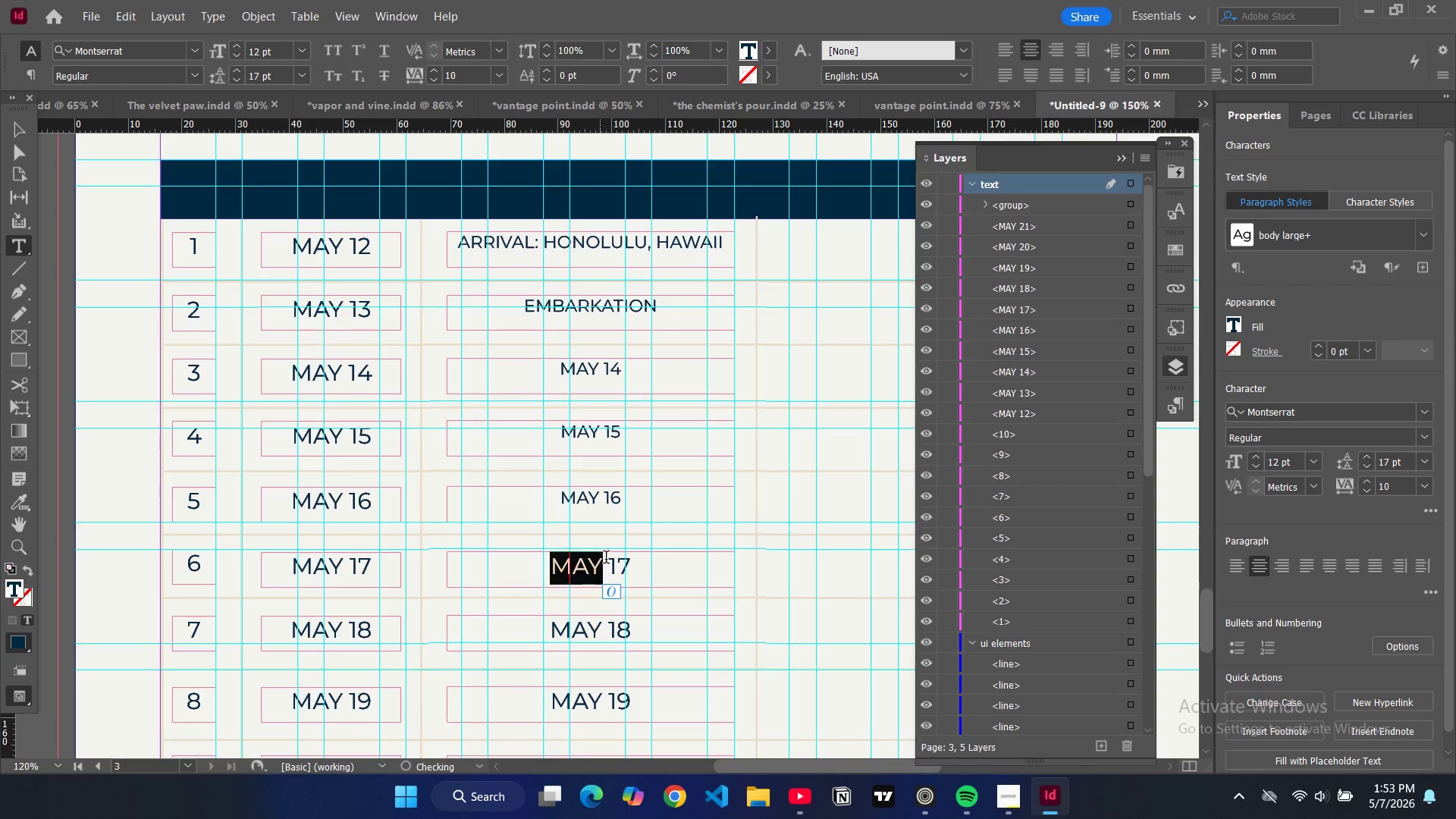 
key(Control+ControlLeft)
 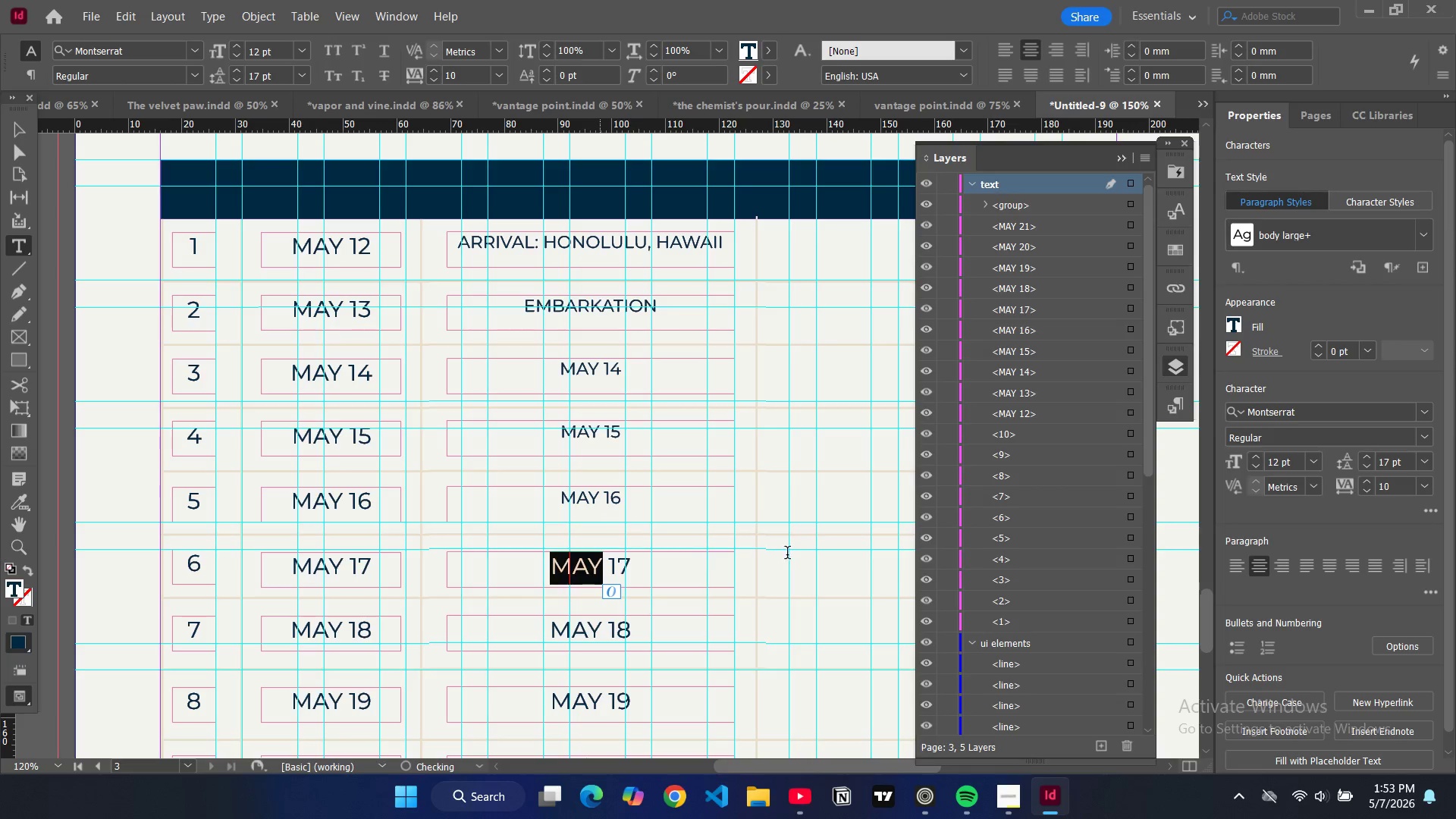 
key(Control+A)
 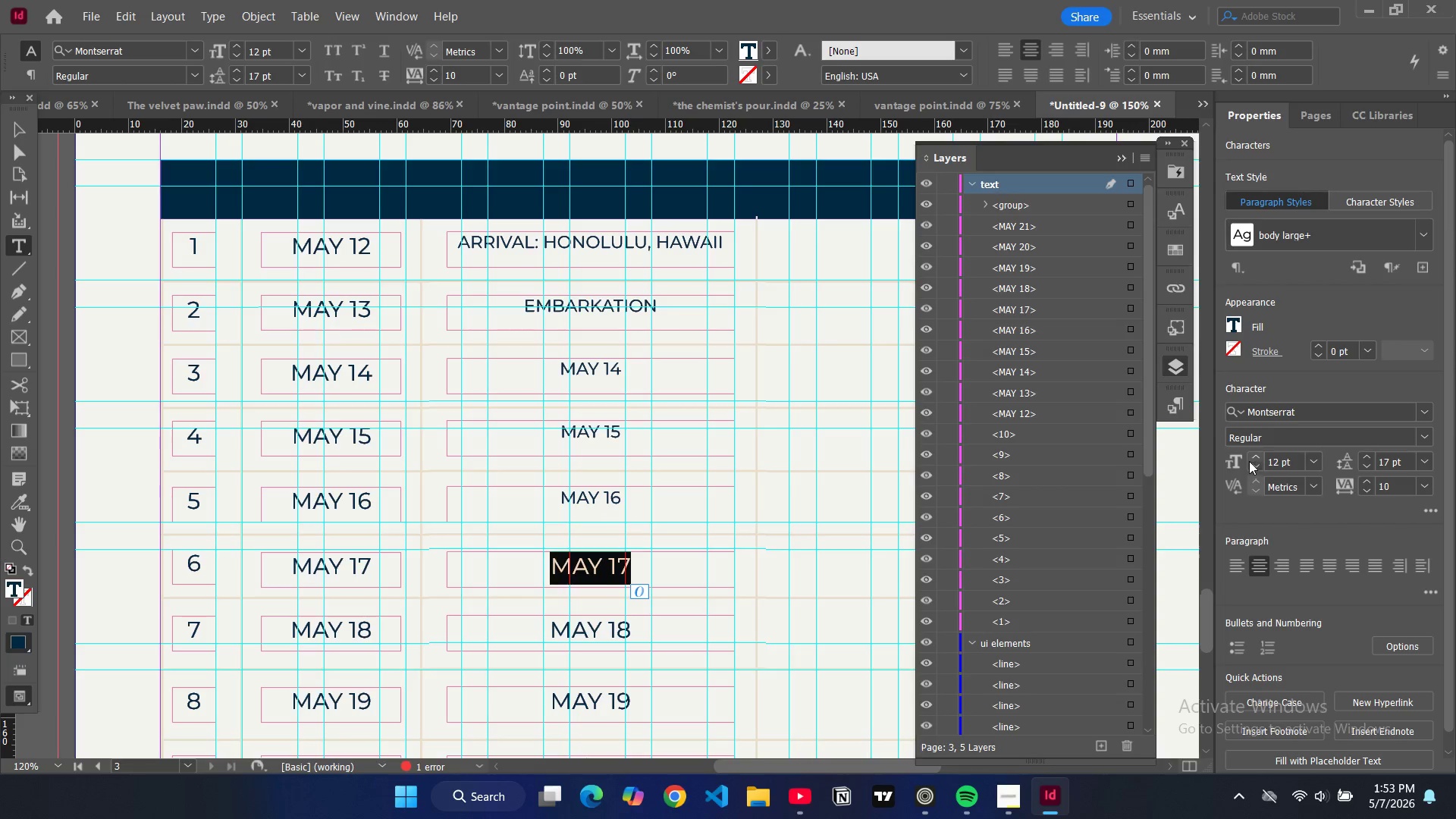 
double_click([1253, 463])
 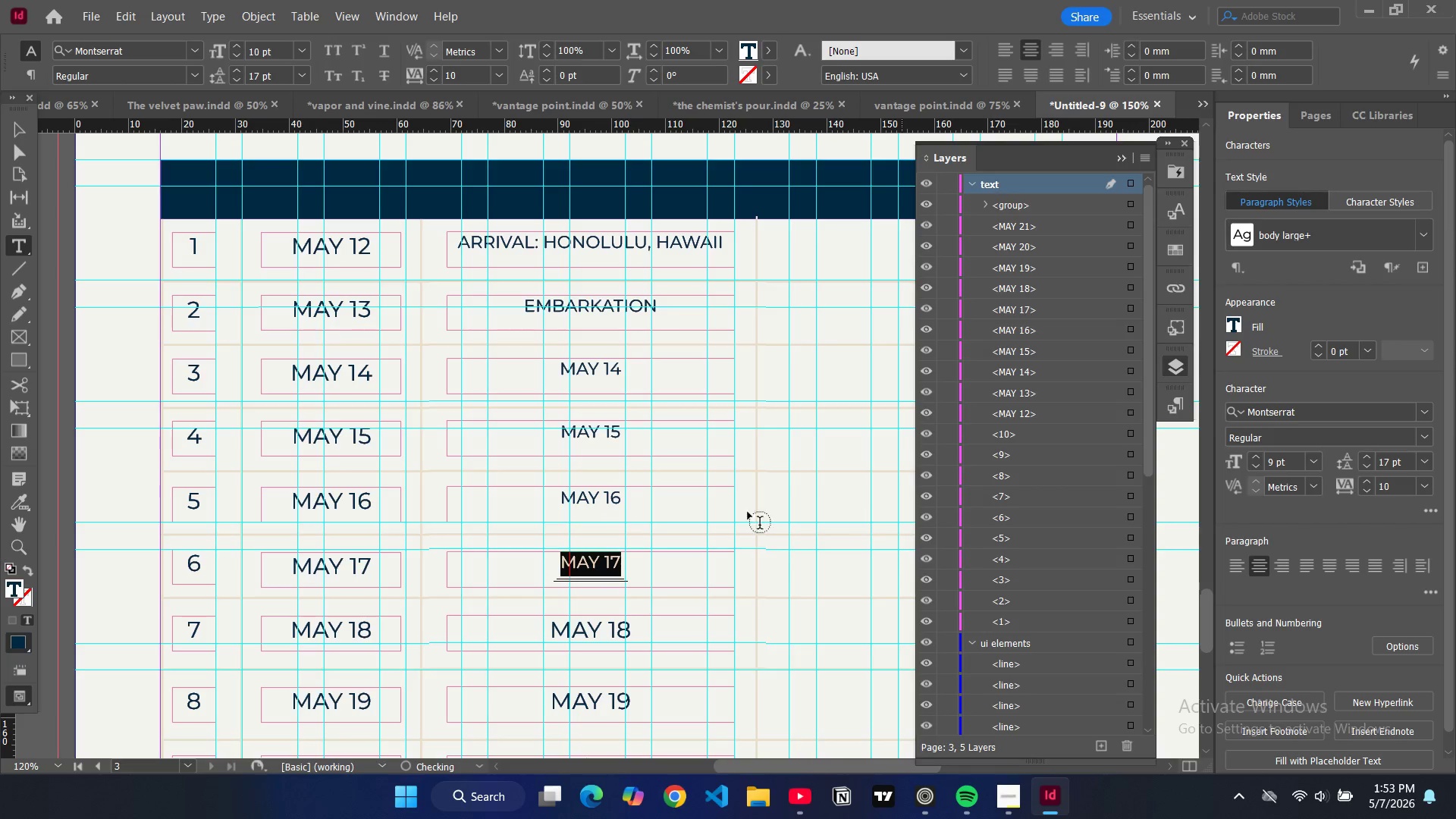 
scroll: coordinate [626, 421], scroll_direction: down, amount: 5.0
 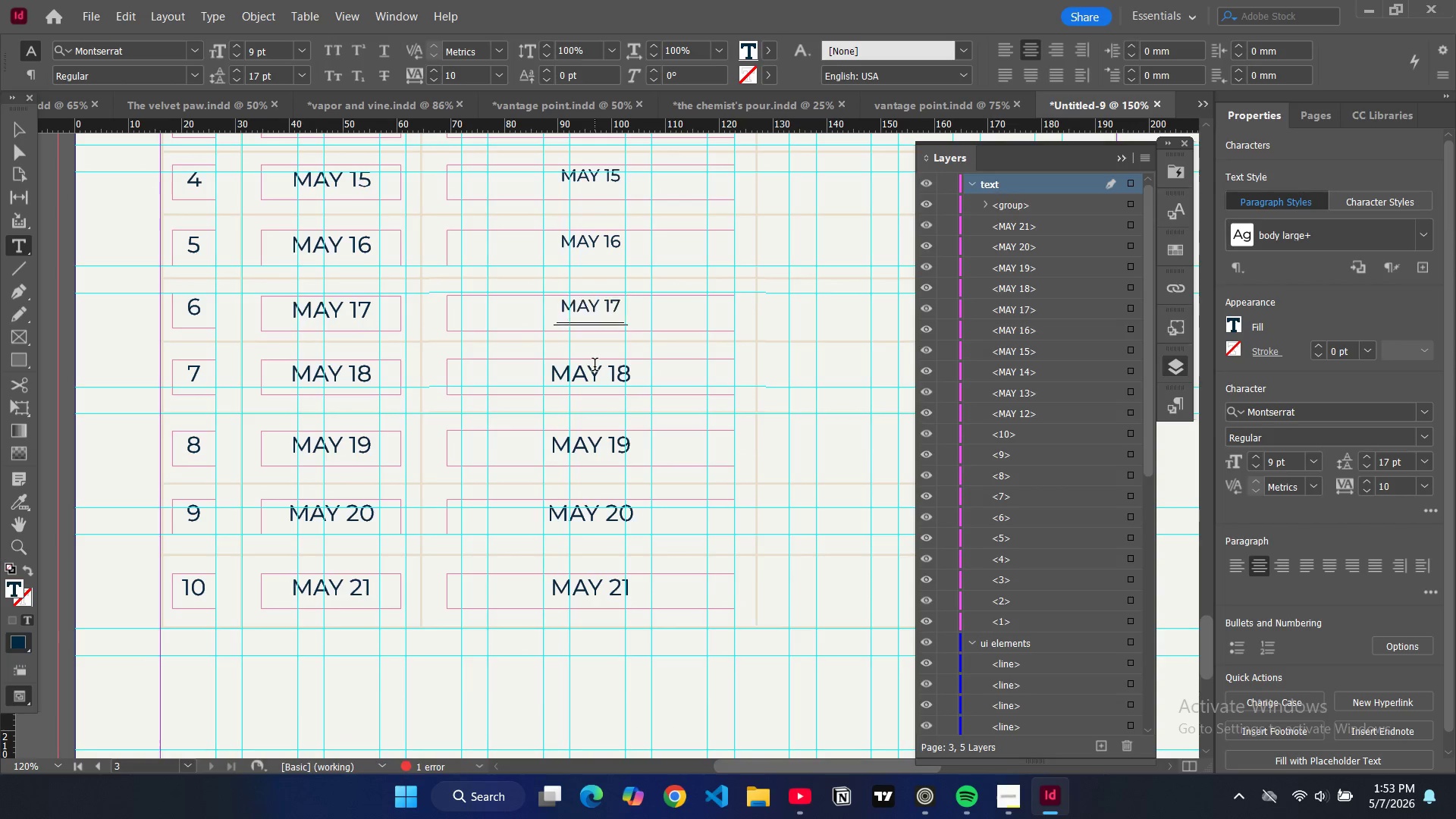 
double_click([595, 366])
 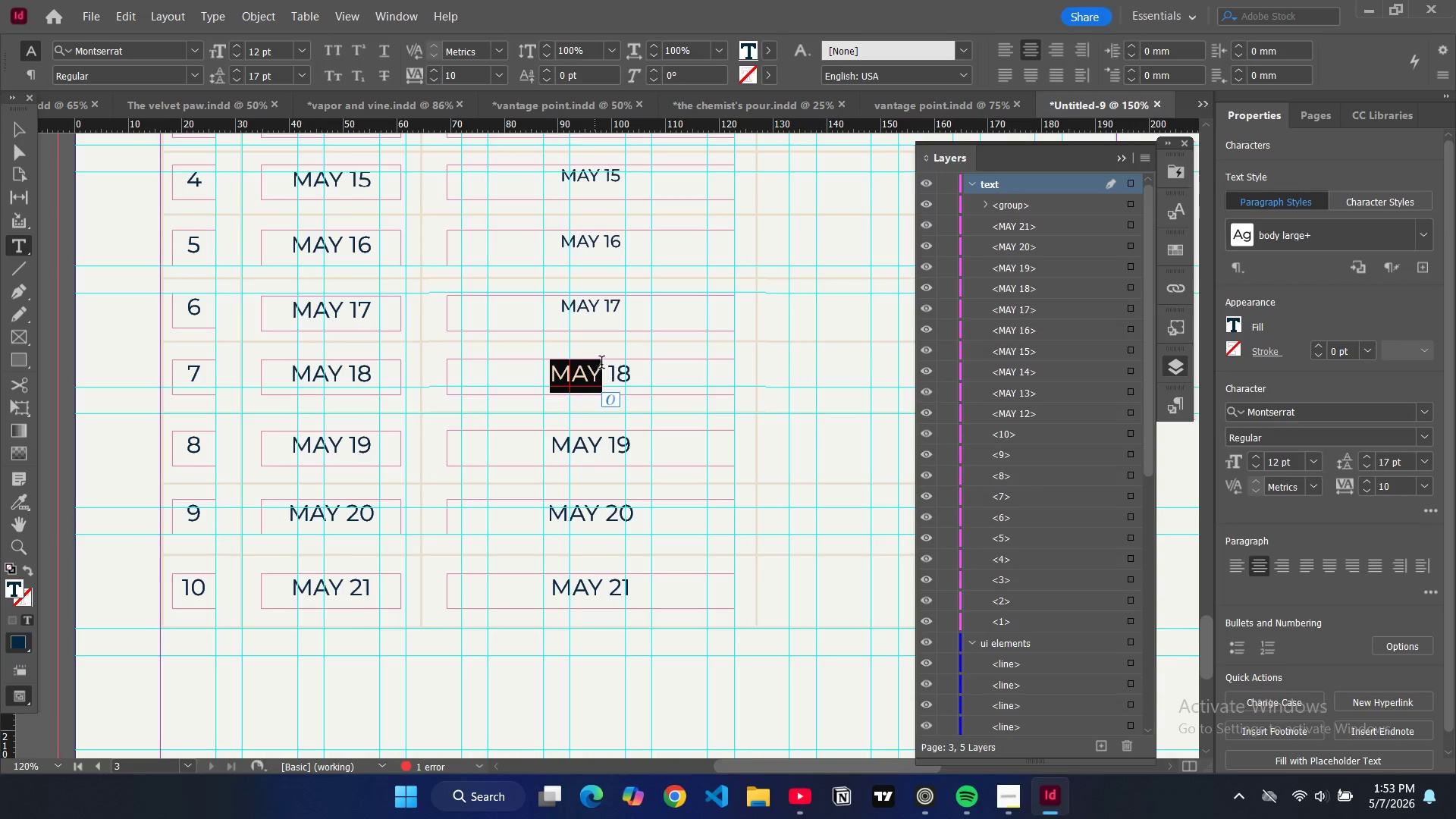 
key(Control+ControlLeft)
 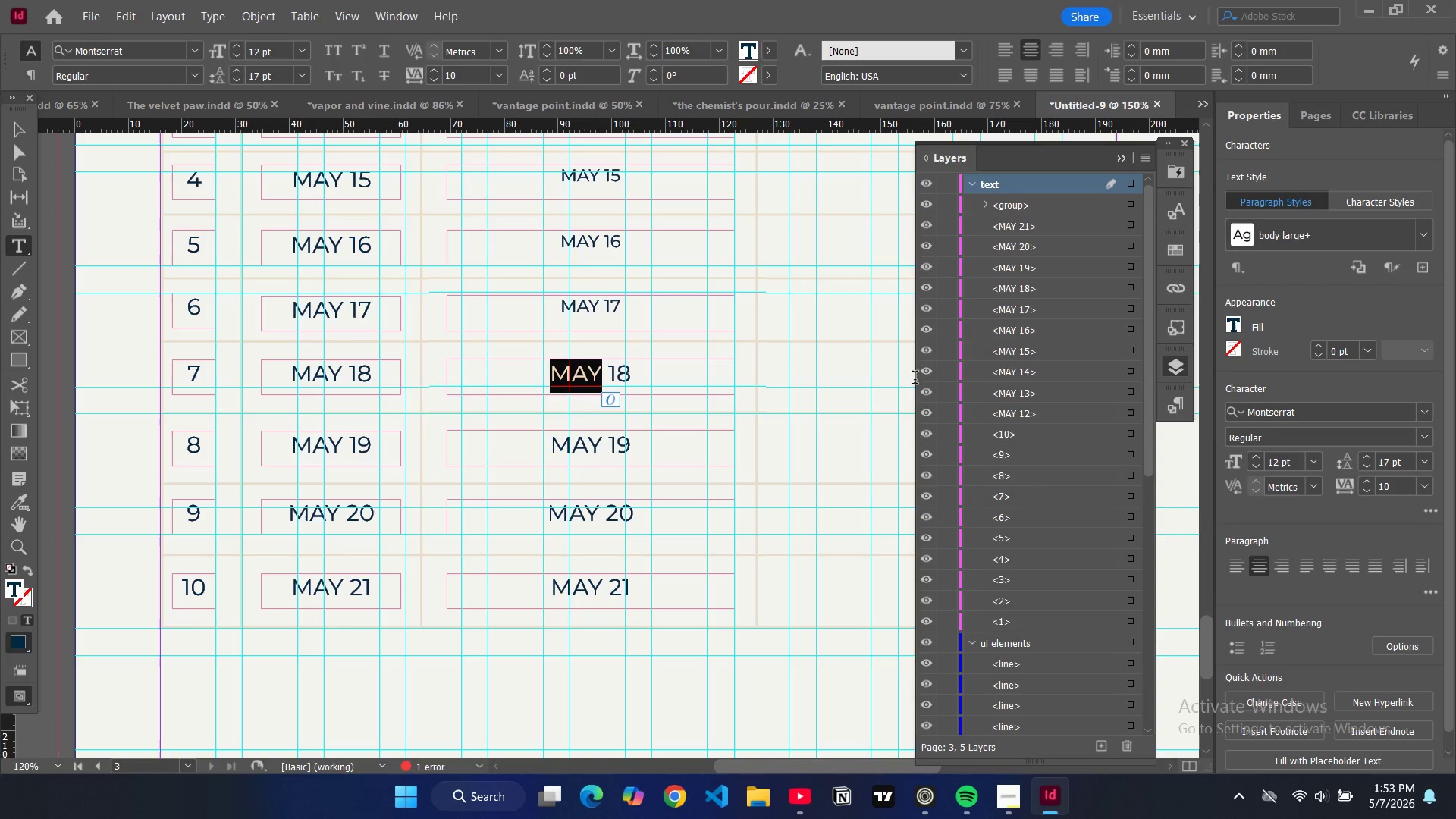 
key(Control+A)
 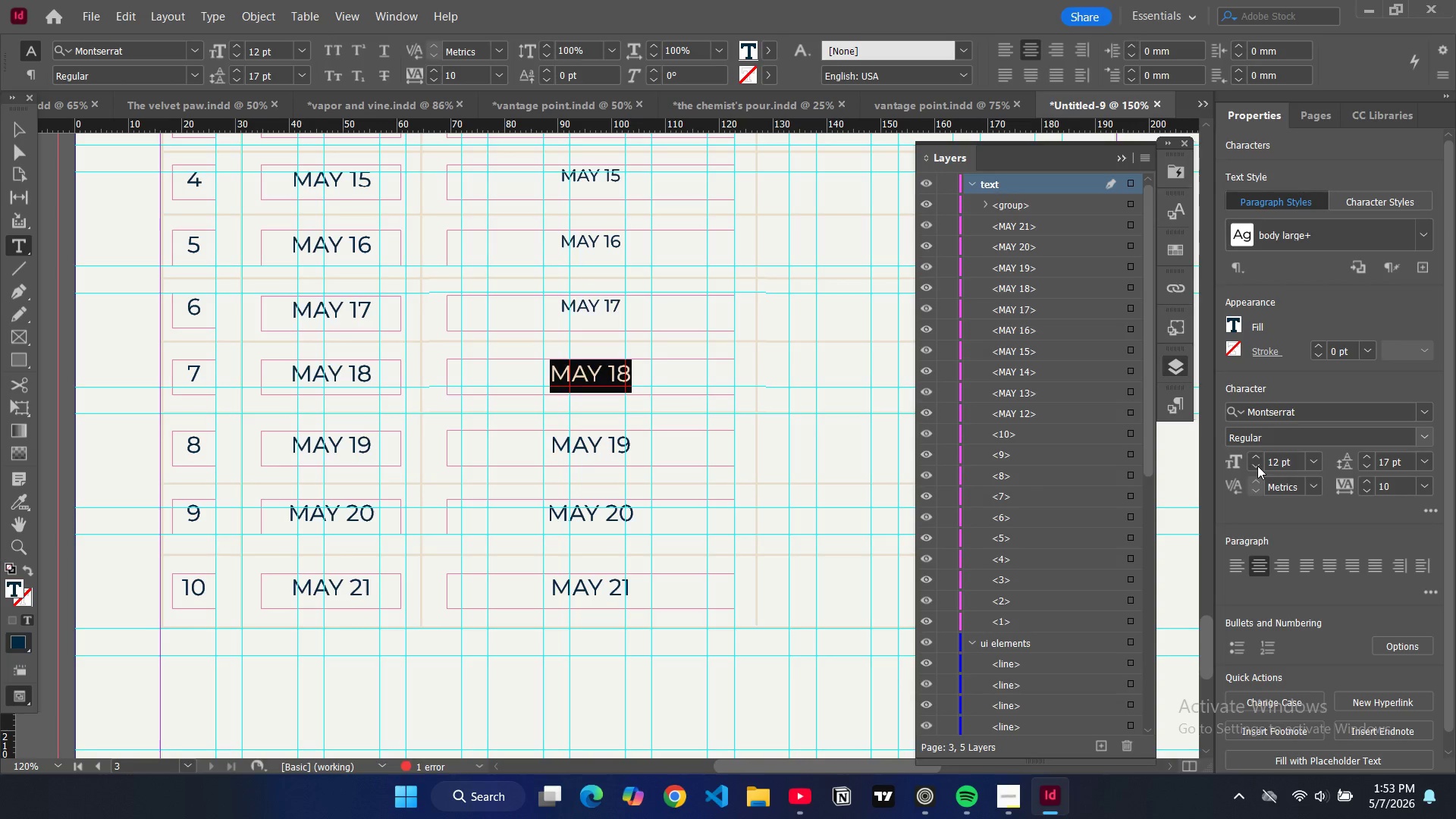 
double_click([1257, 466])
 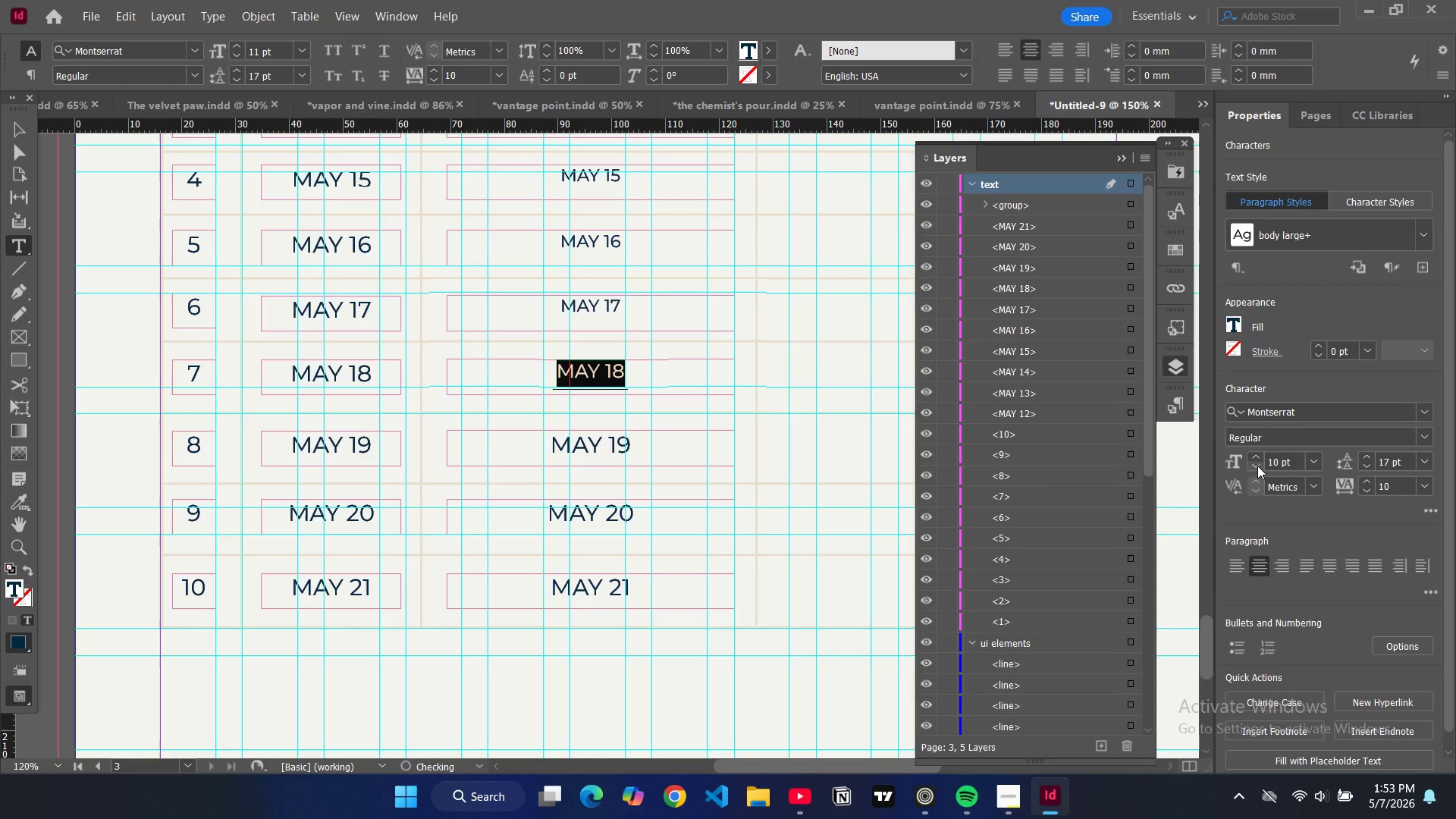 
triple_click([1257, 466])
 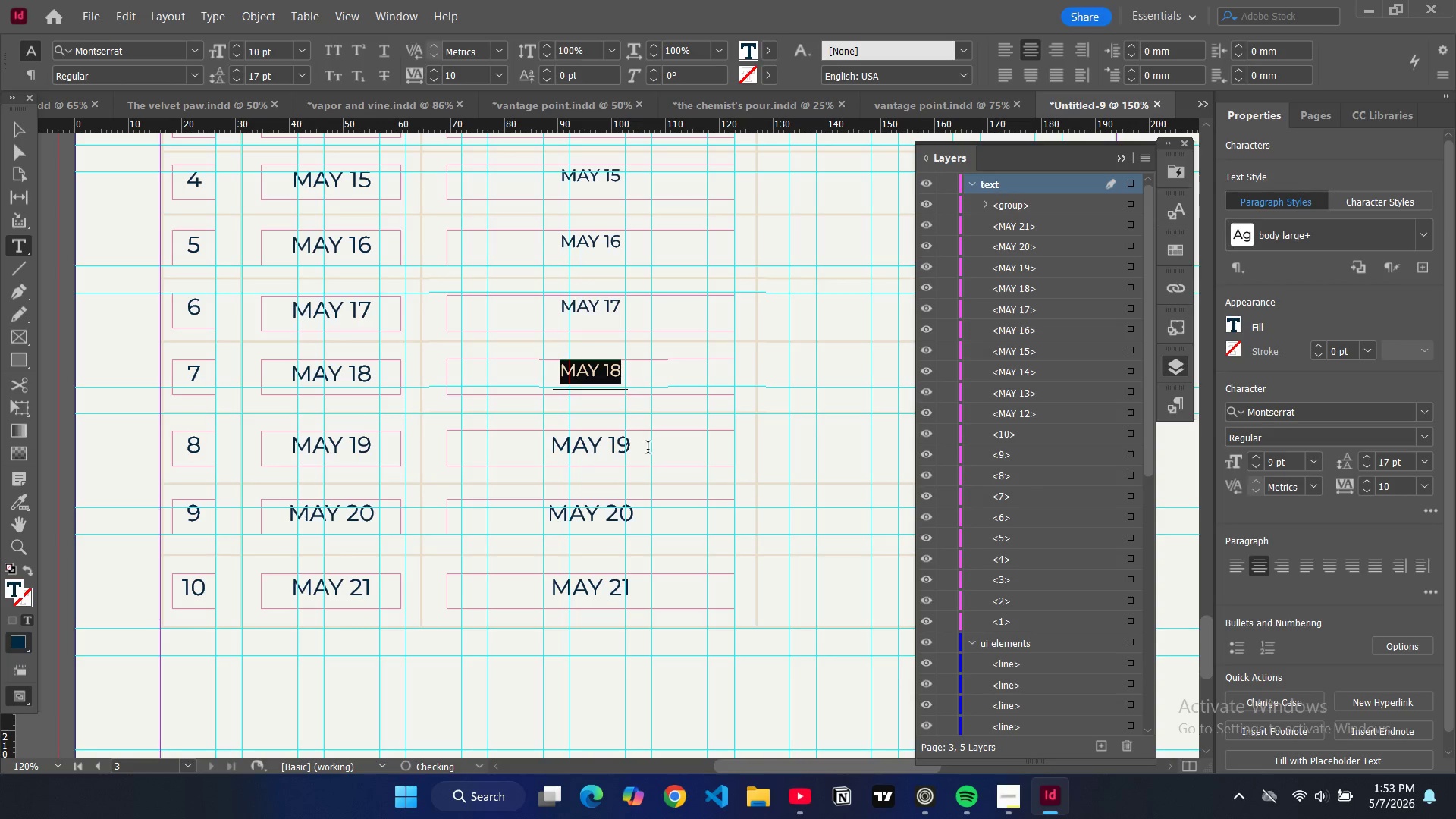 
double_click([648, 449])
 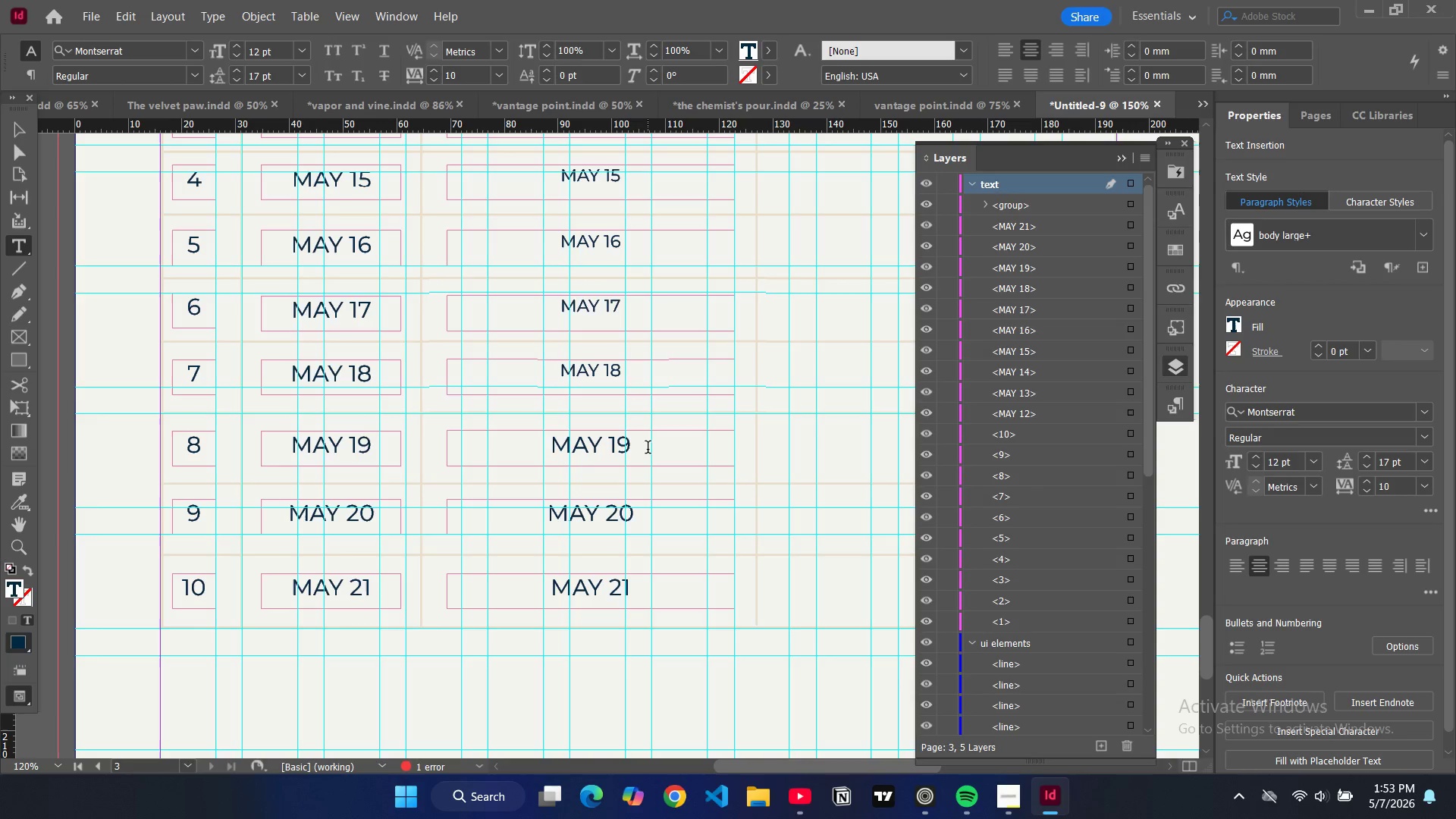 
key(Control+A)
 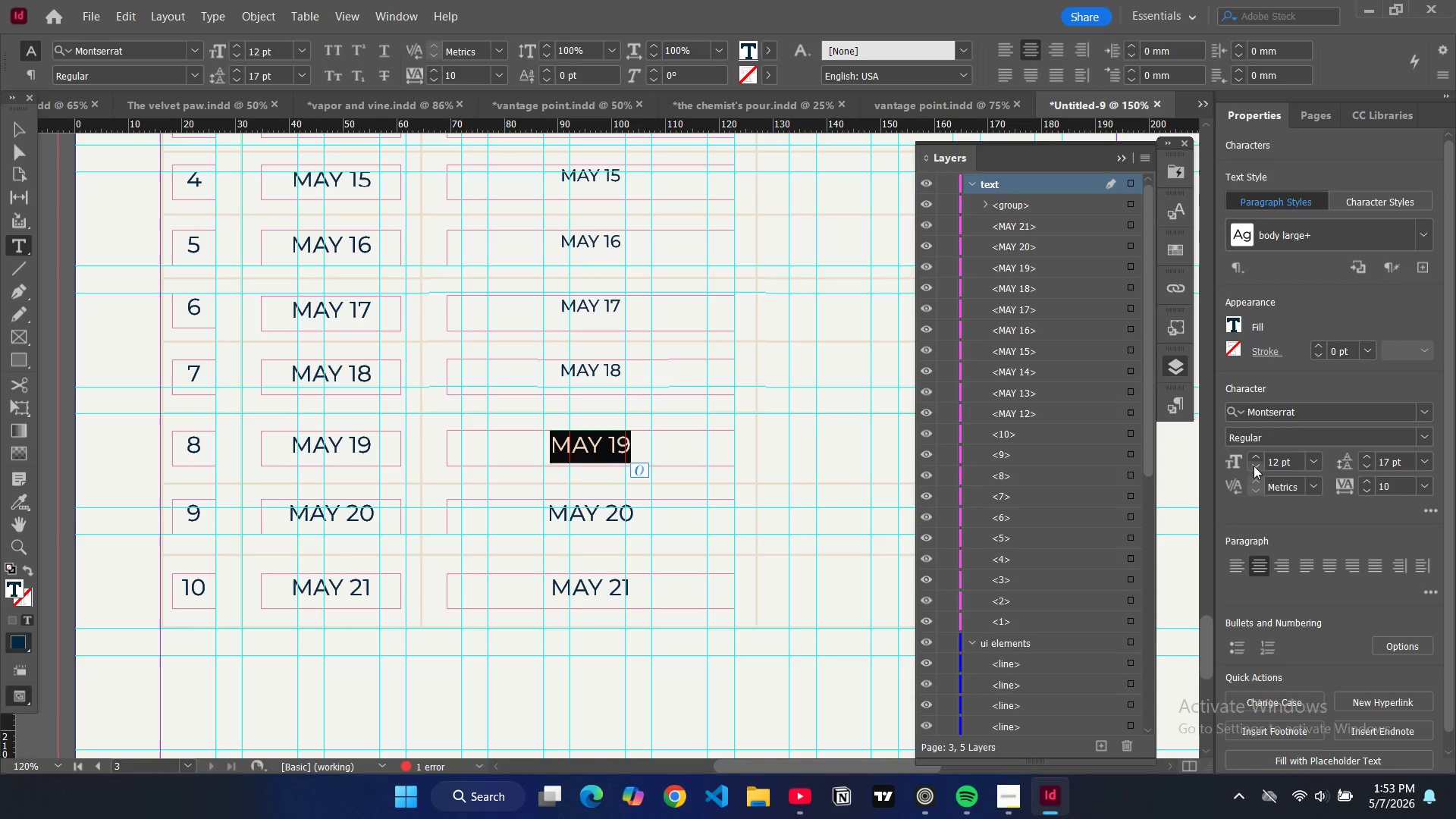 
double_click([1254, 466])
 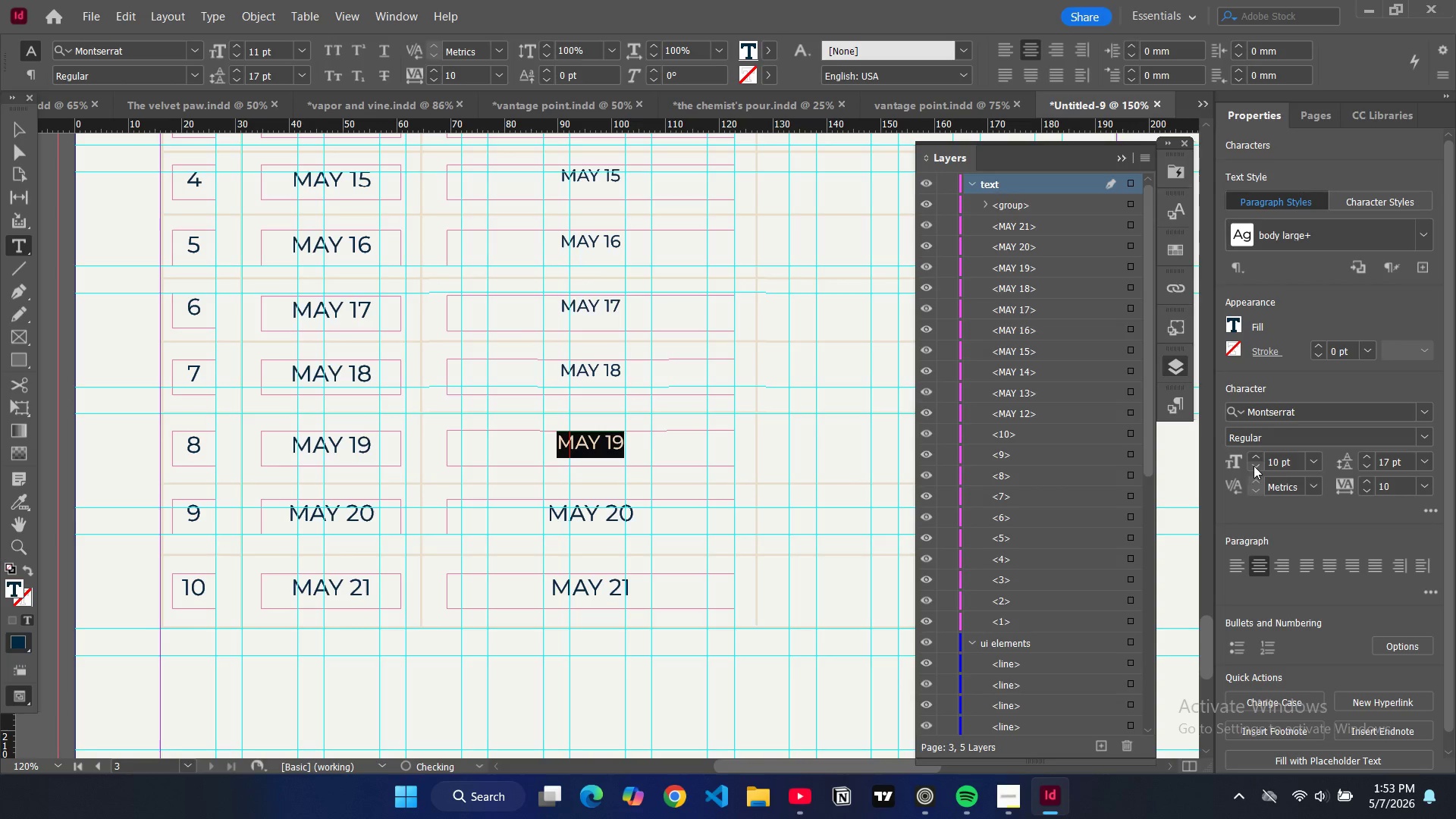 
triple_click([1254, 466])
 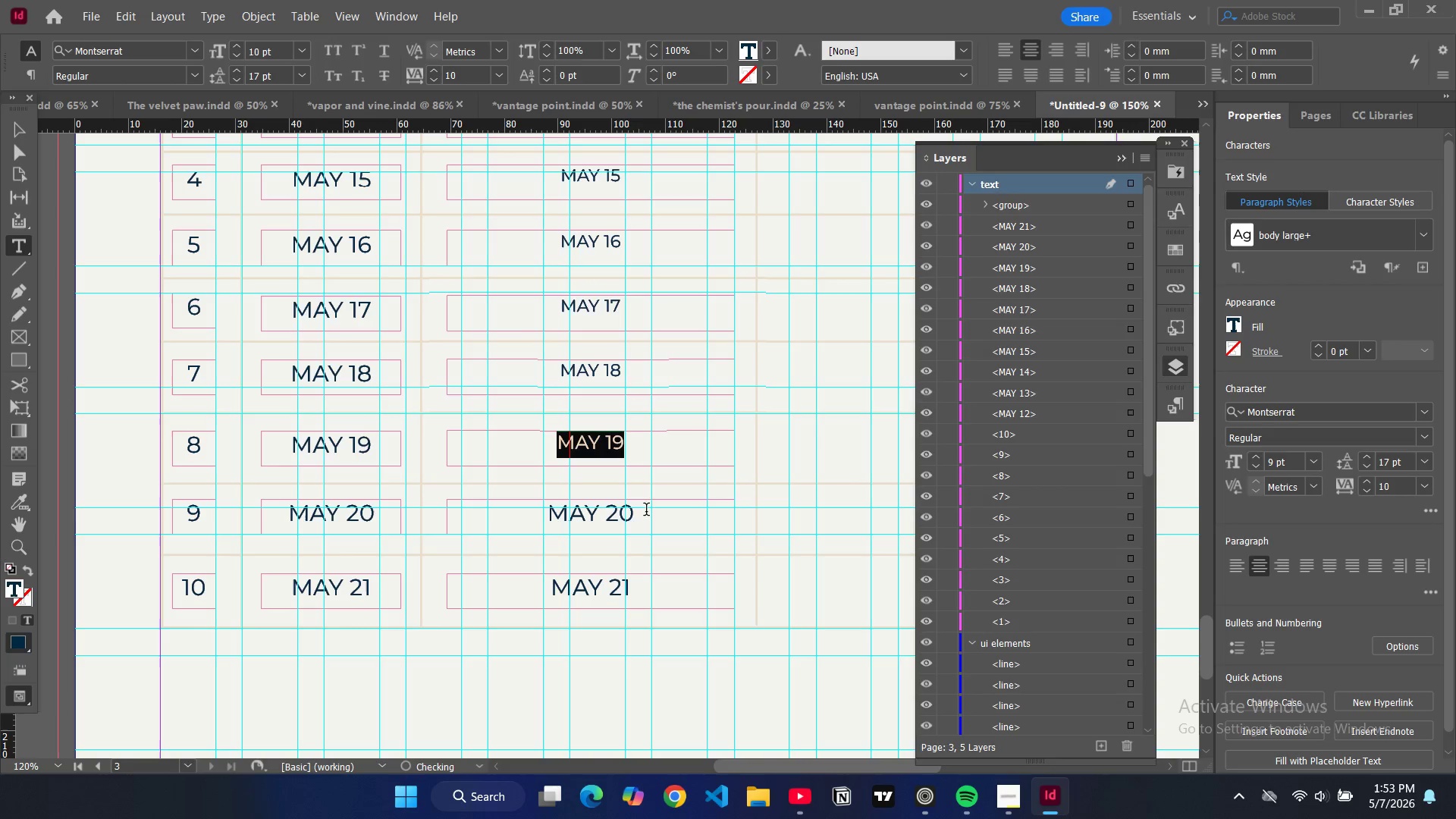 
double_click([644, 513])
 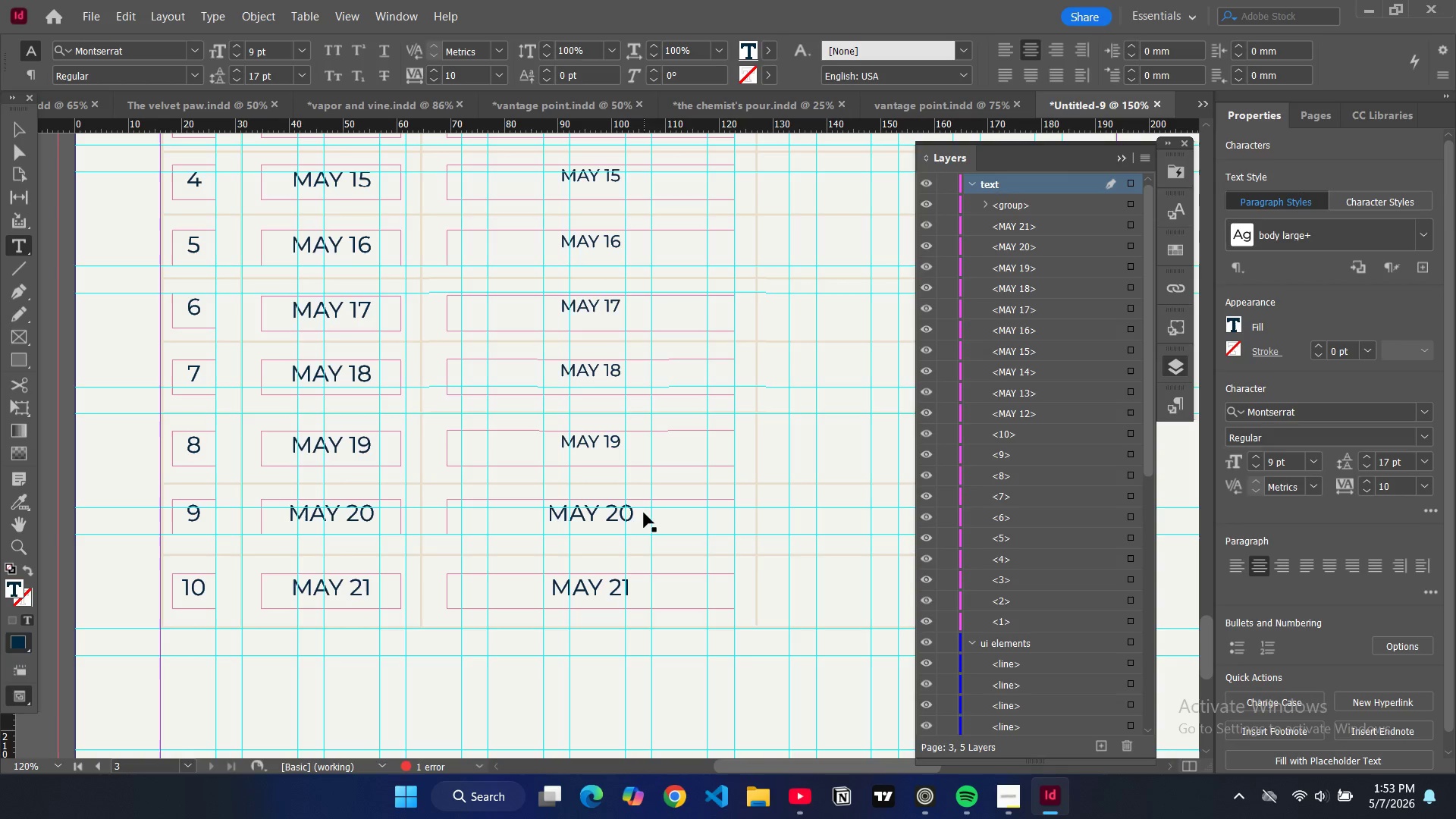 
key(Control+A)
 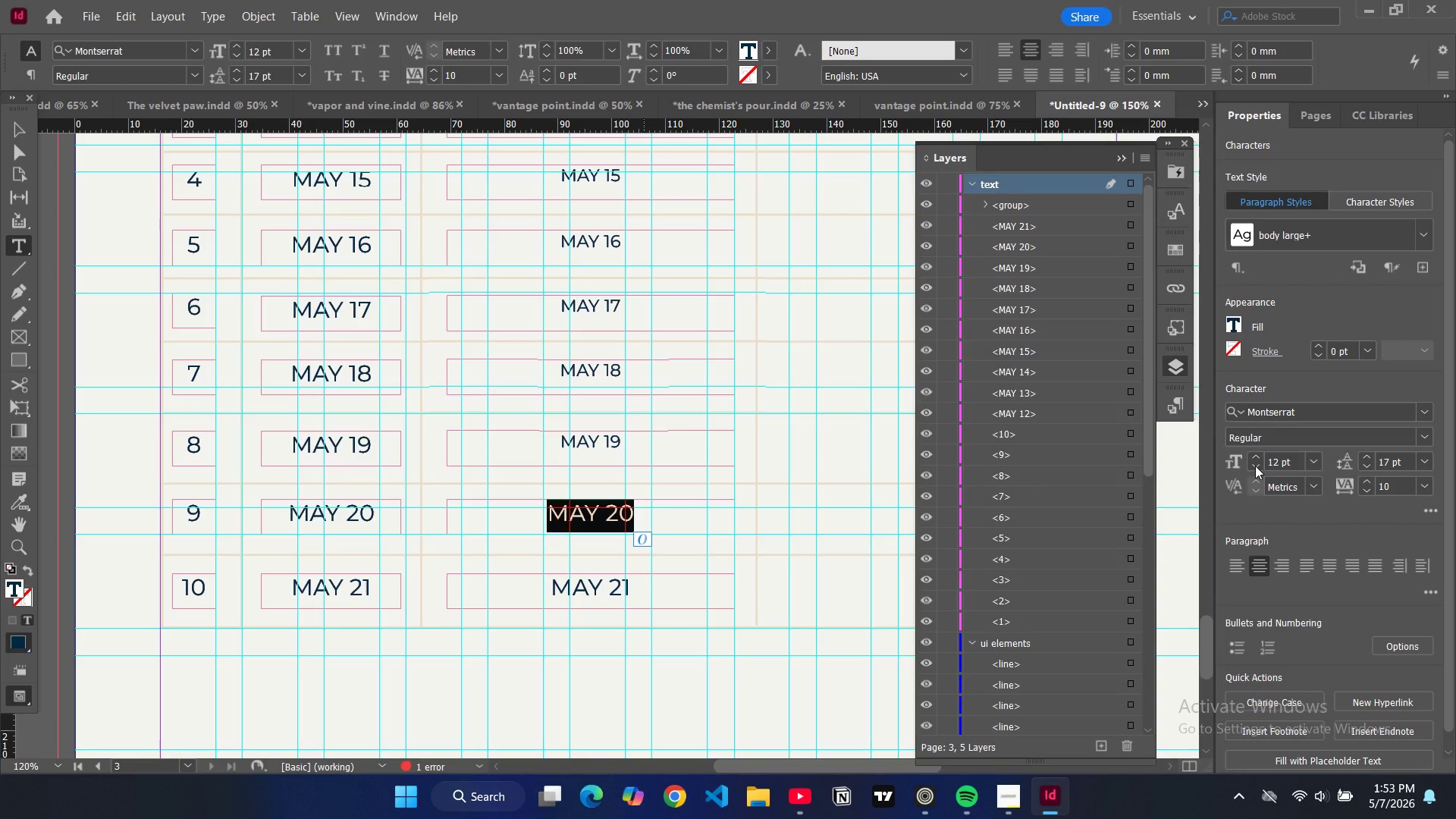 
double_click([1255, 466])
 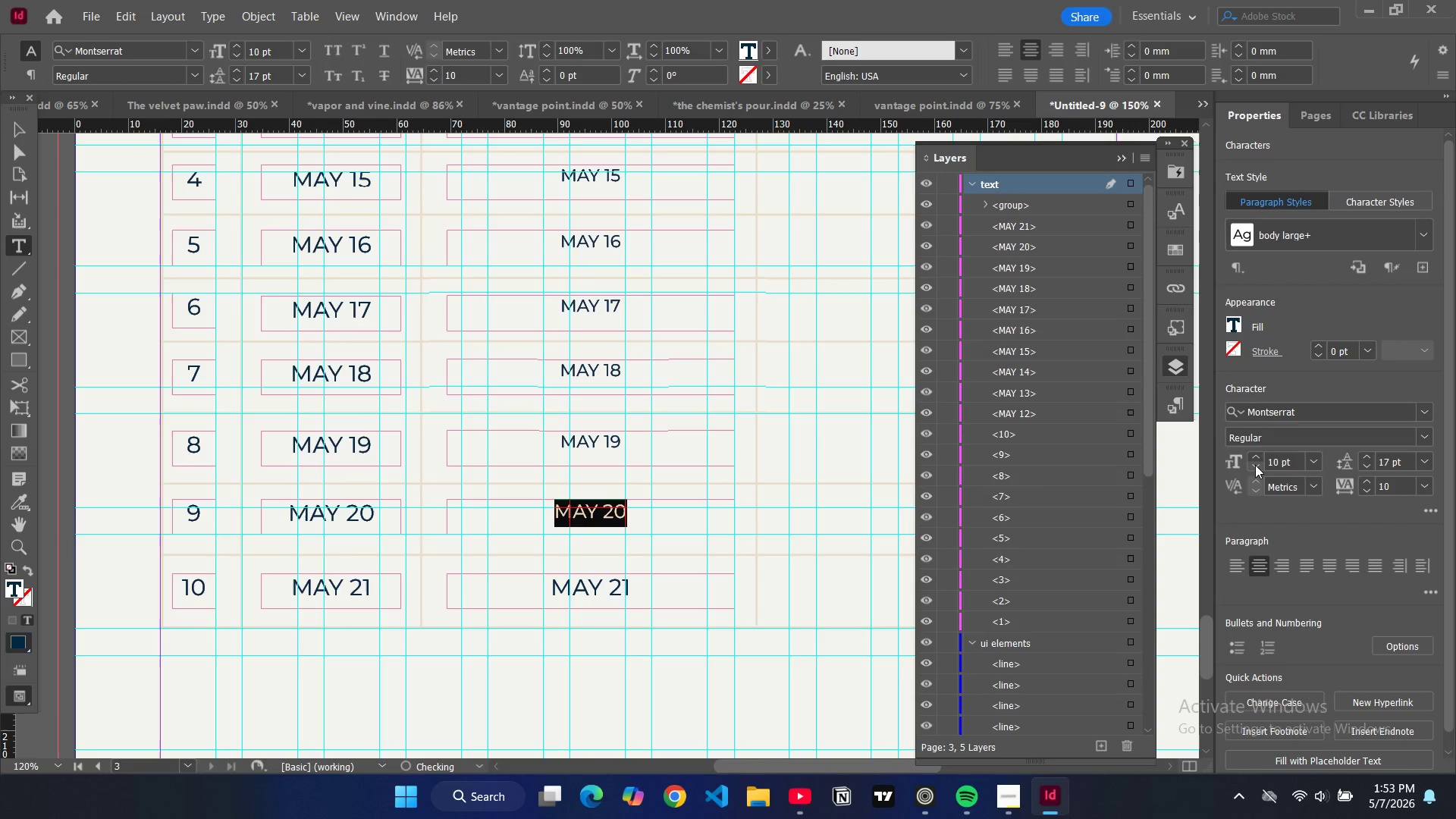 
left_click([1255, 464])
 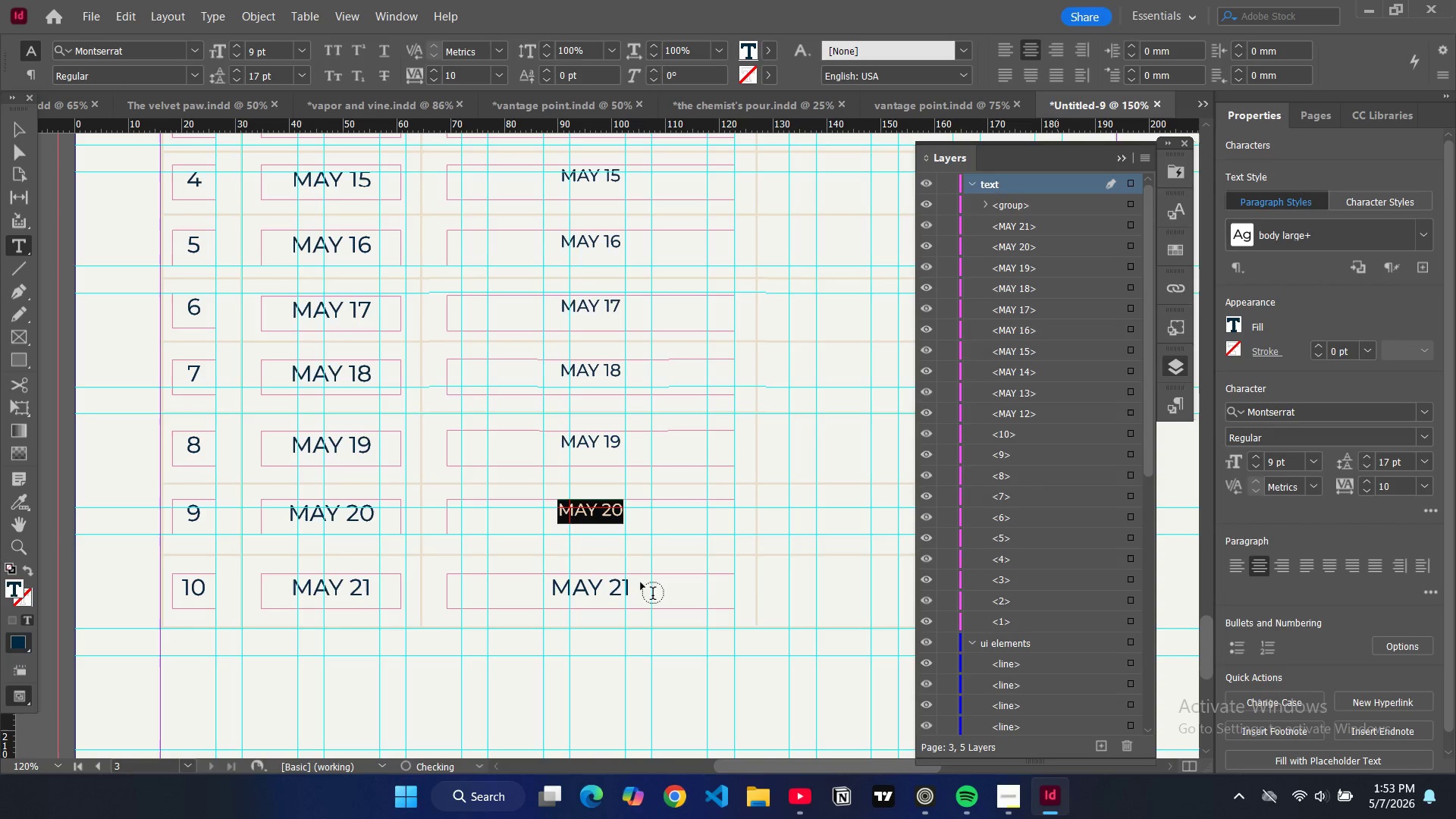 
left_click([642, 582])
 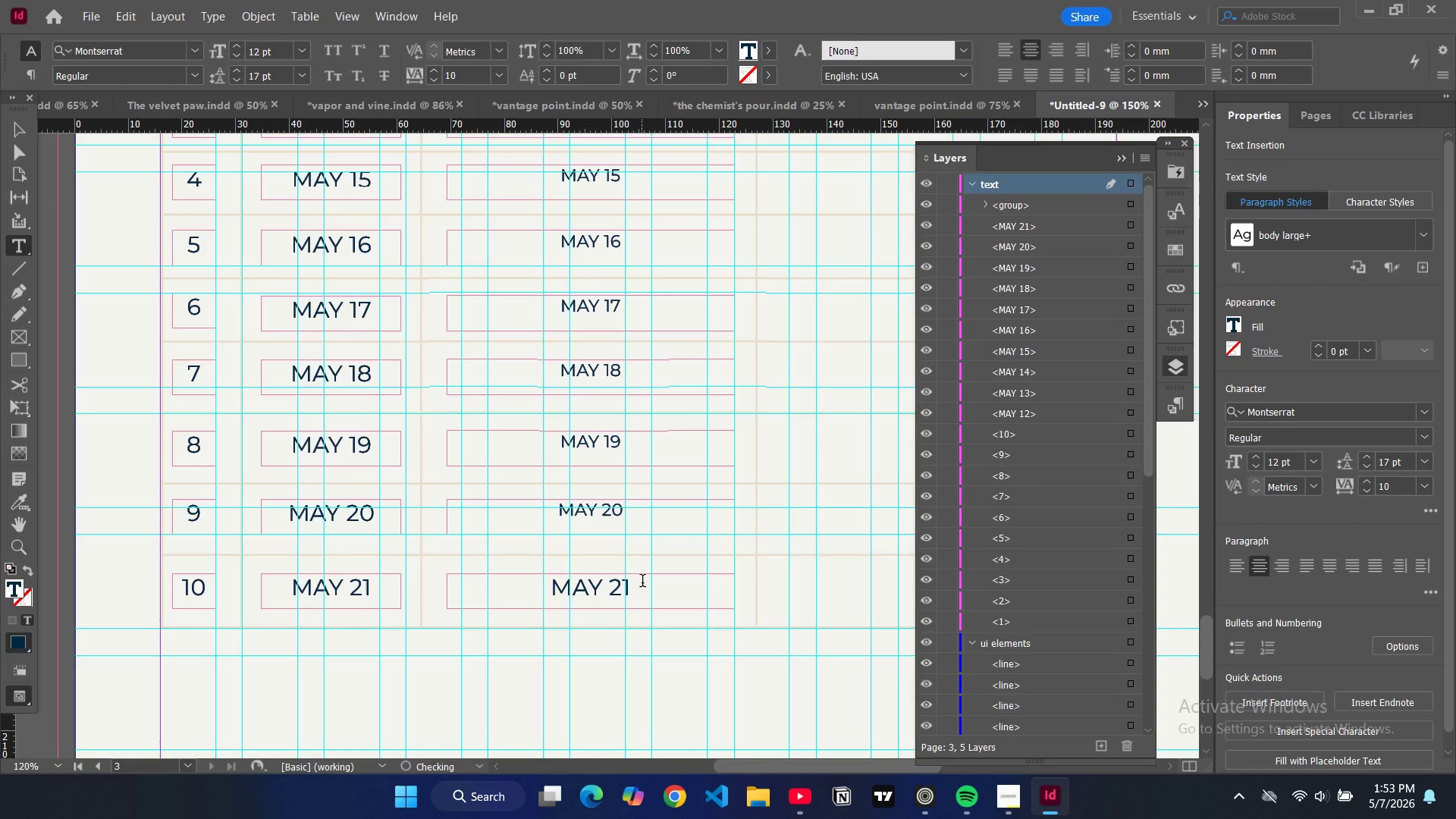 
key(Control+A)
 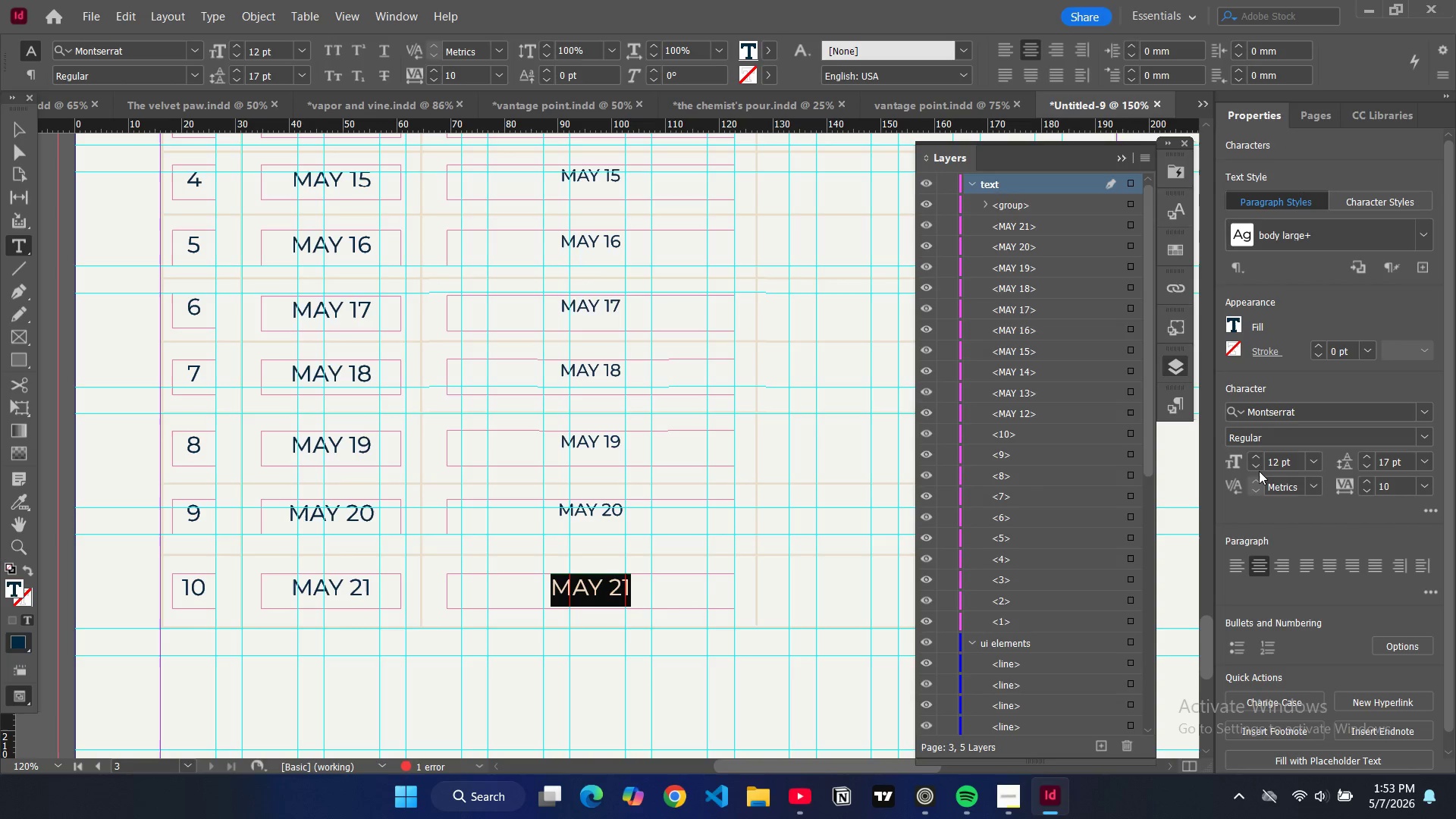 
double_click([1257, 467])
 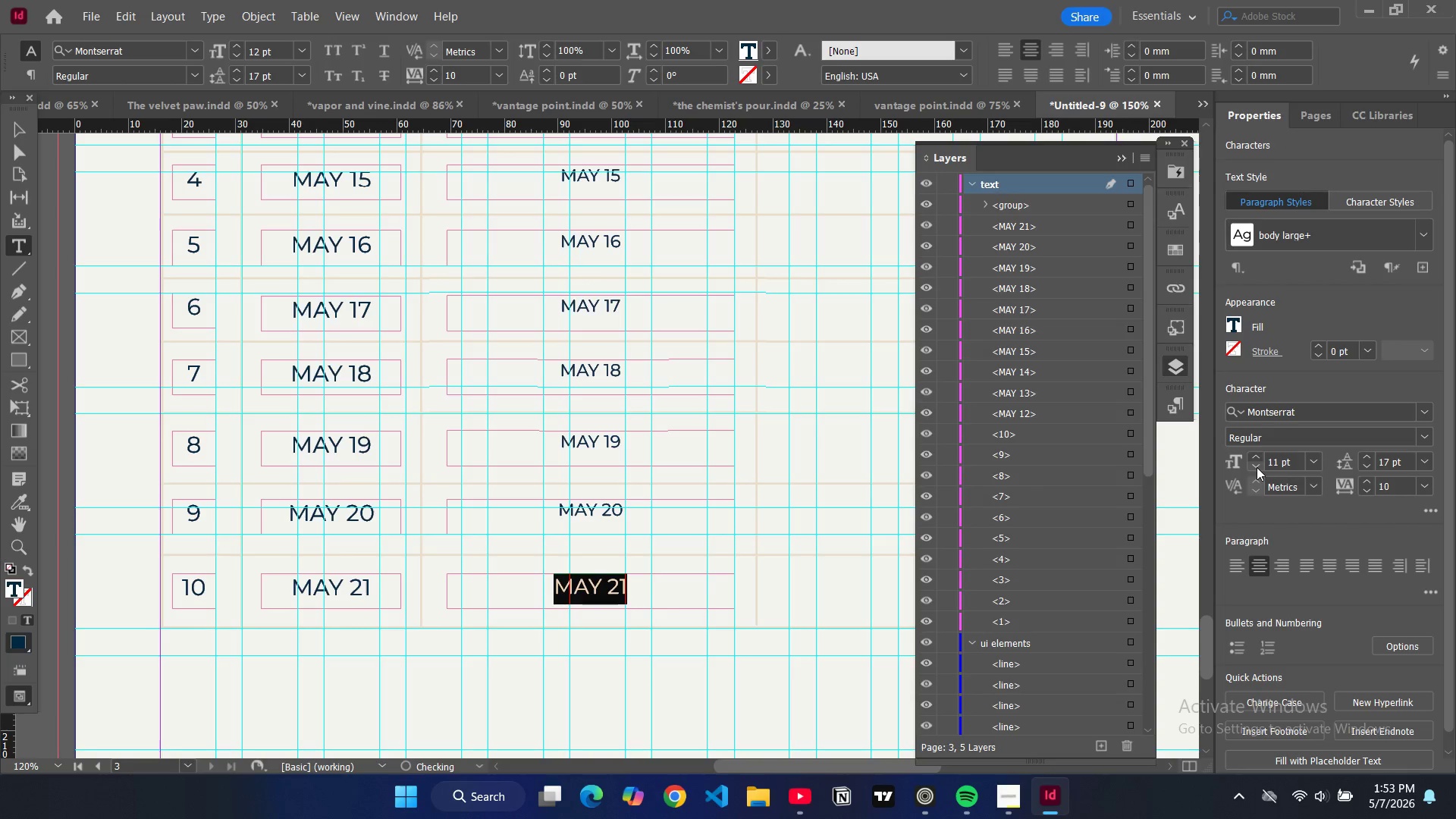 
triple_click([1257, 467])
 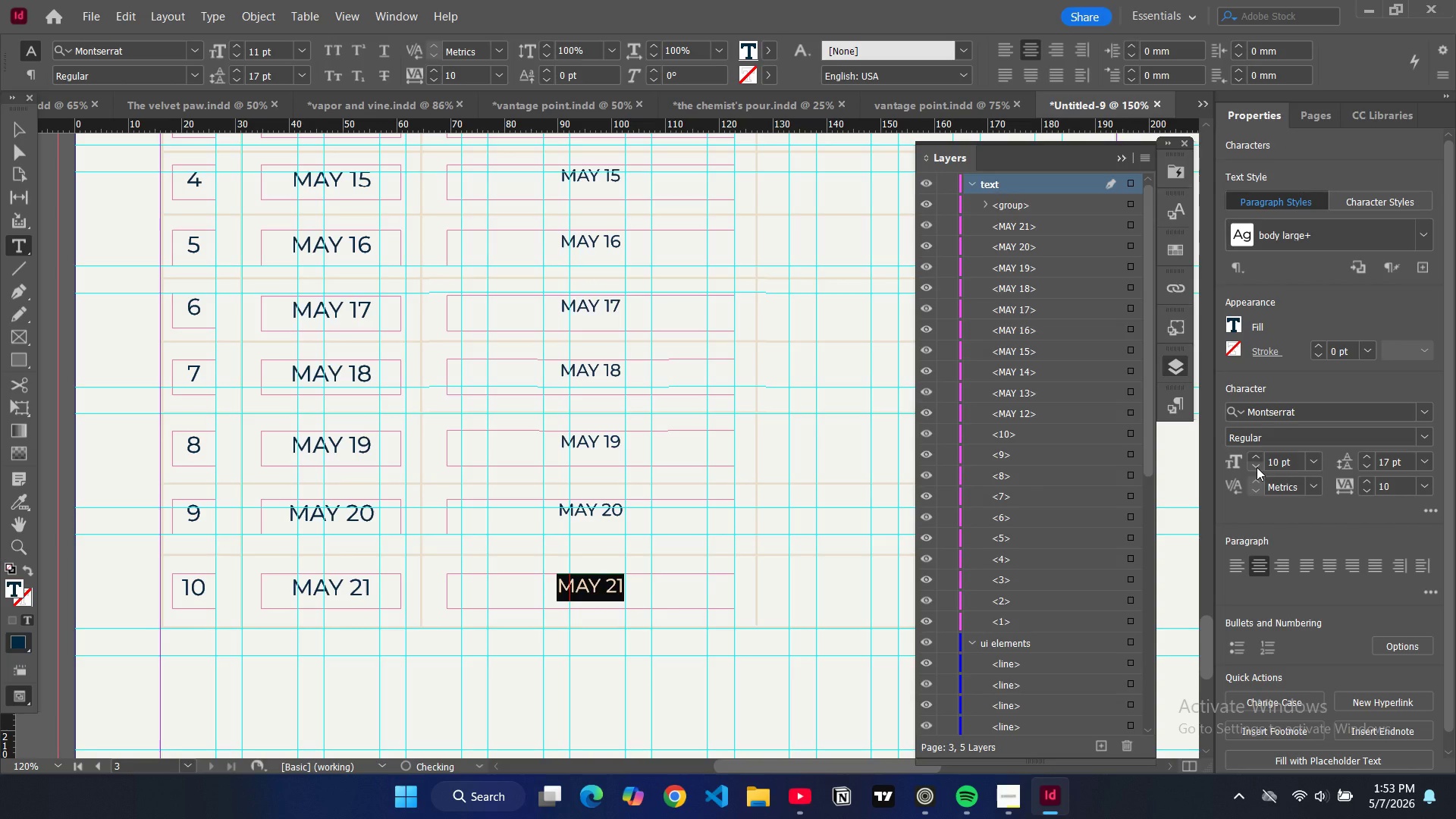 
left_click([1257, 467])
 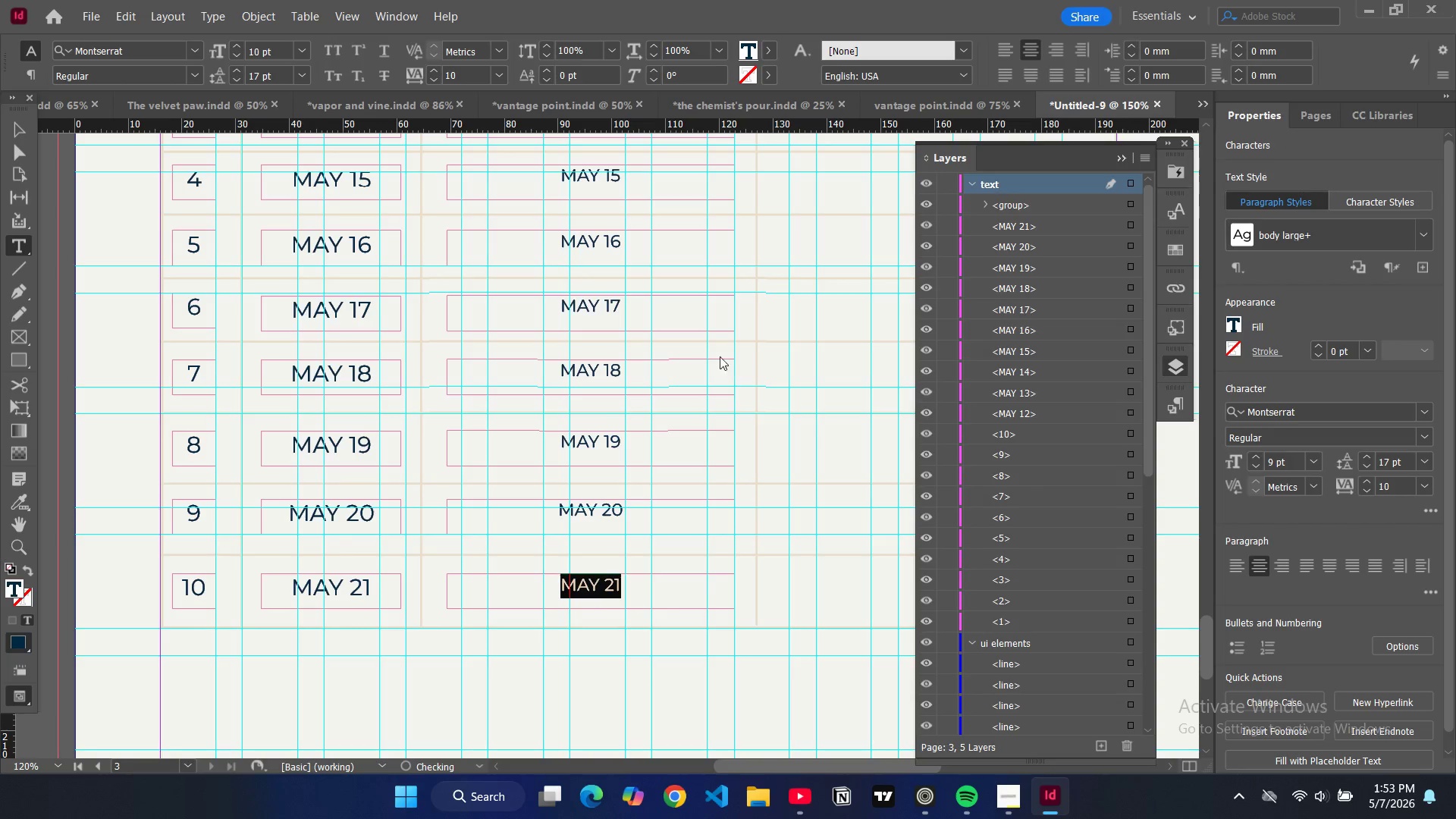 
scroll: coordinate [638, 279], scroll_direction: up, amount: 5.0
 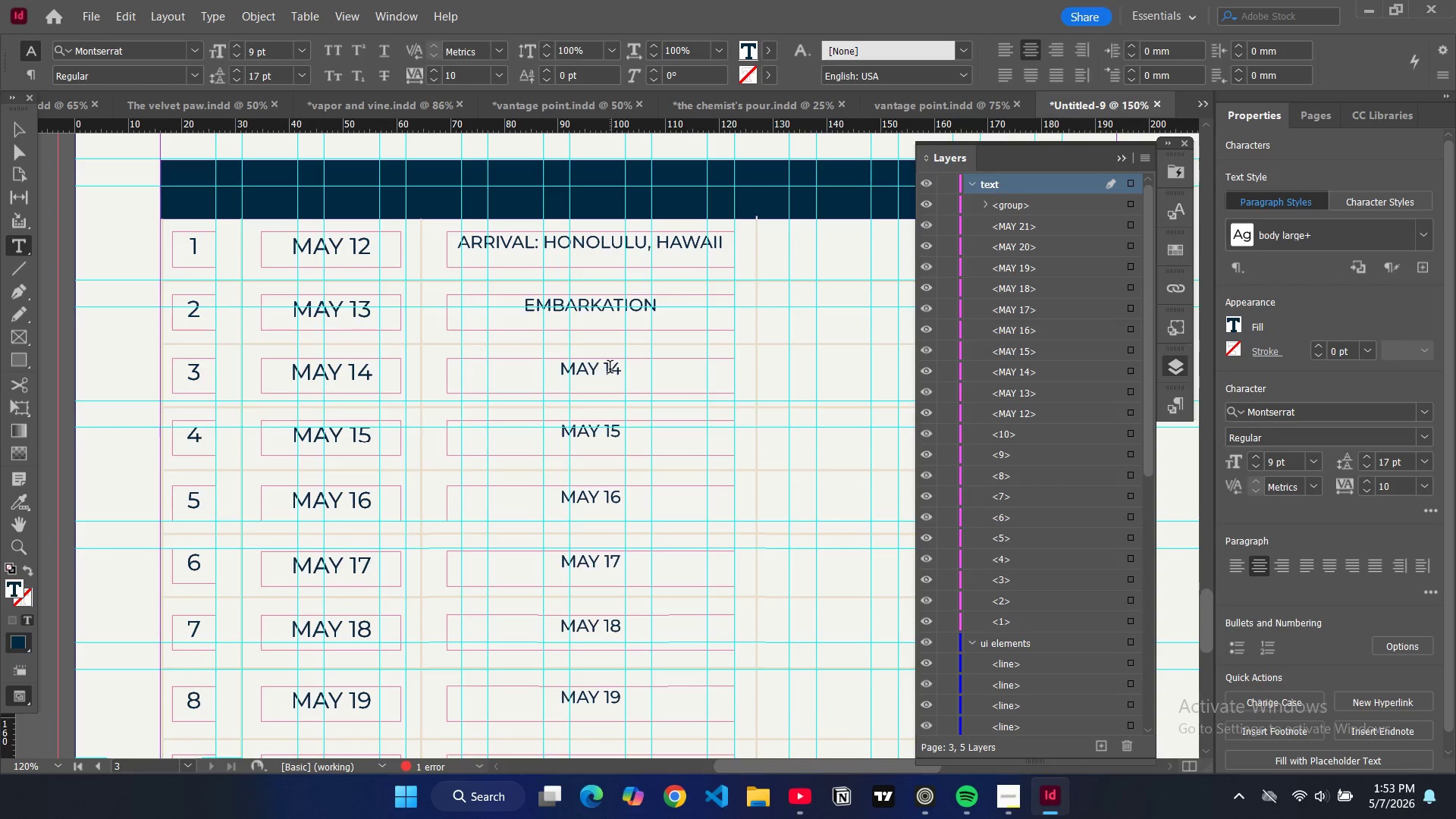 
double_click([610, 369])
 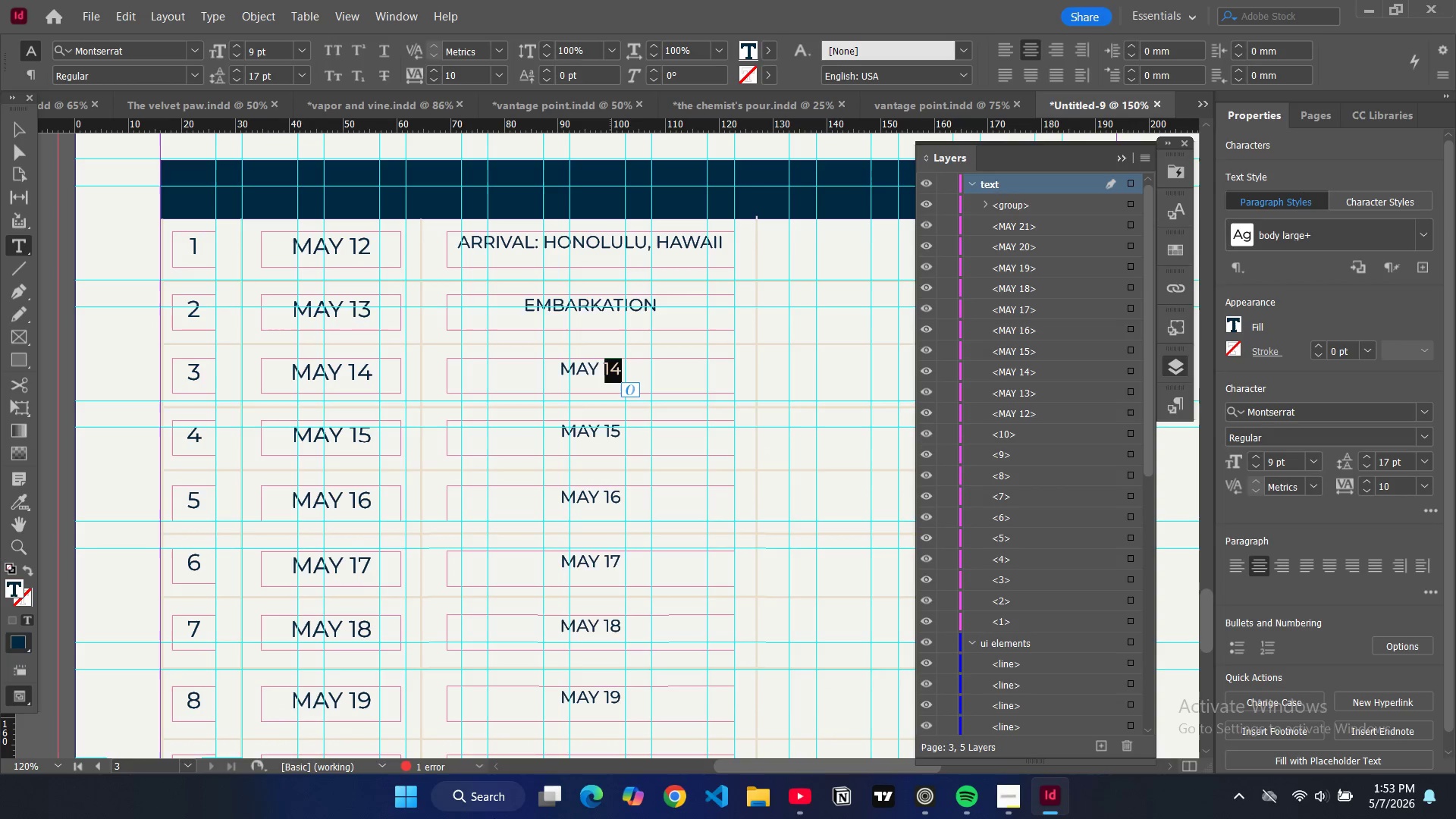 
key(Control+A)
 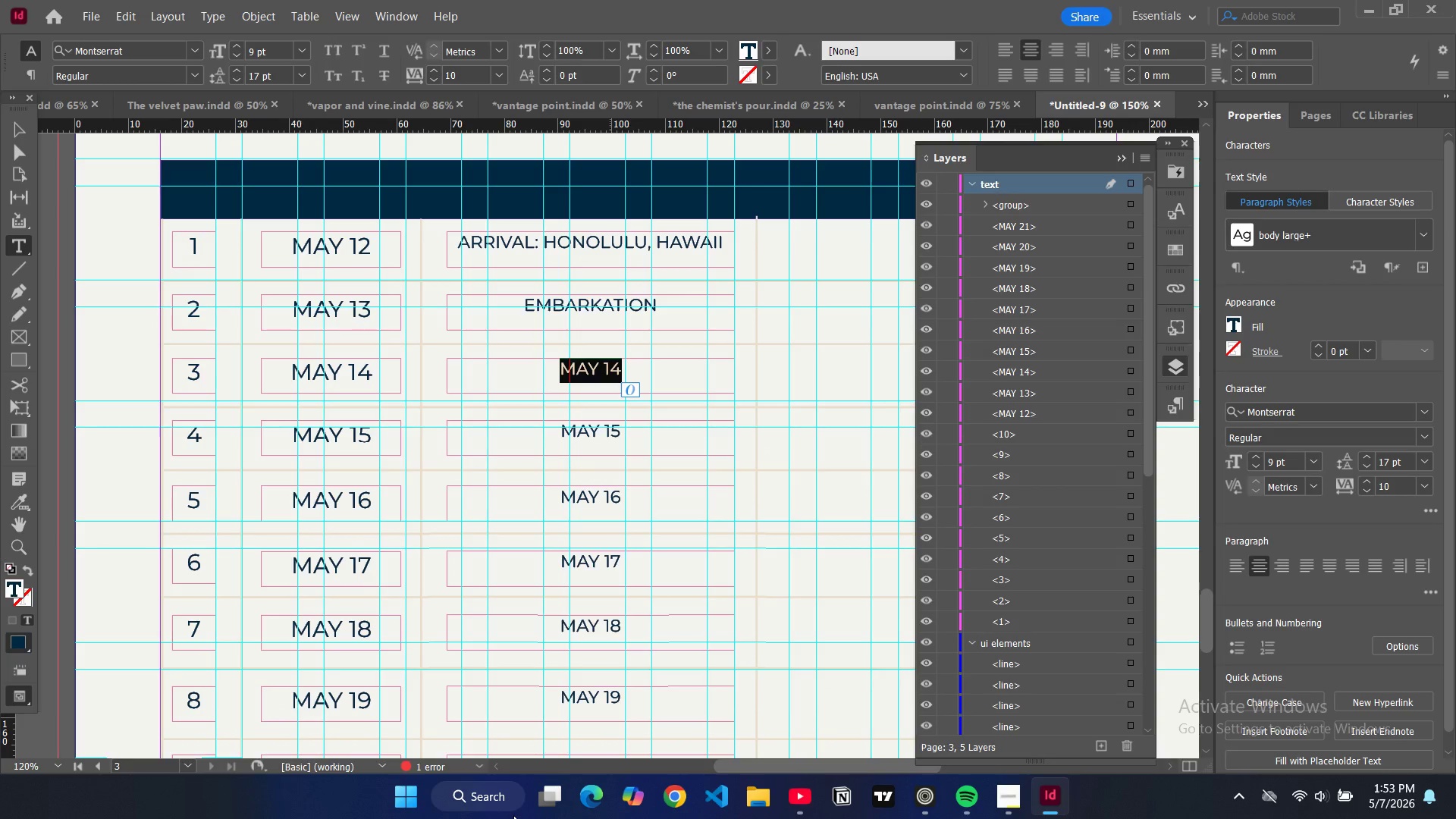 
type(transit to msii)
key(Backspace)
key(Backspace)
key(Backspace)
type(ission site)
 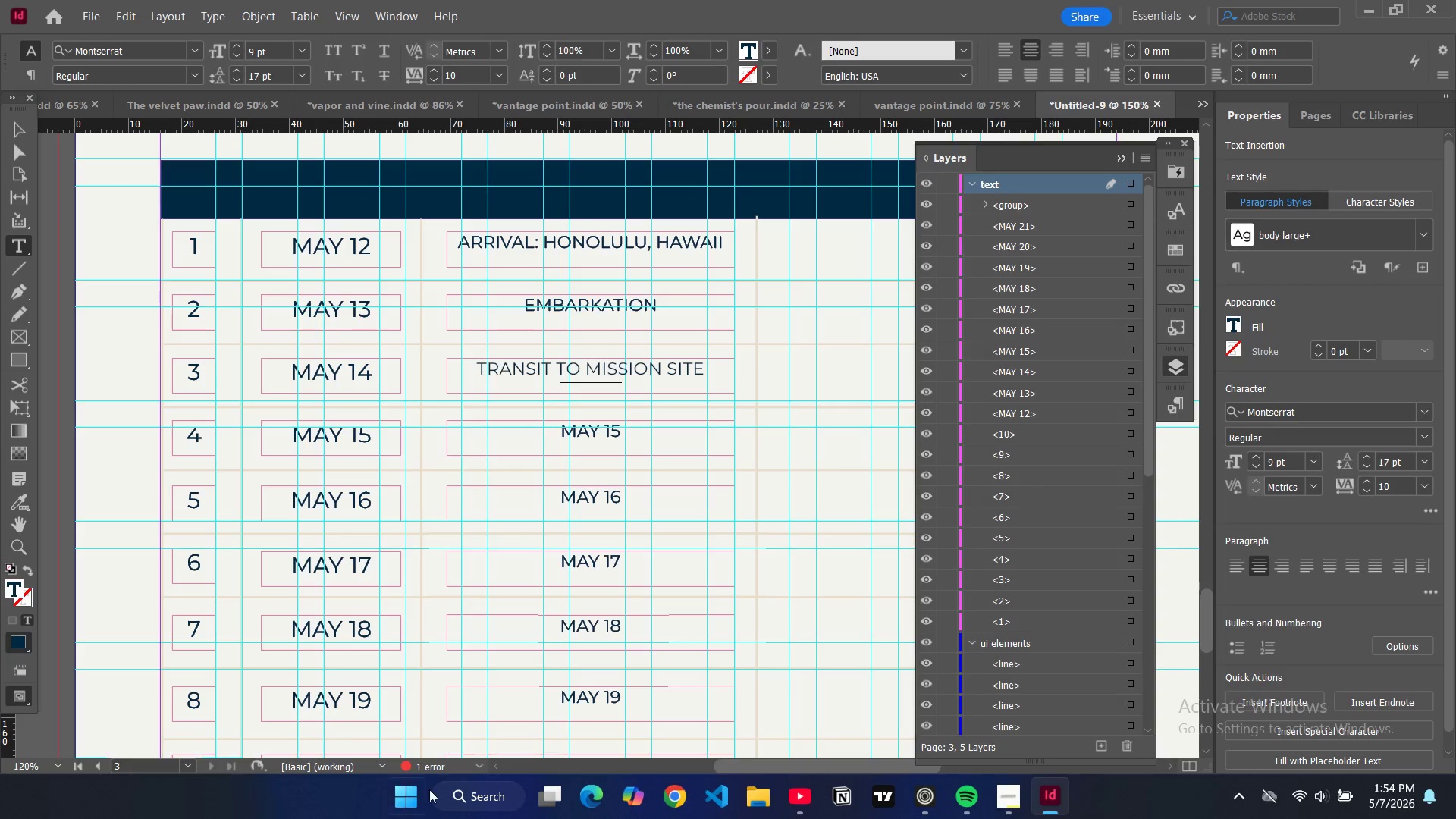 
double_click([601, 428])
 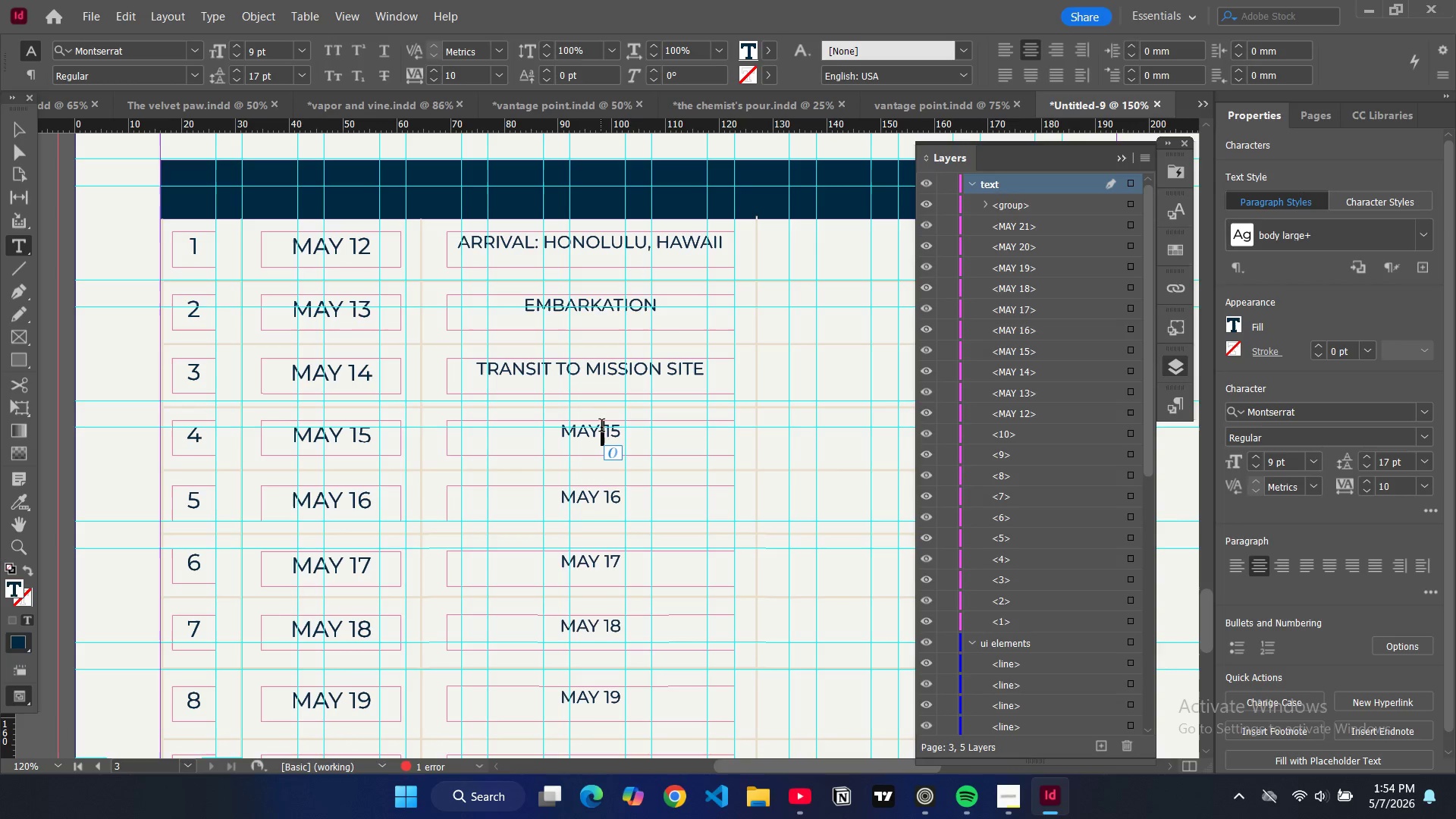 
key(Control+ControlLeft)
 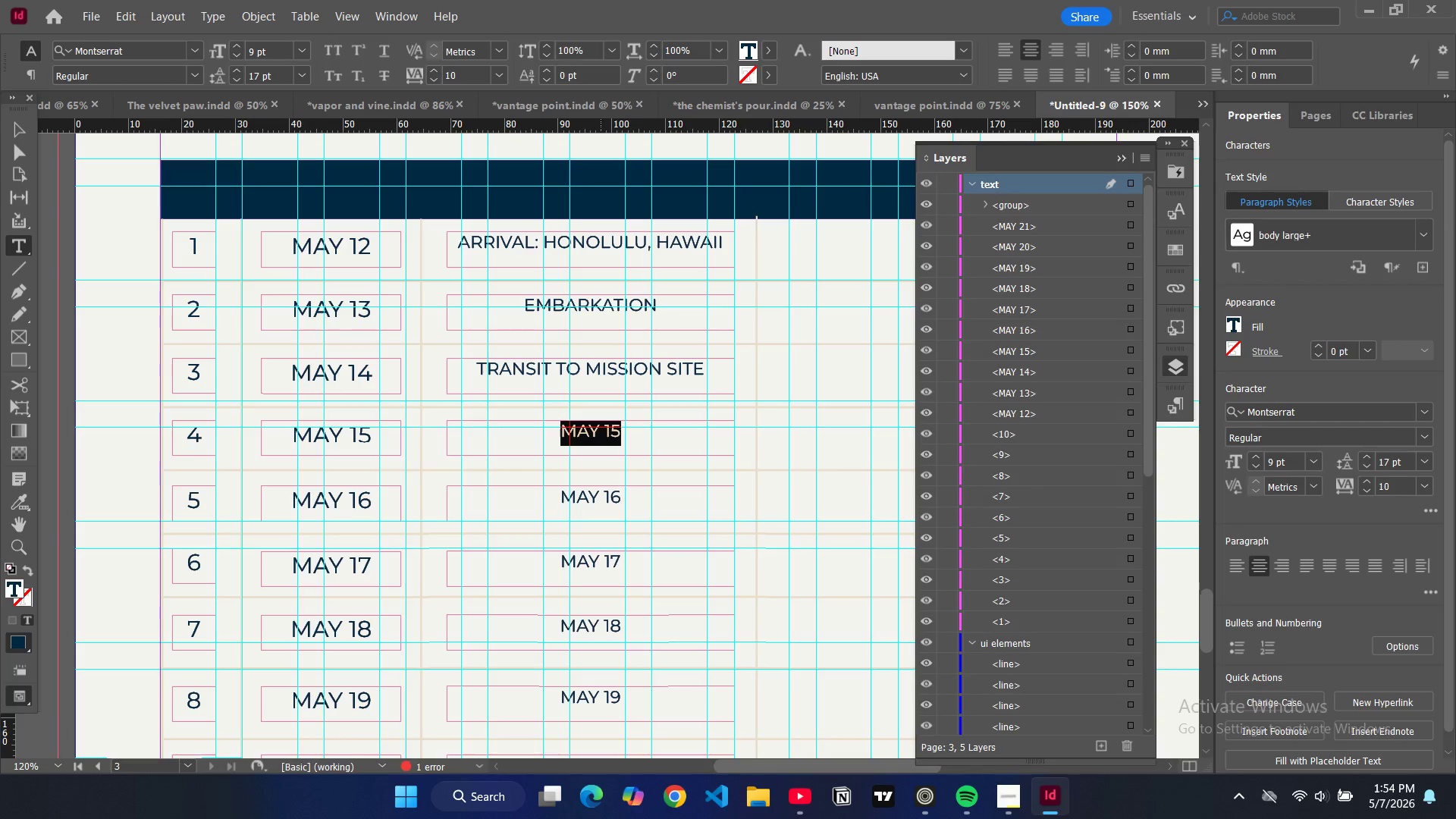 
key(Control+A)
 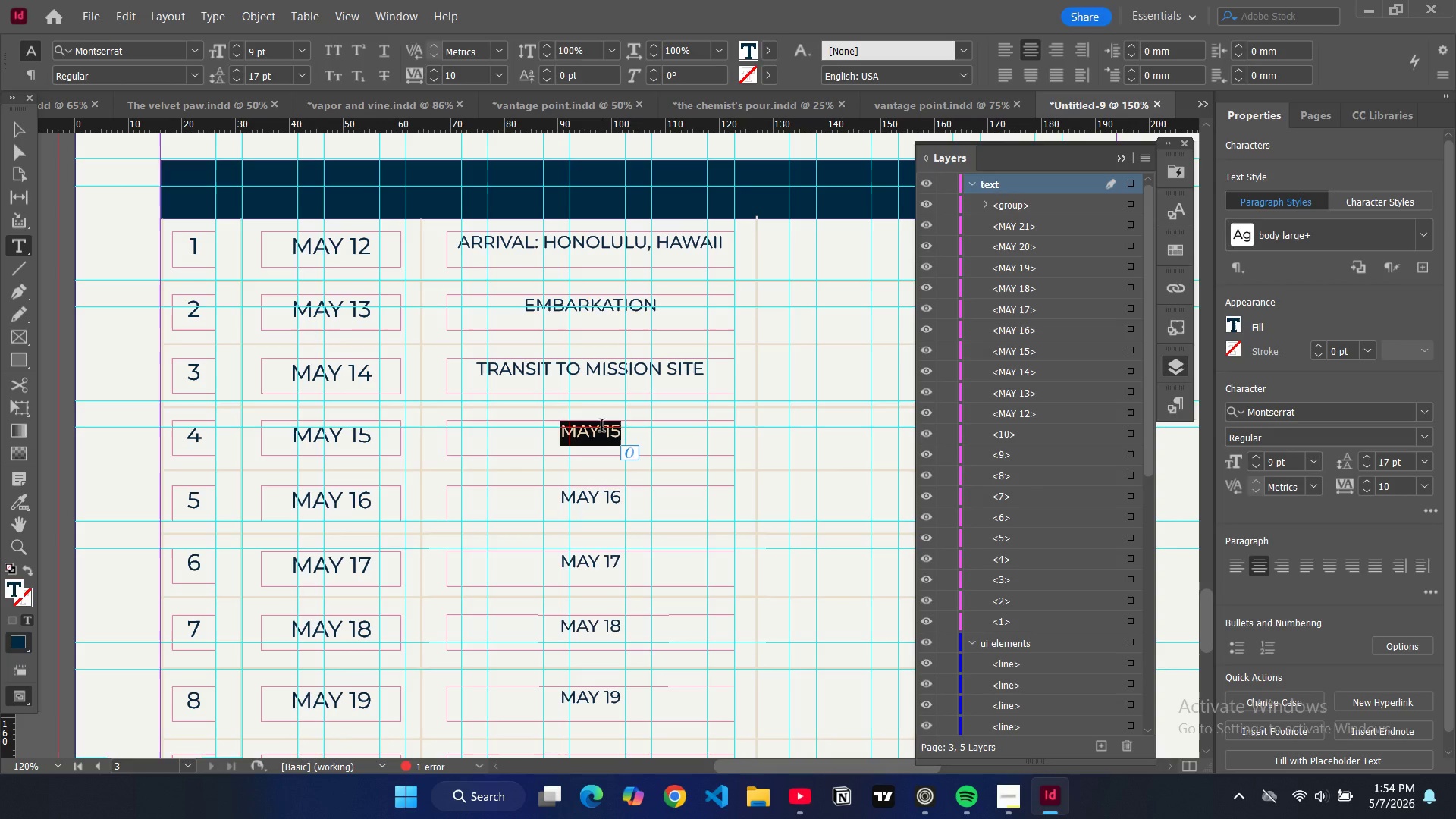 
type(reef survey & mapping)
 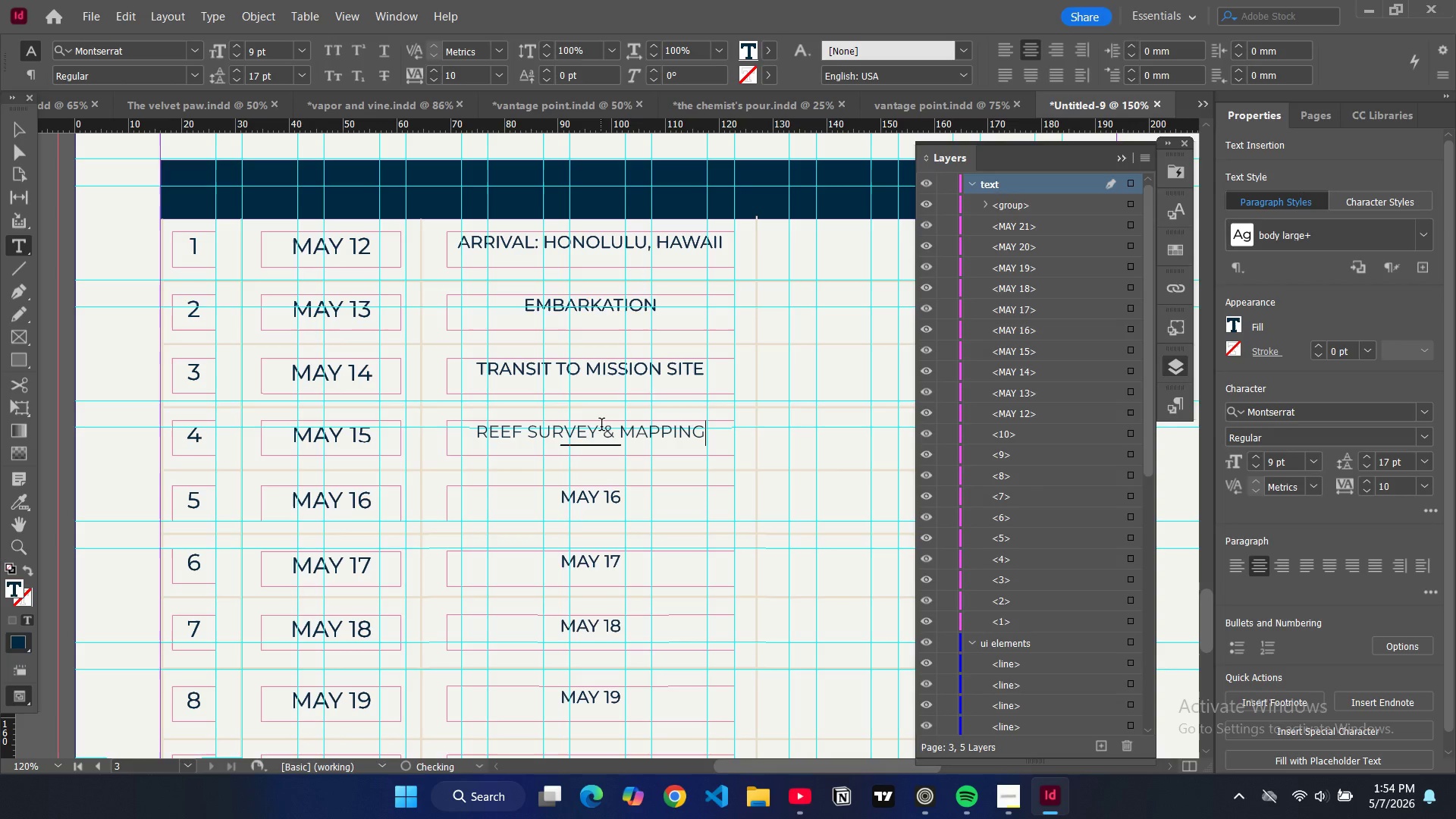 
double_click([593, 507])
 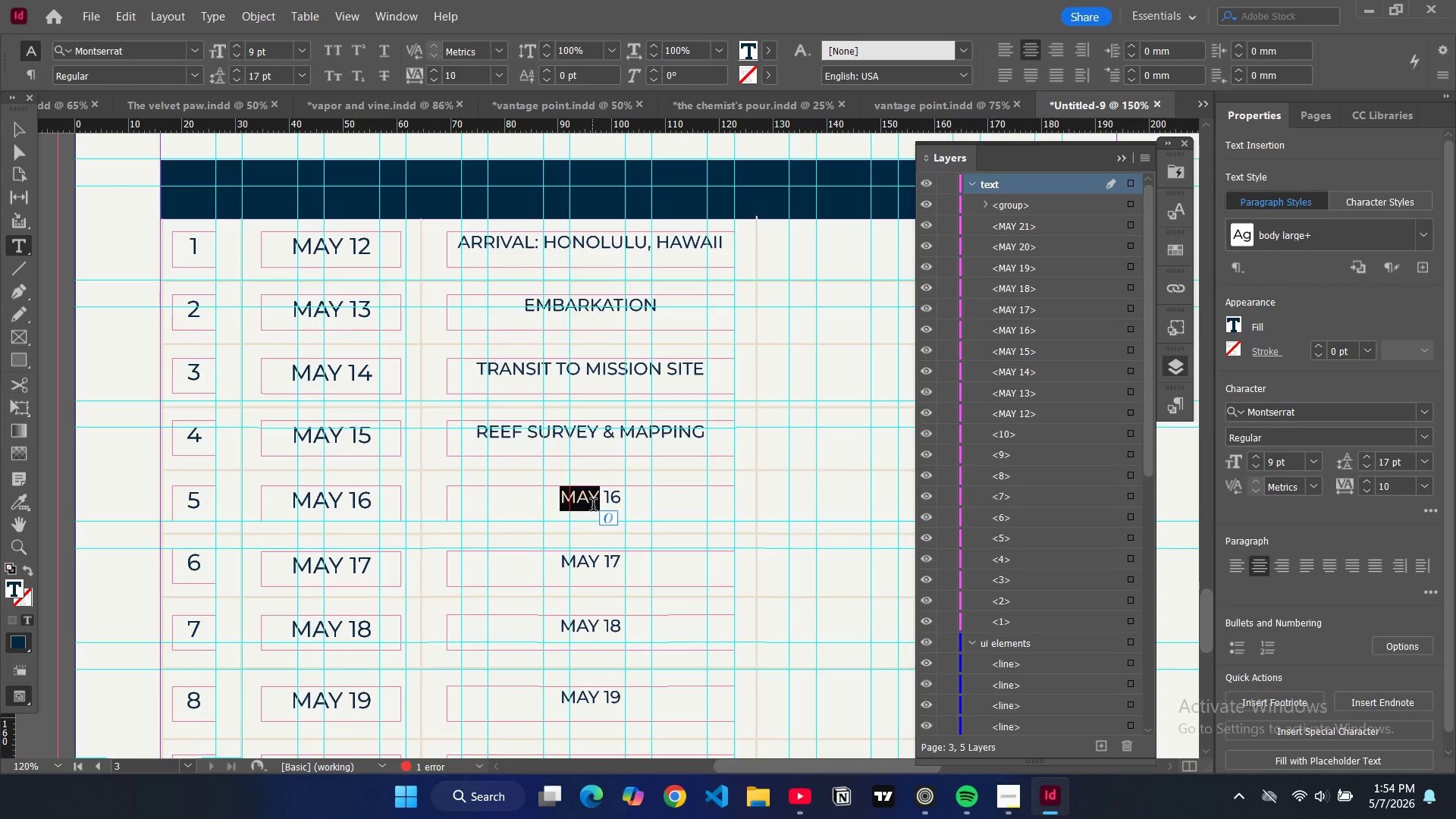 
key(Control+ControlLeft)
 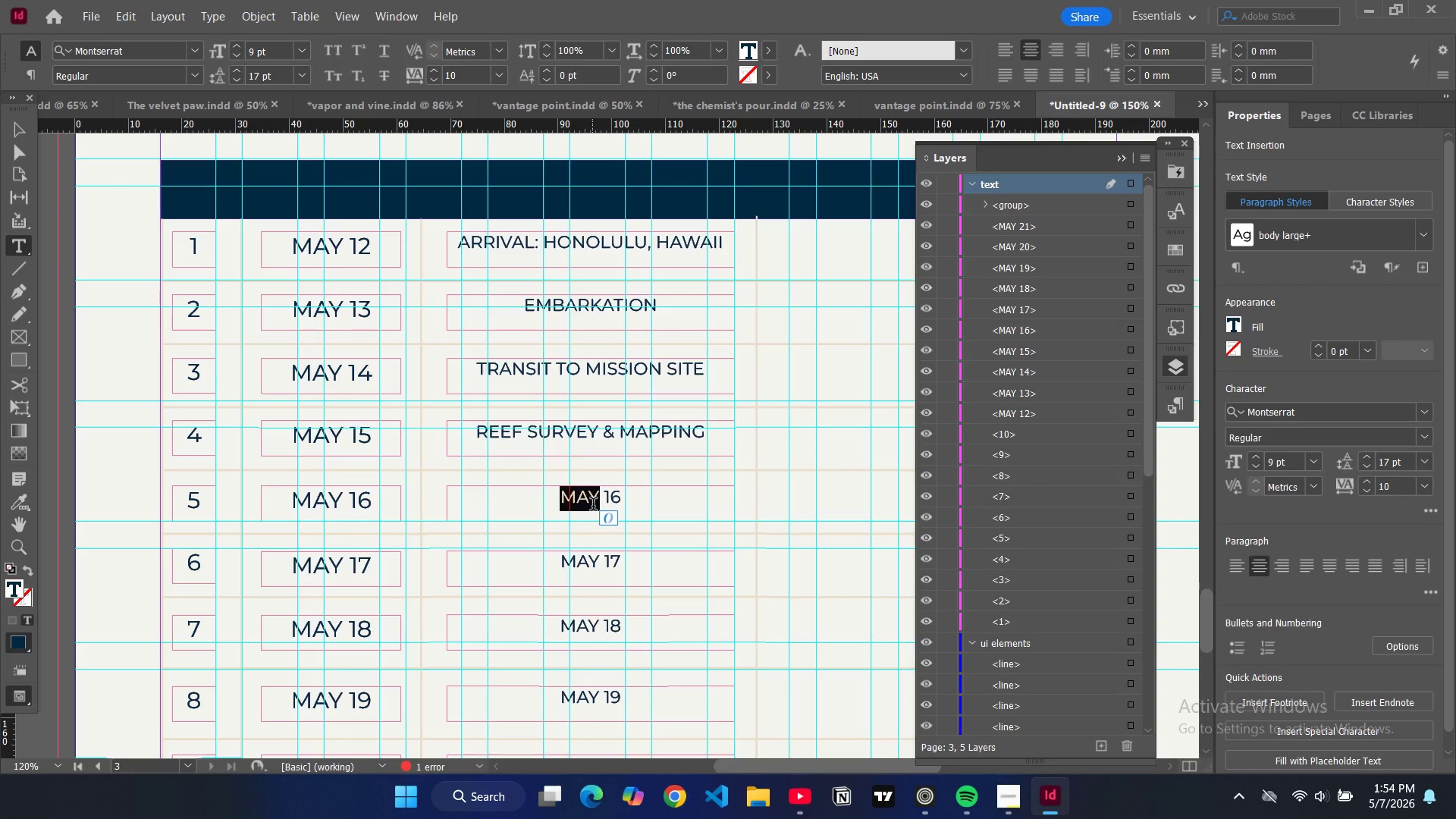 
key(Control+A)
 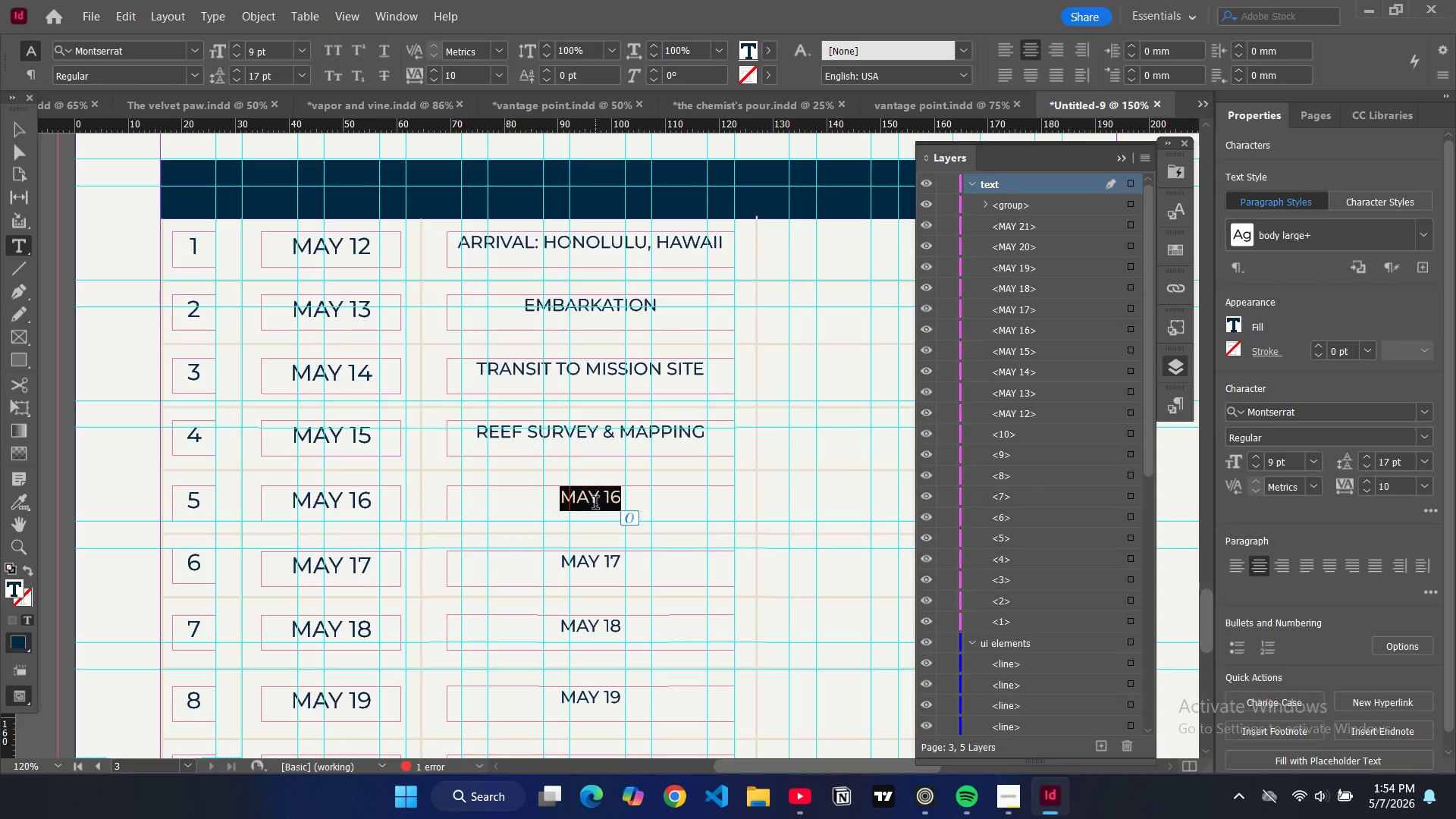 
type(coral restoration)
 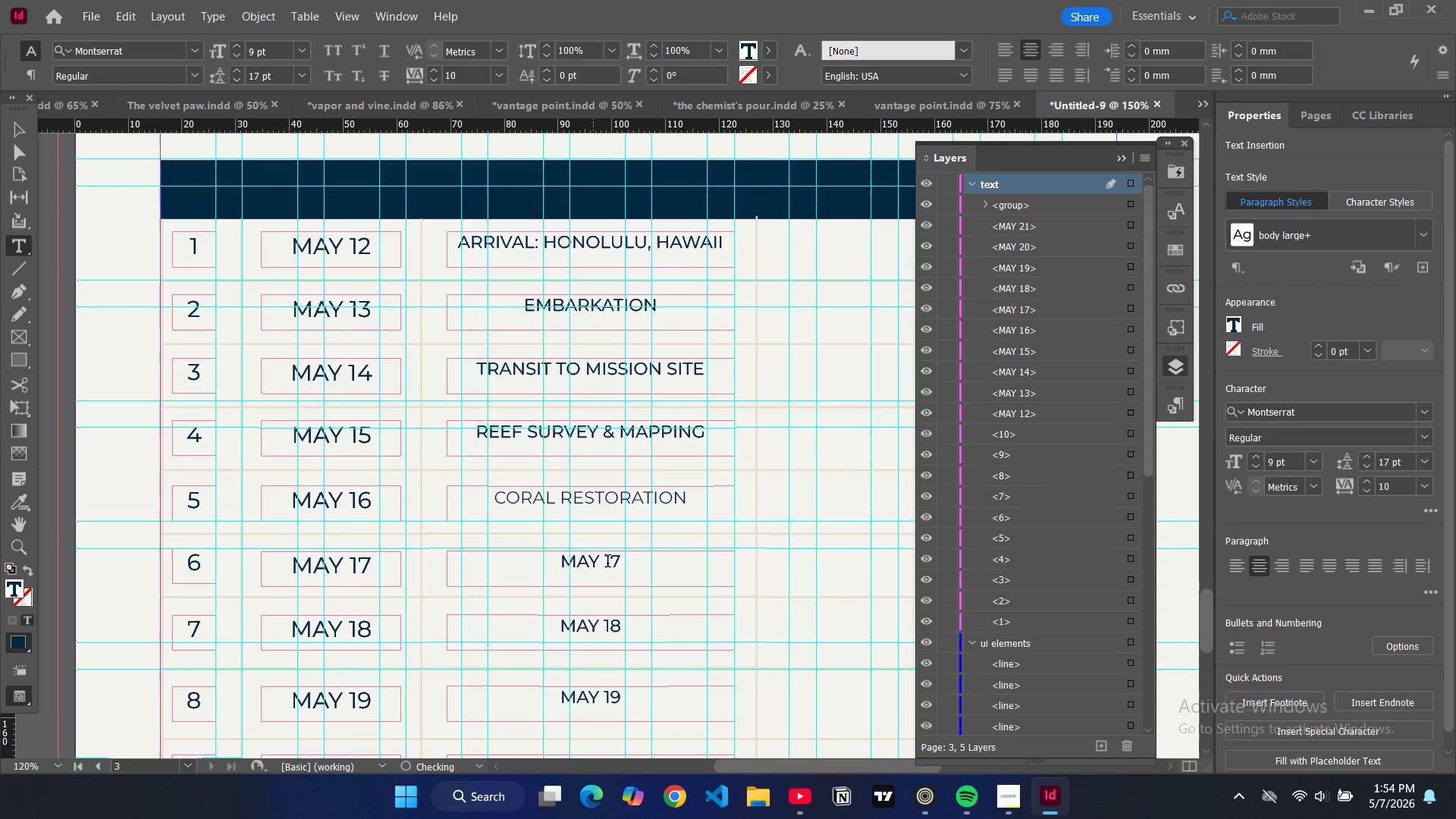 
double_click([609, 554])
 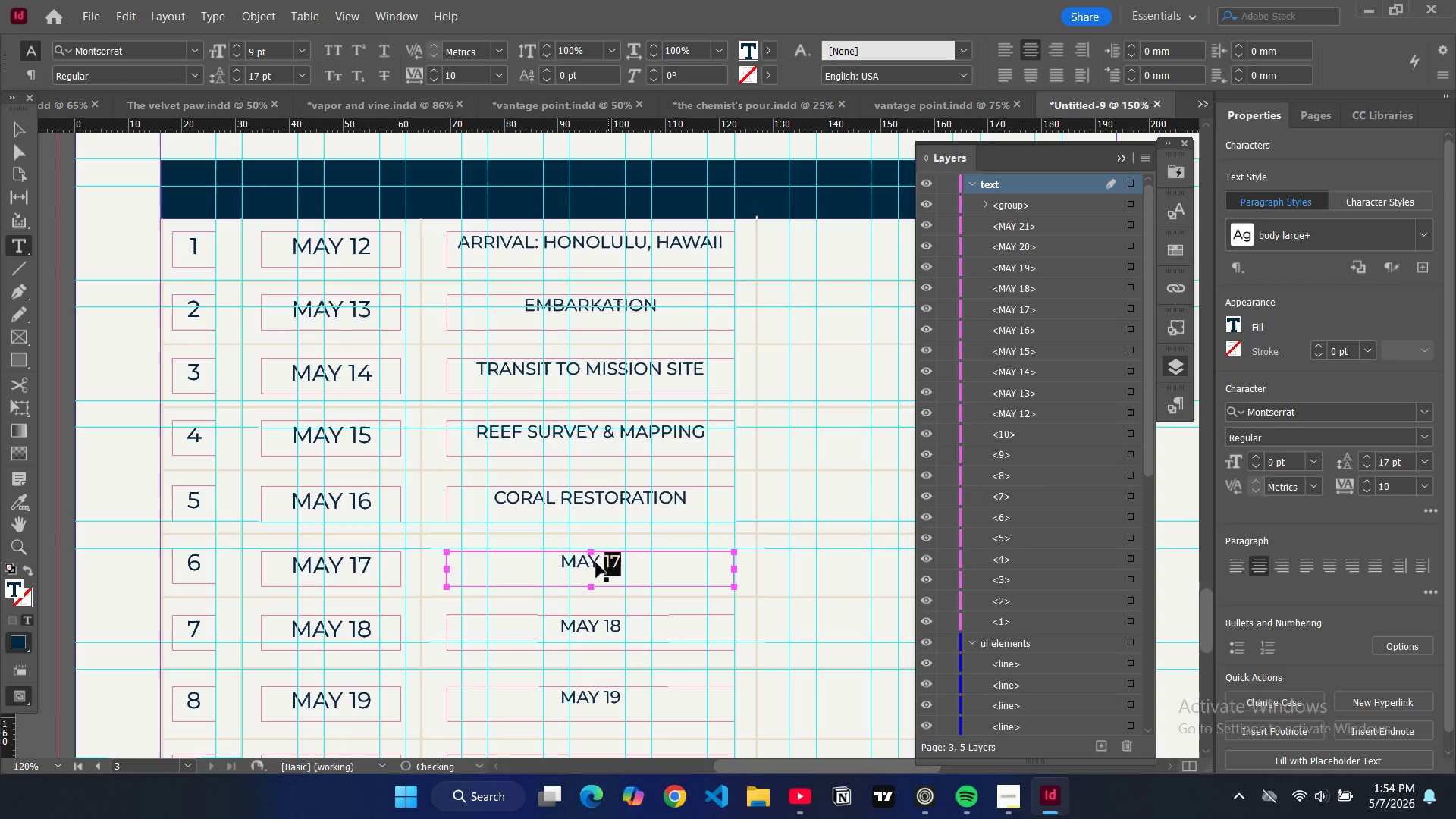 
key(Control+ControlLeft)
 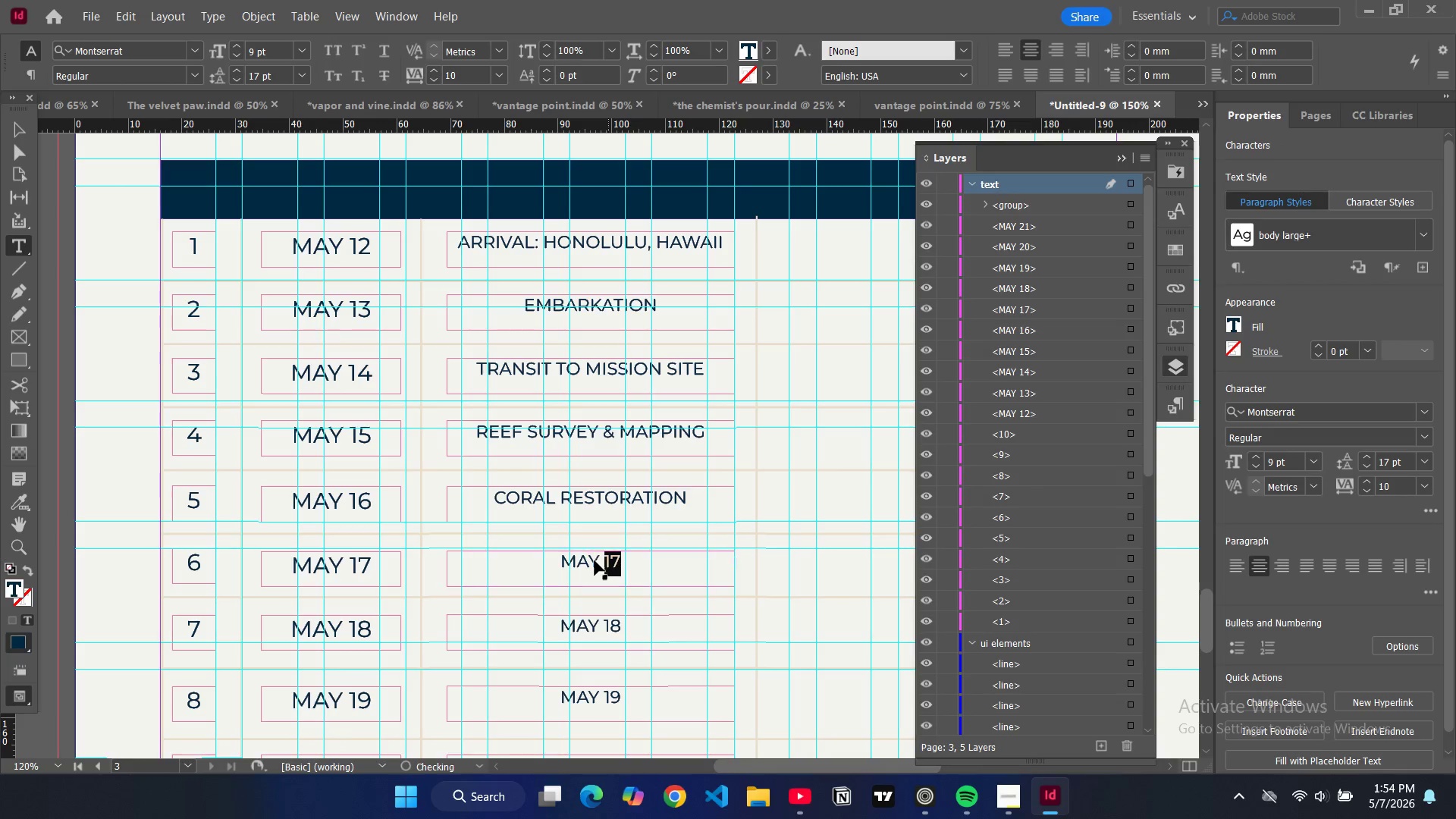 
key(Control+A)
 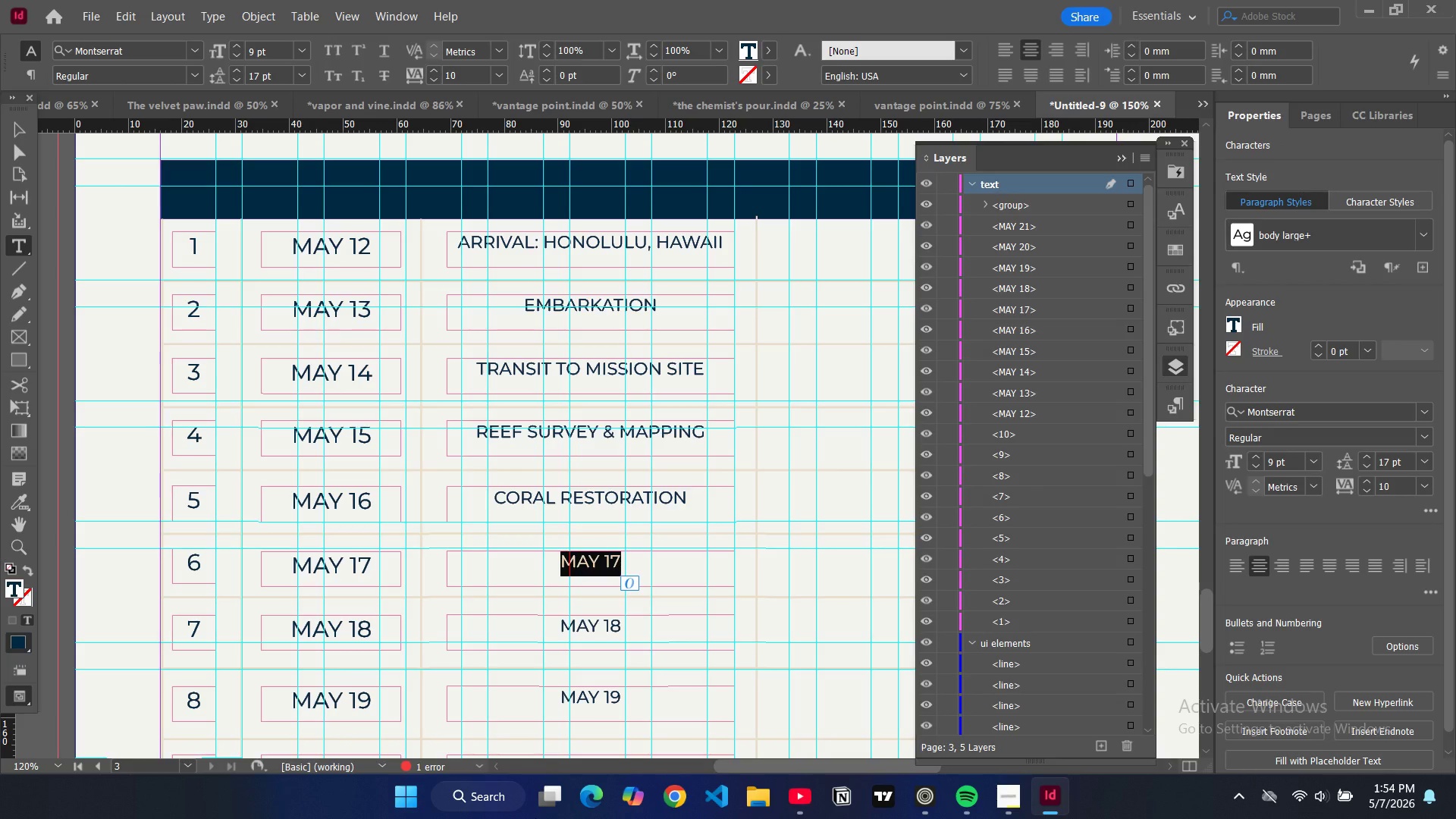 
type(marine research)
 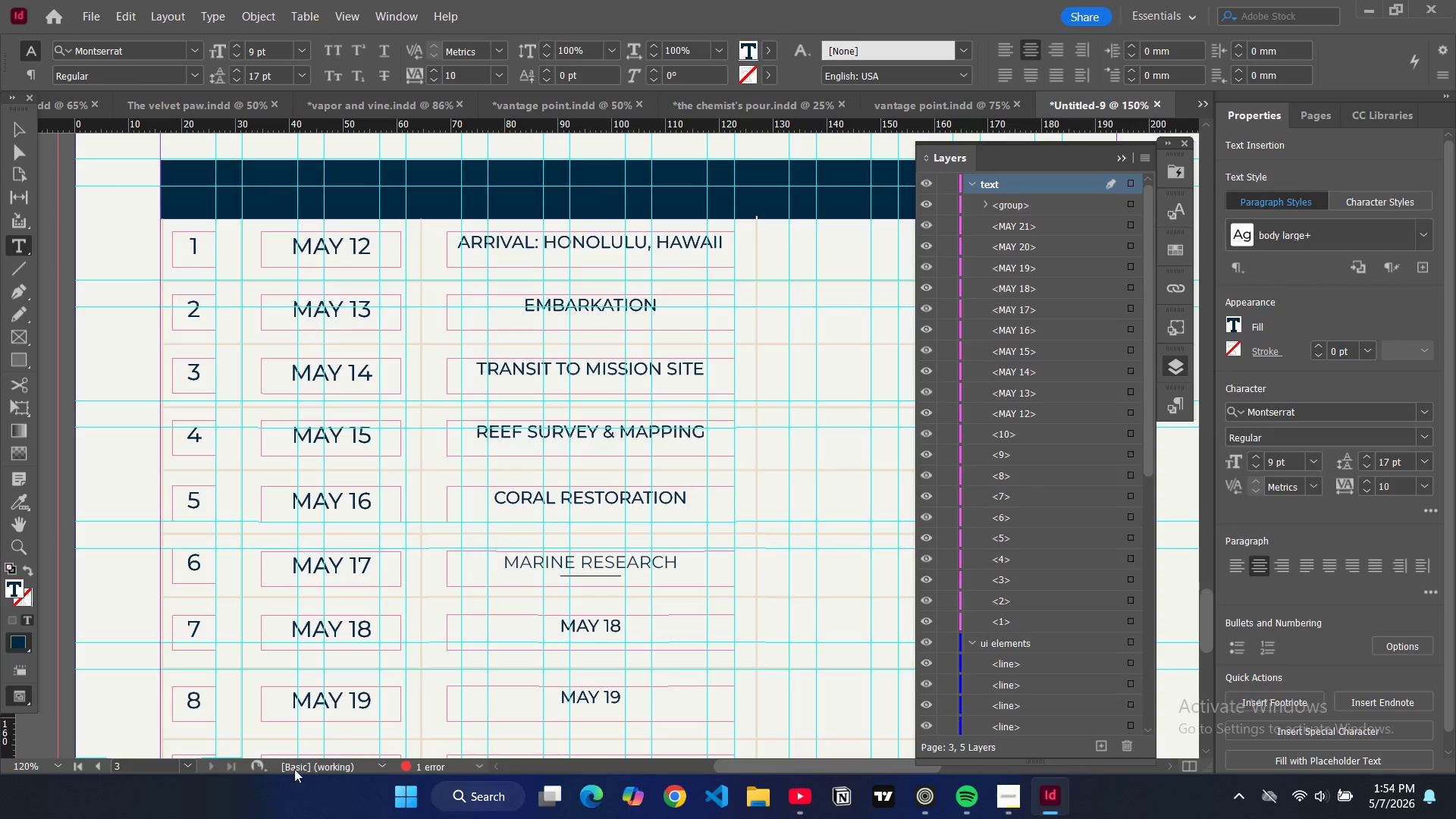 
scroll: coordinate [606, 532], scroll_direction: down, amount: 4.0
 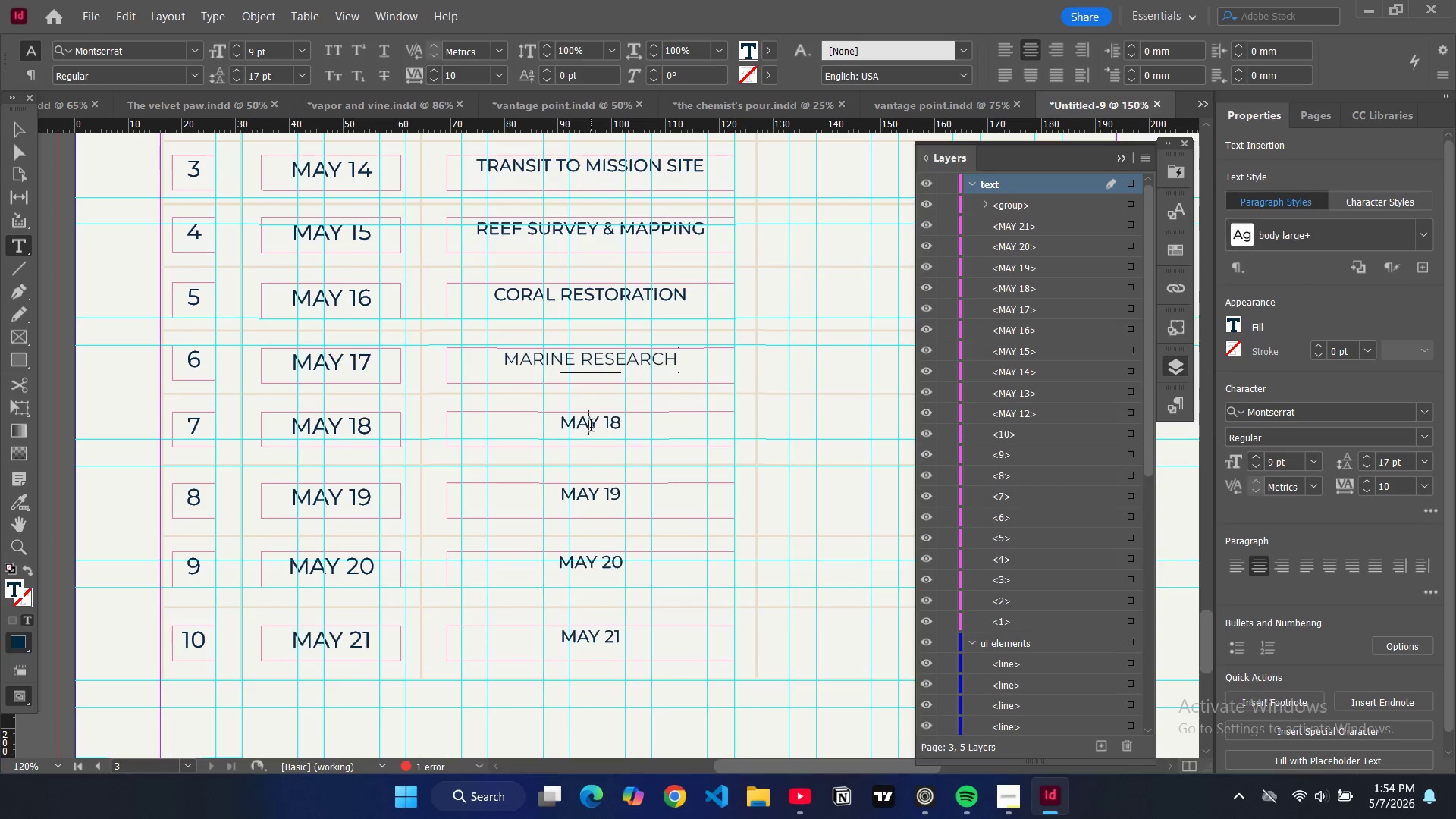 
double_click([591, 427])
 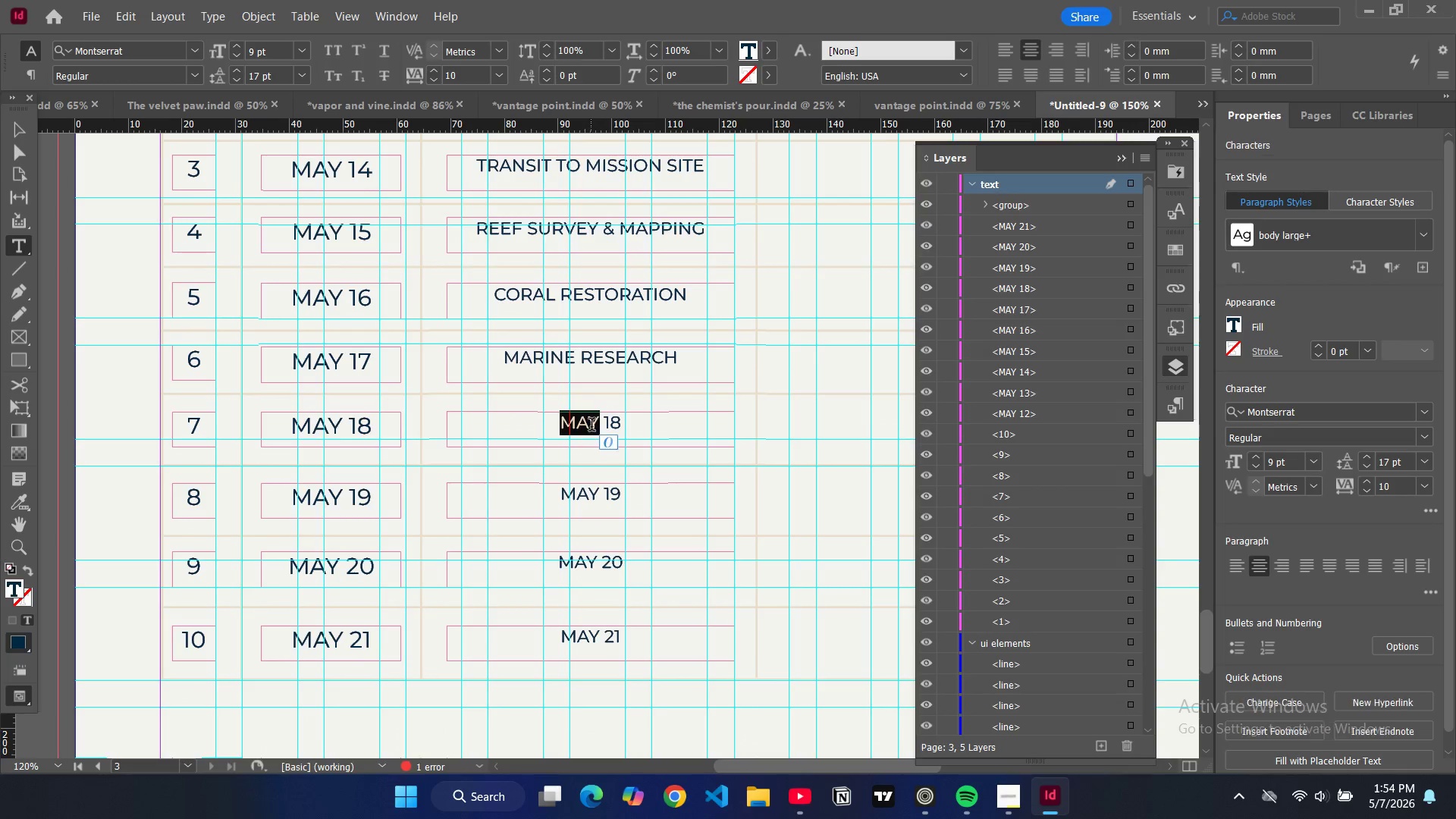 
key(Control+ControlLeft)
 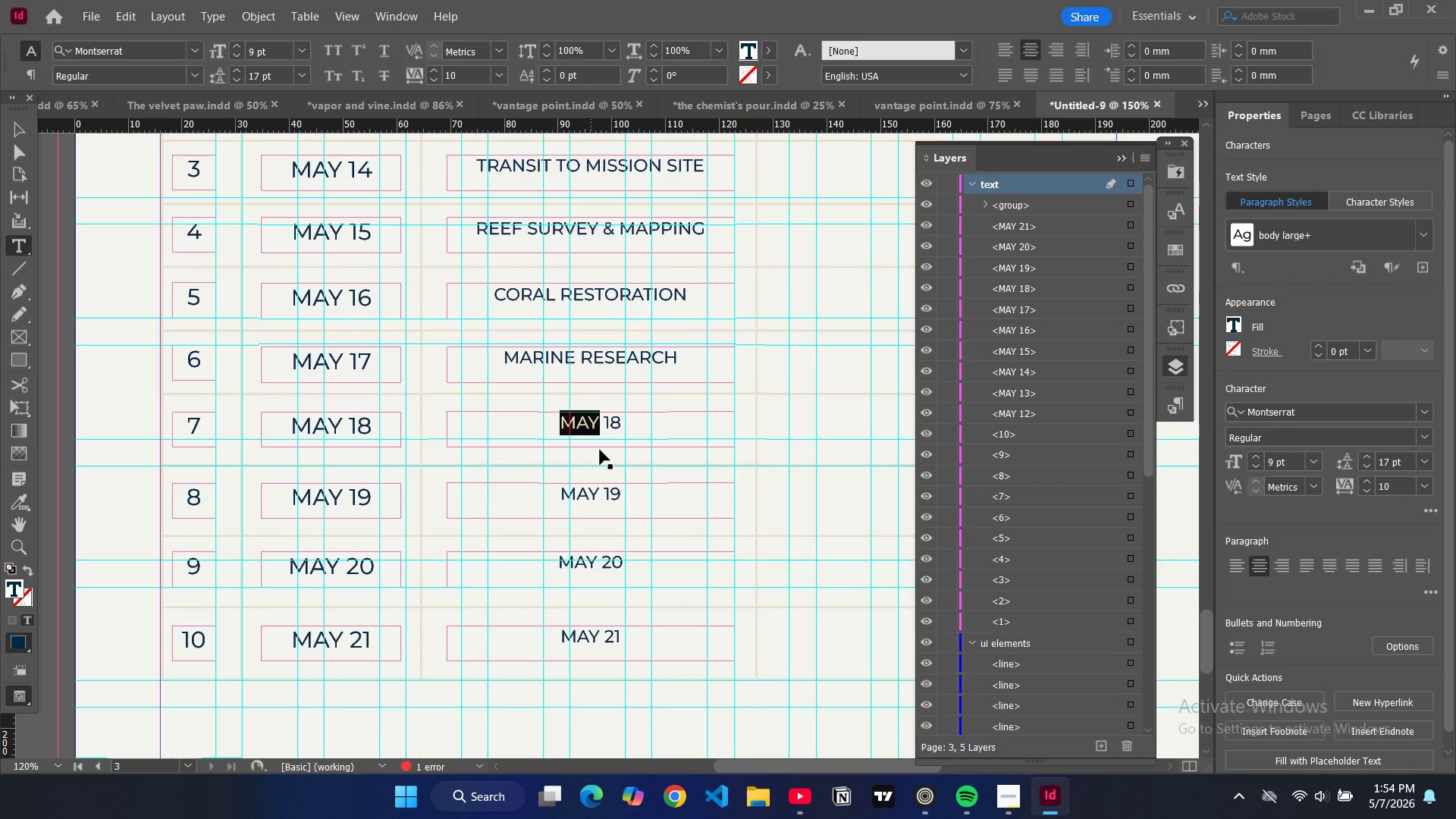 
key(Control+A)
 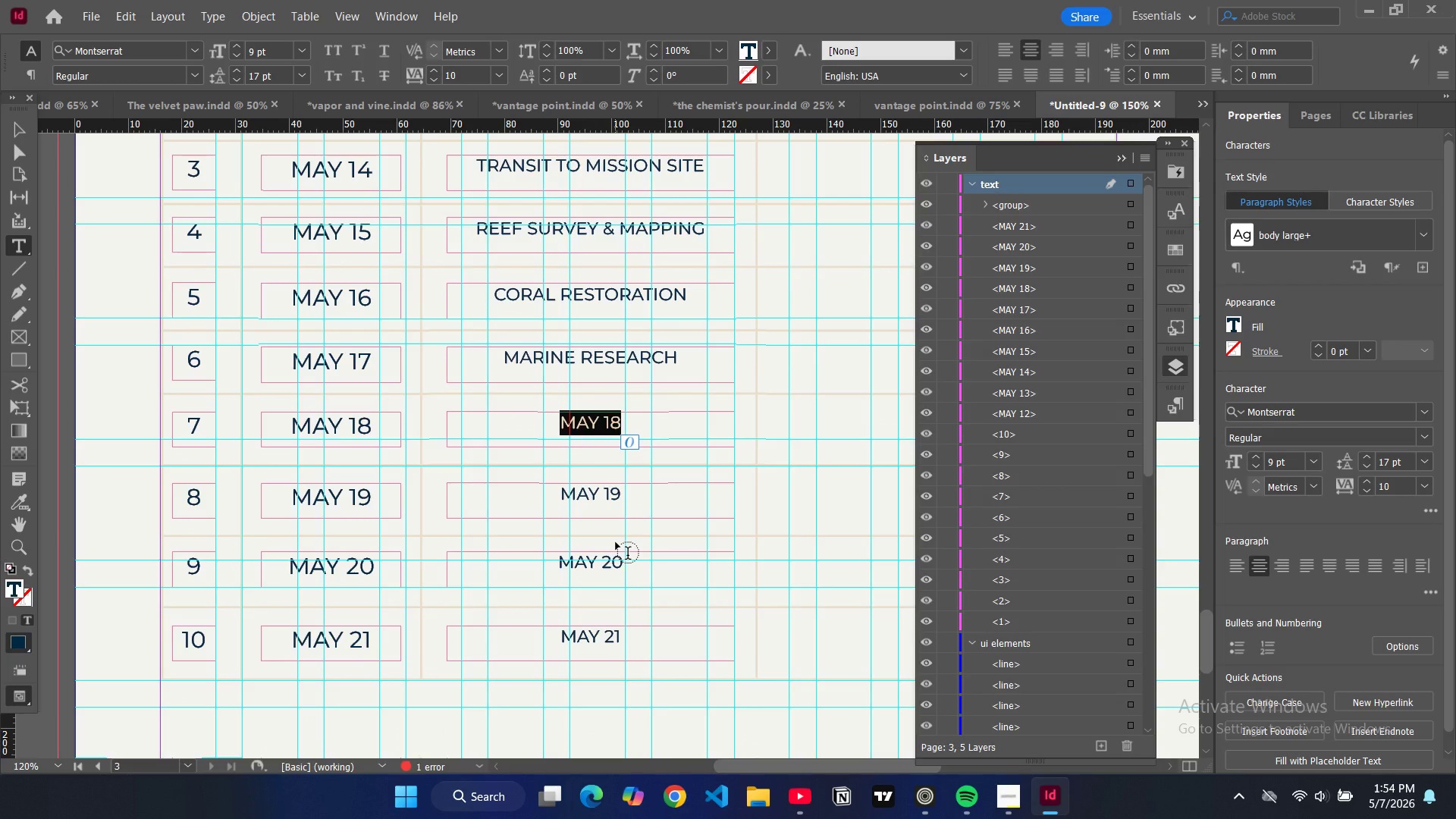 
wait(5.05)
 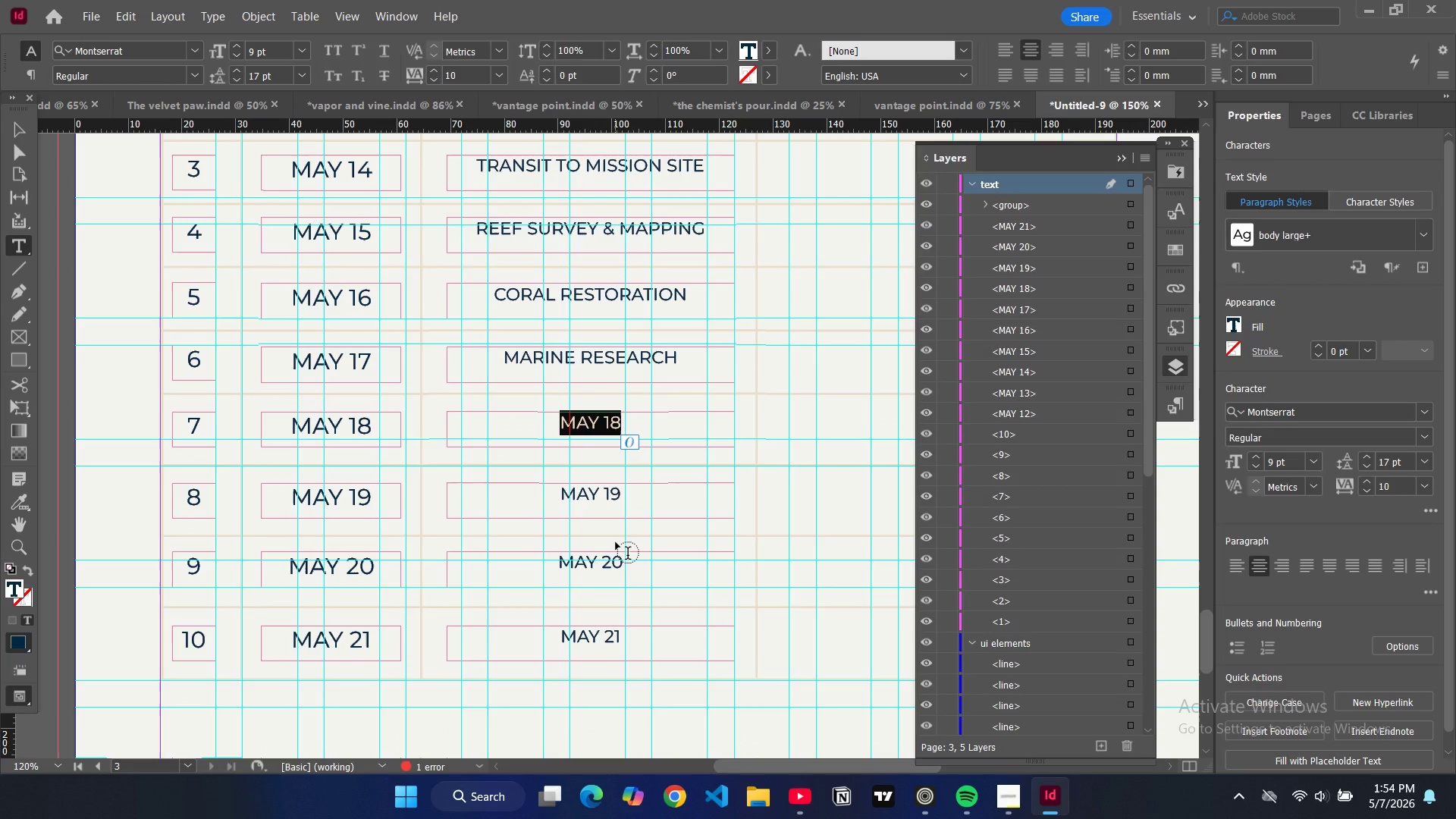 
type(submeri)
key(Backspace)
type(sible exploration)
 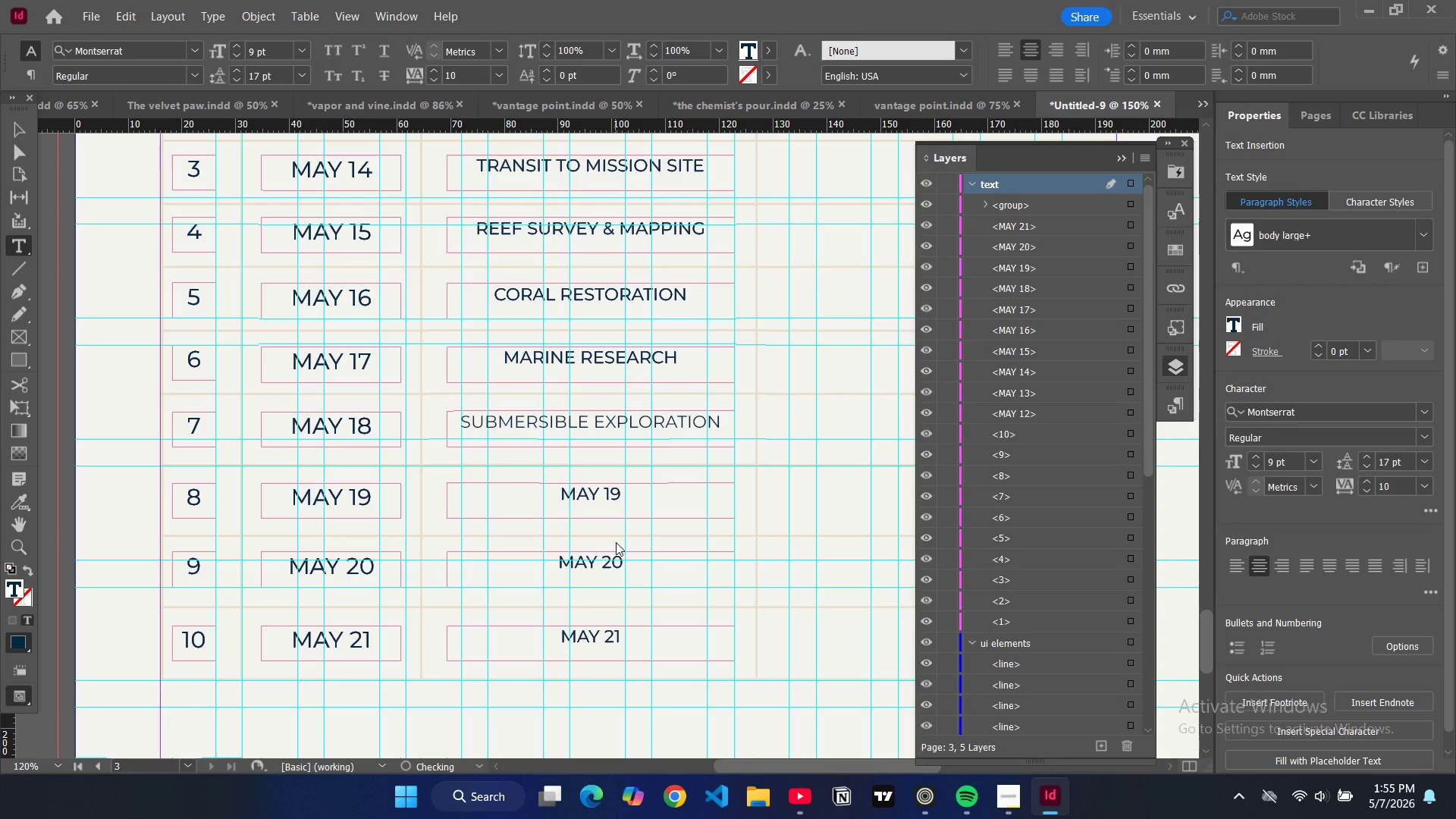 
scroll: coordinate [615, 541], scroll_direction: down, amount: 1.0
 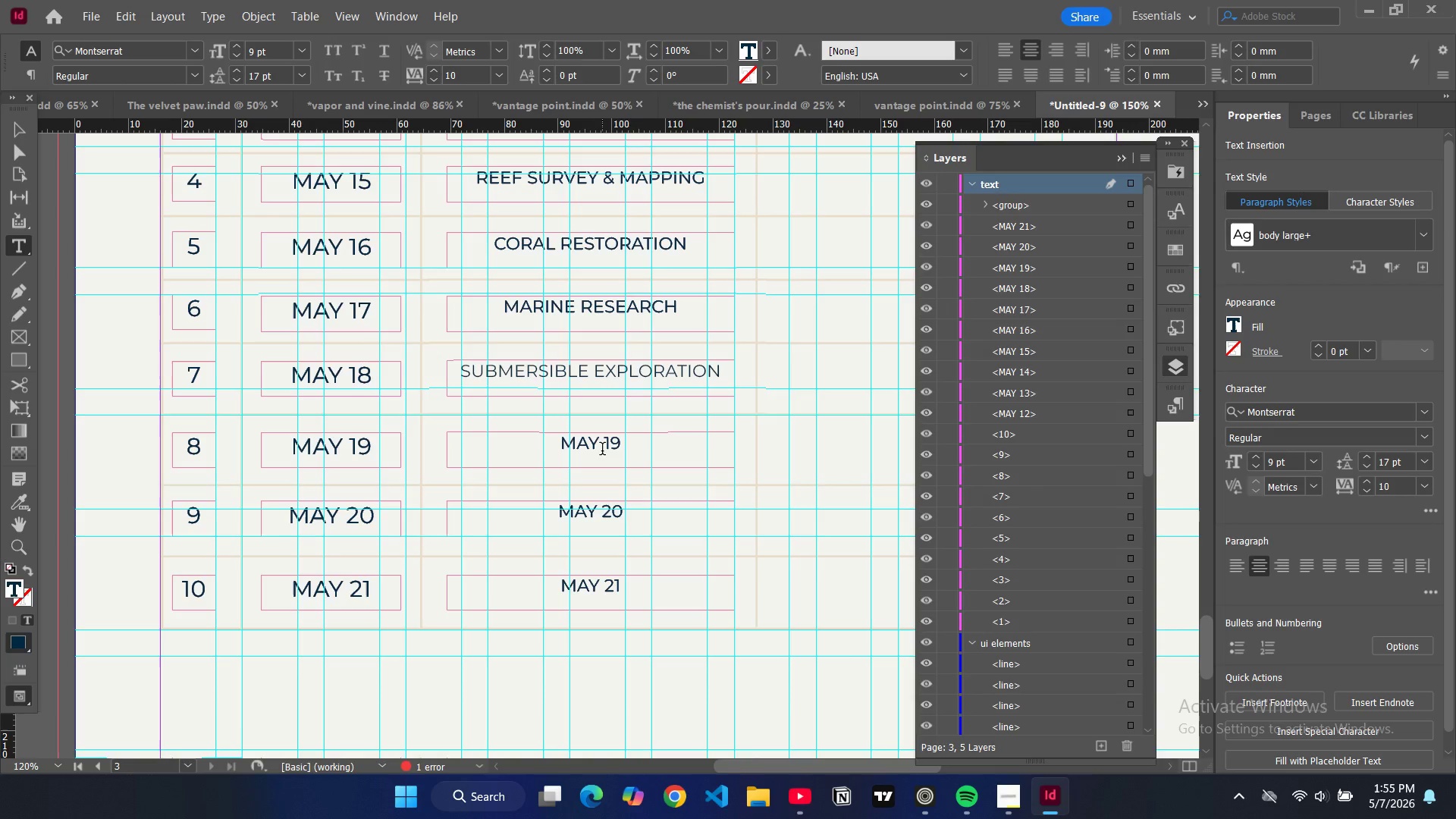 
double_click([602, 450])
 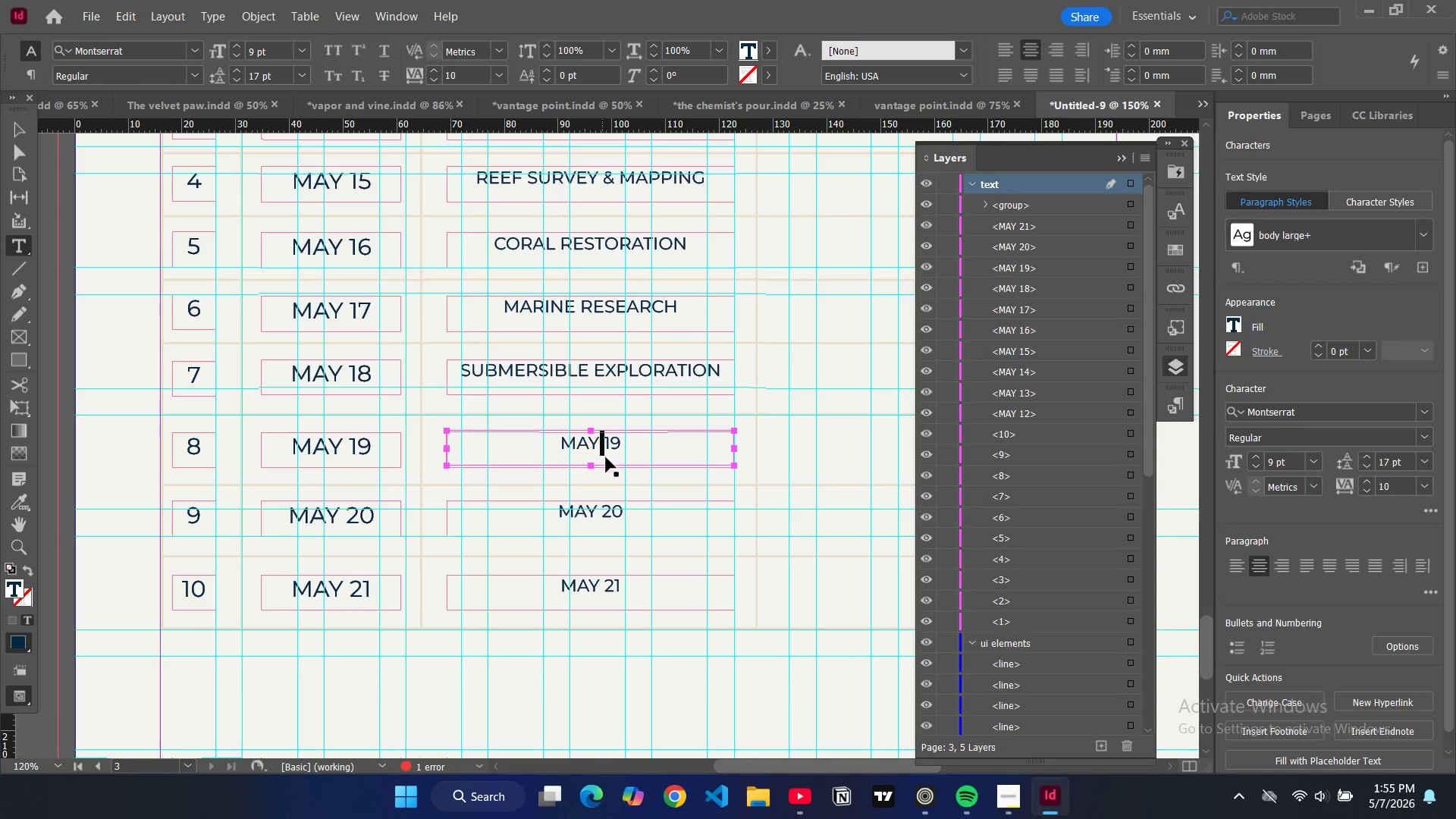 
key(Control+ControlLeft)
 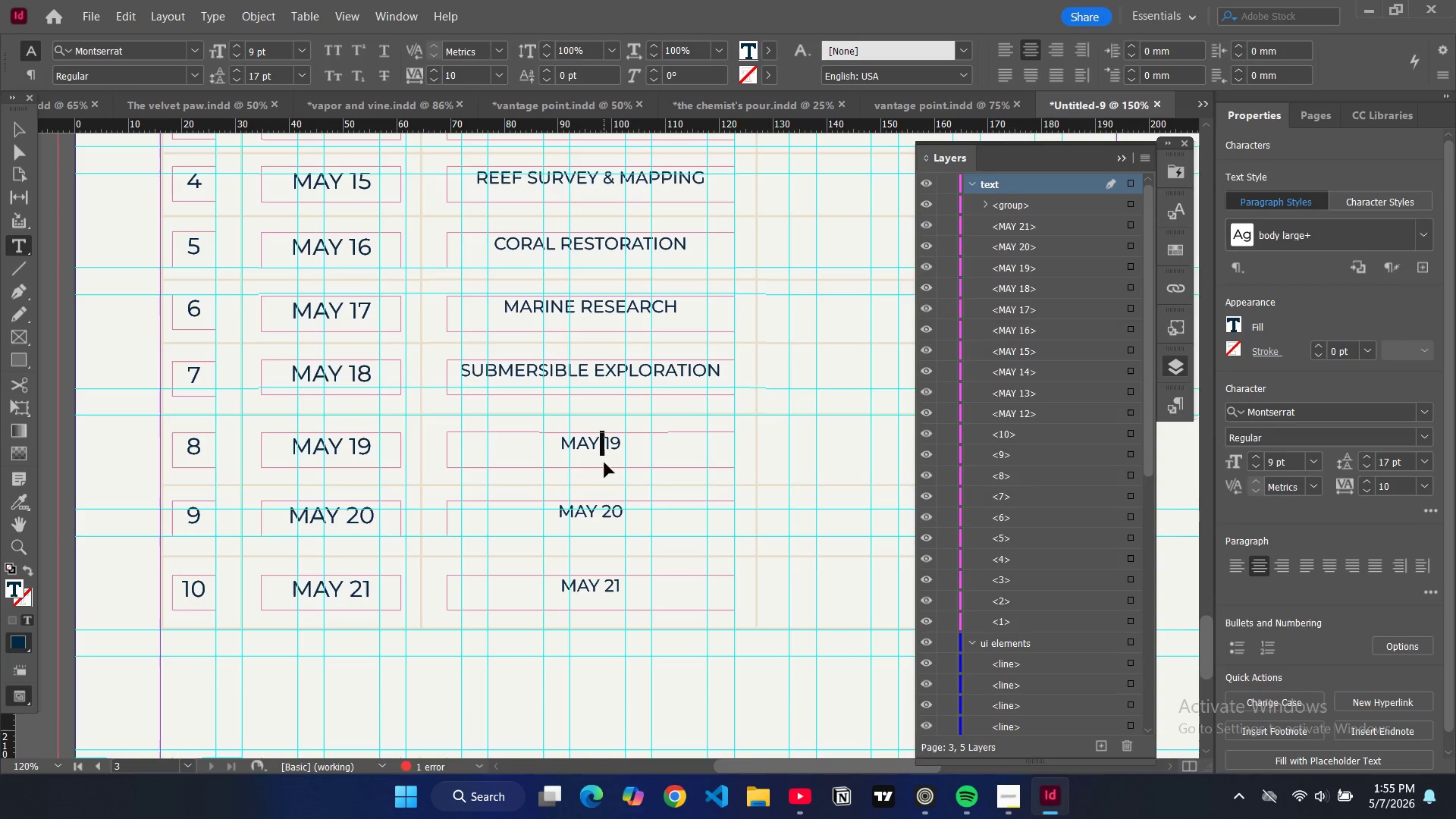 
key(Control+A)
 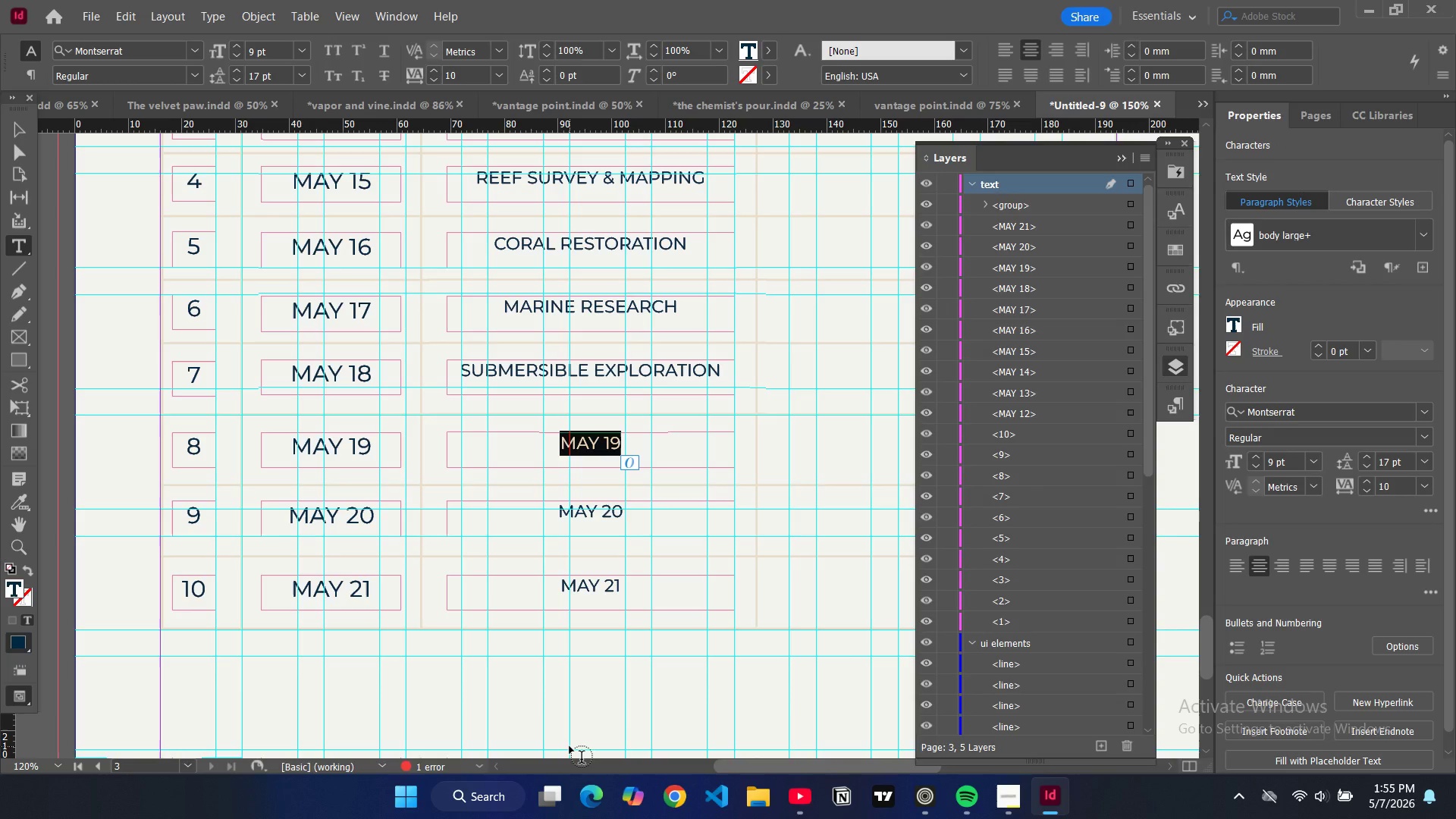 
type(community connecto)
key(Backspace)
type(ion)
 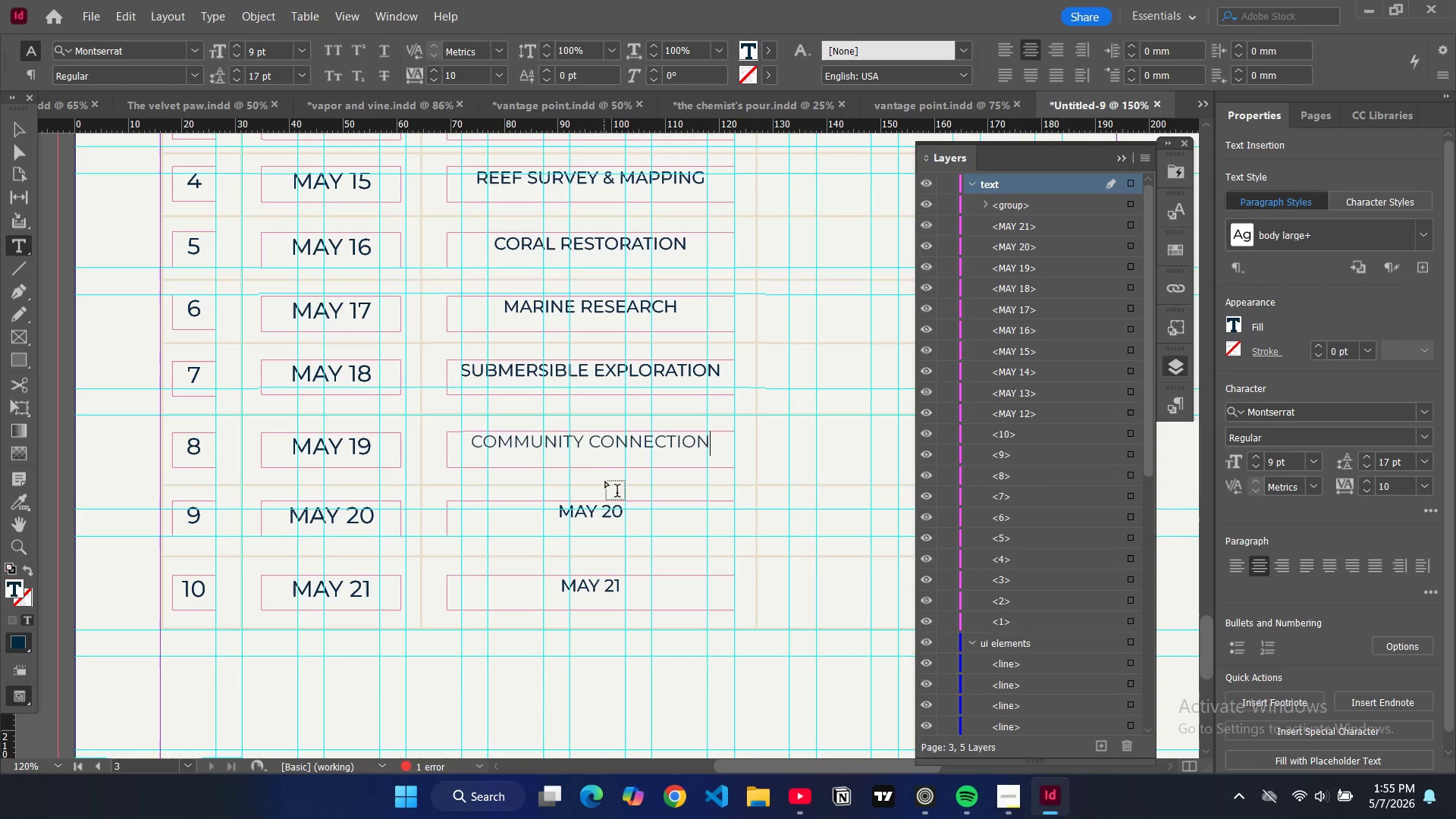 
double_click([604, 524])
 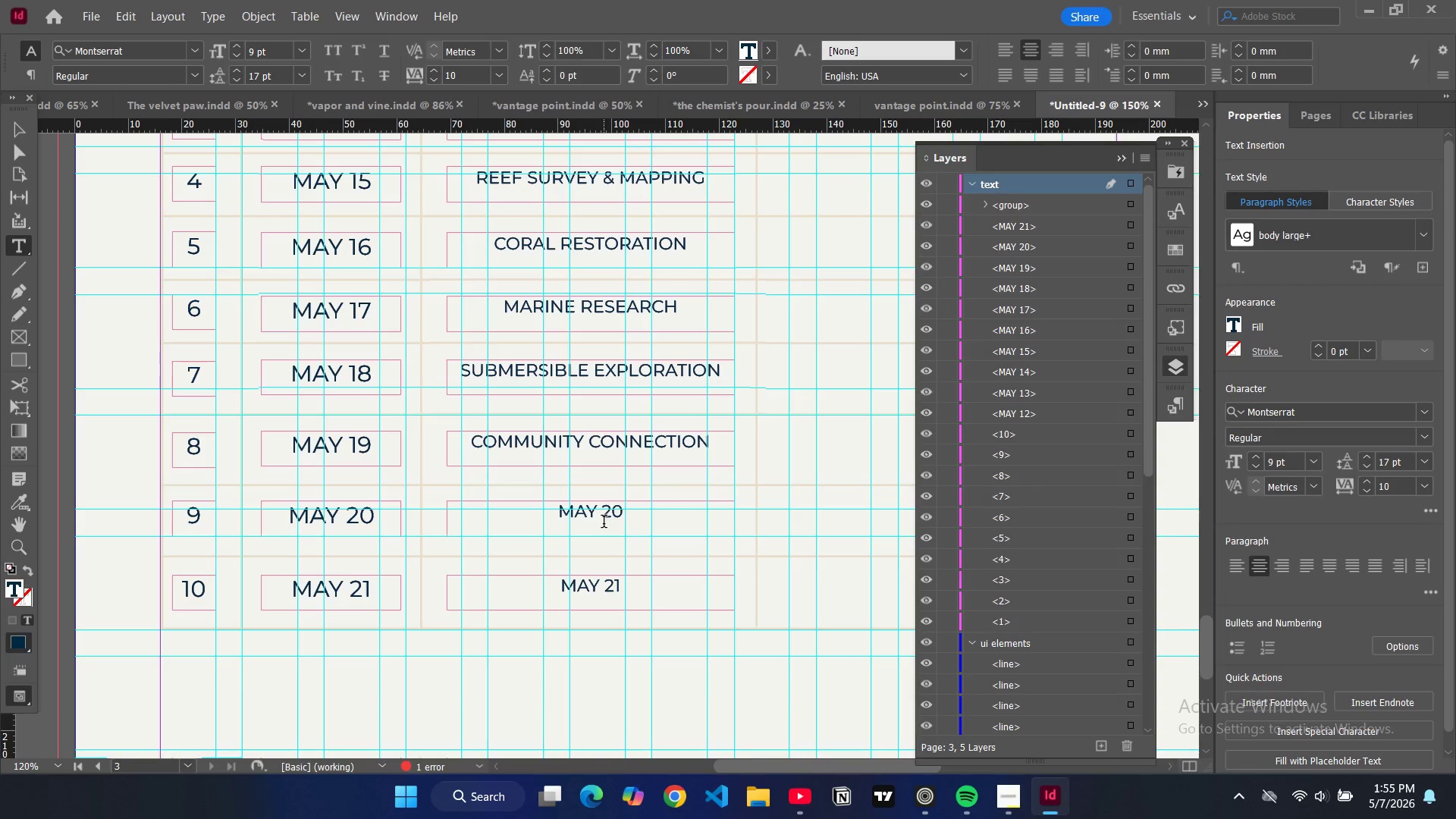 
key(Control+A)
 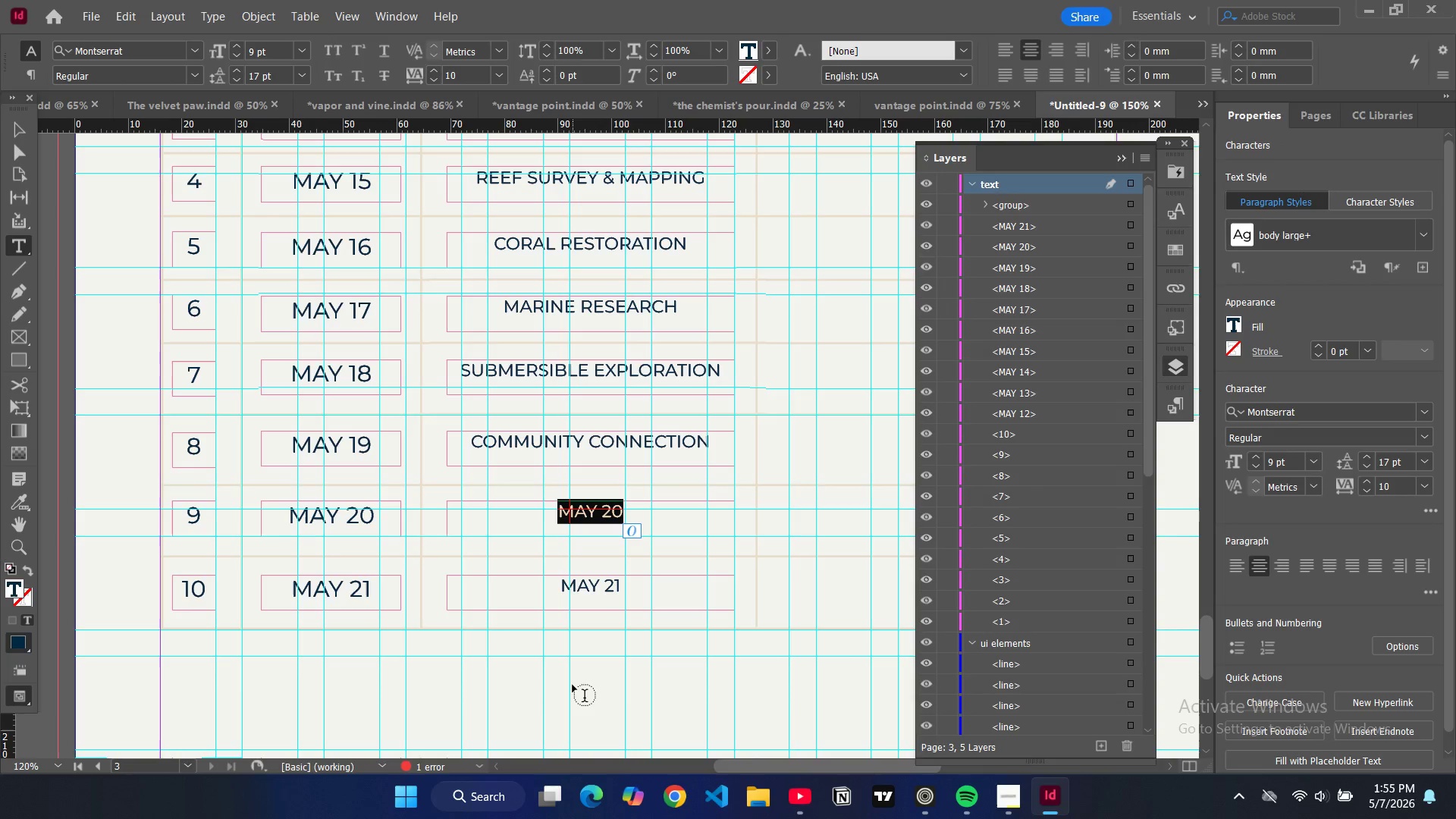 
type(transity to honoli)
key(Backspace)
type(i)
key(Backspace)
type(lu)
 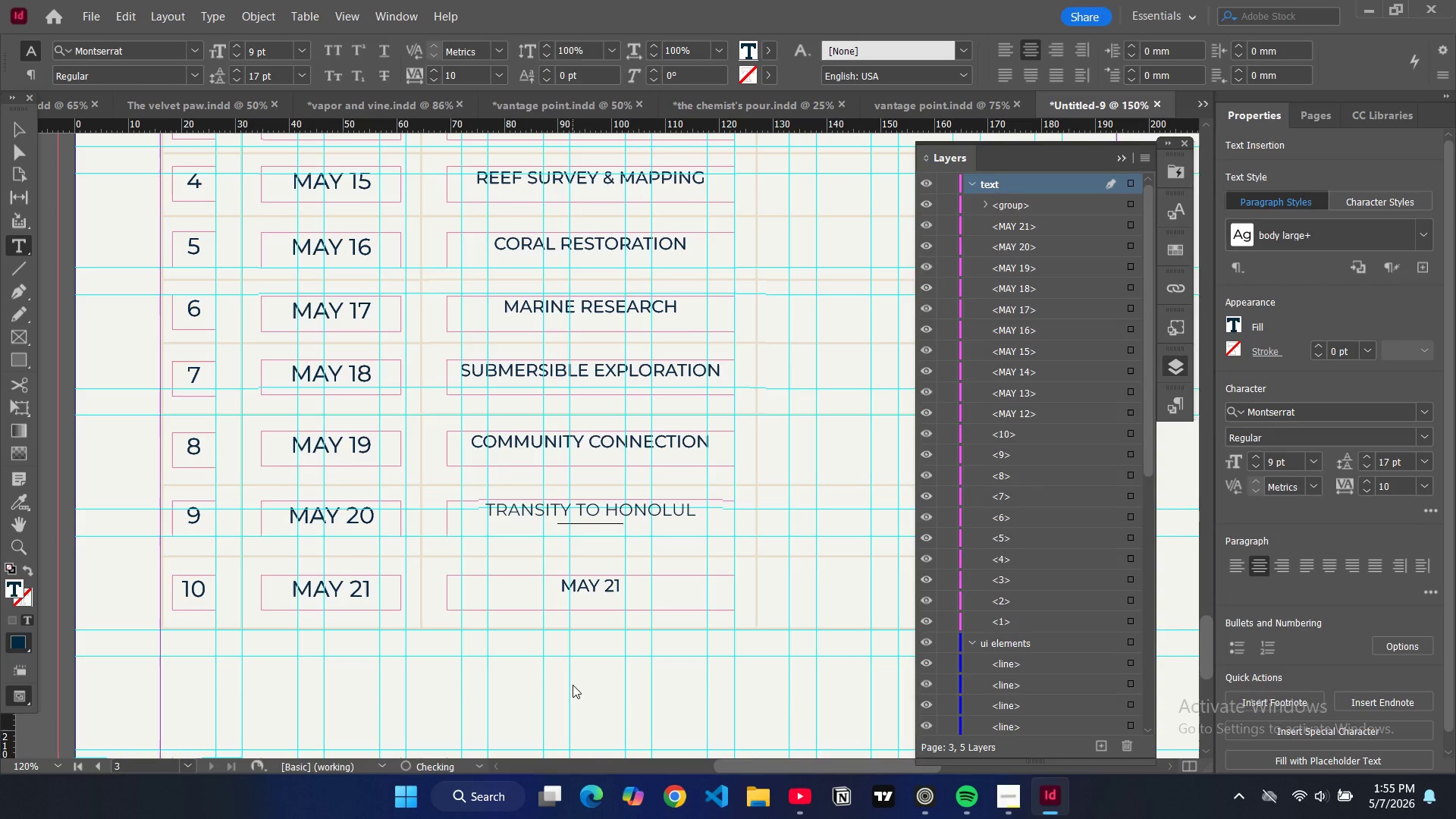 
double_click([598, 588])
 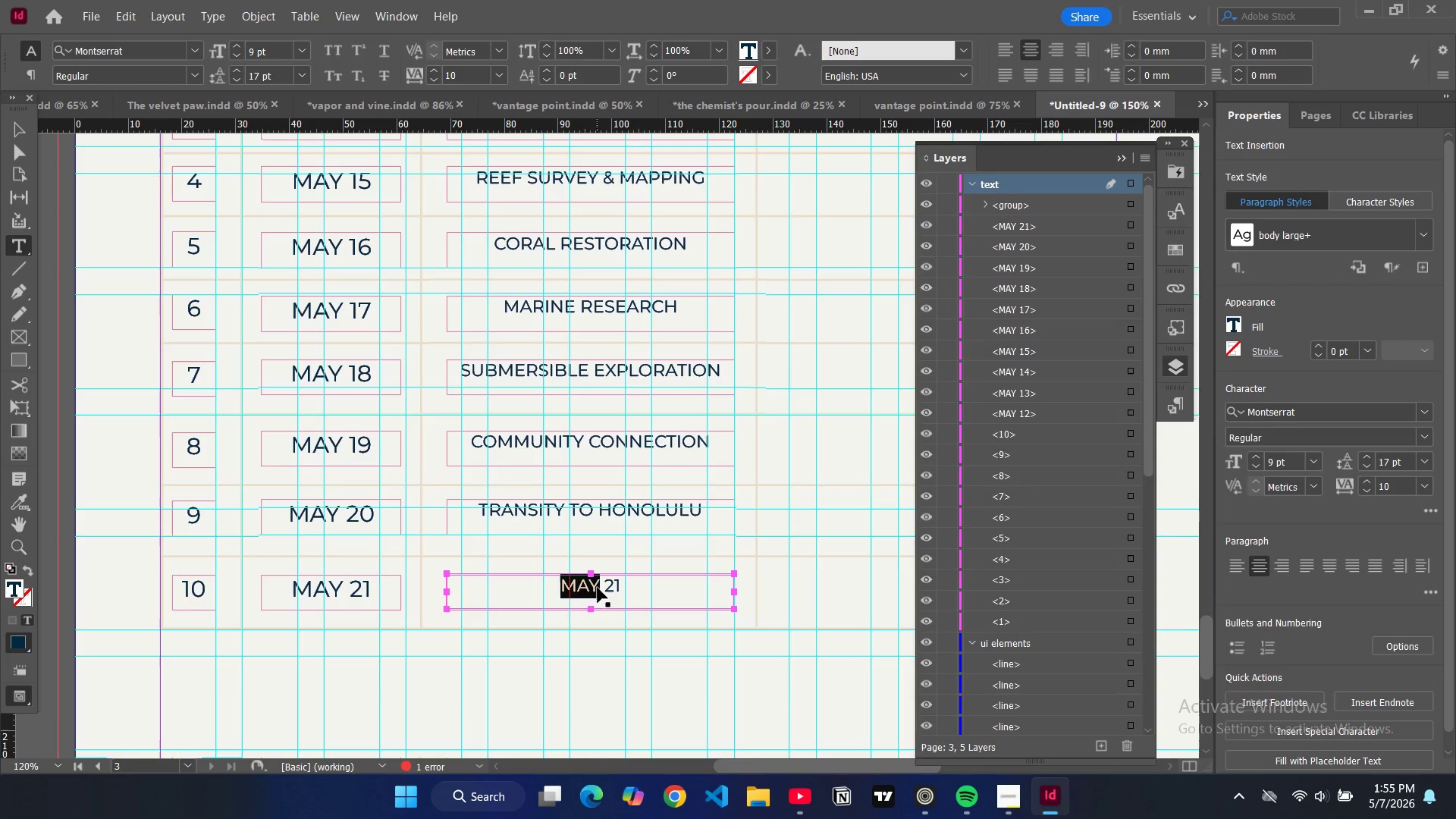 
key(Control+ControlLeft)
 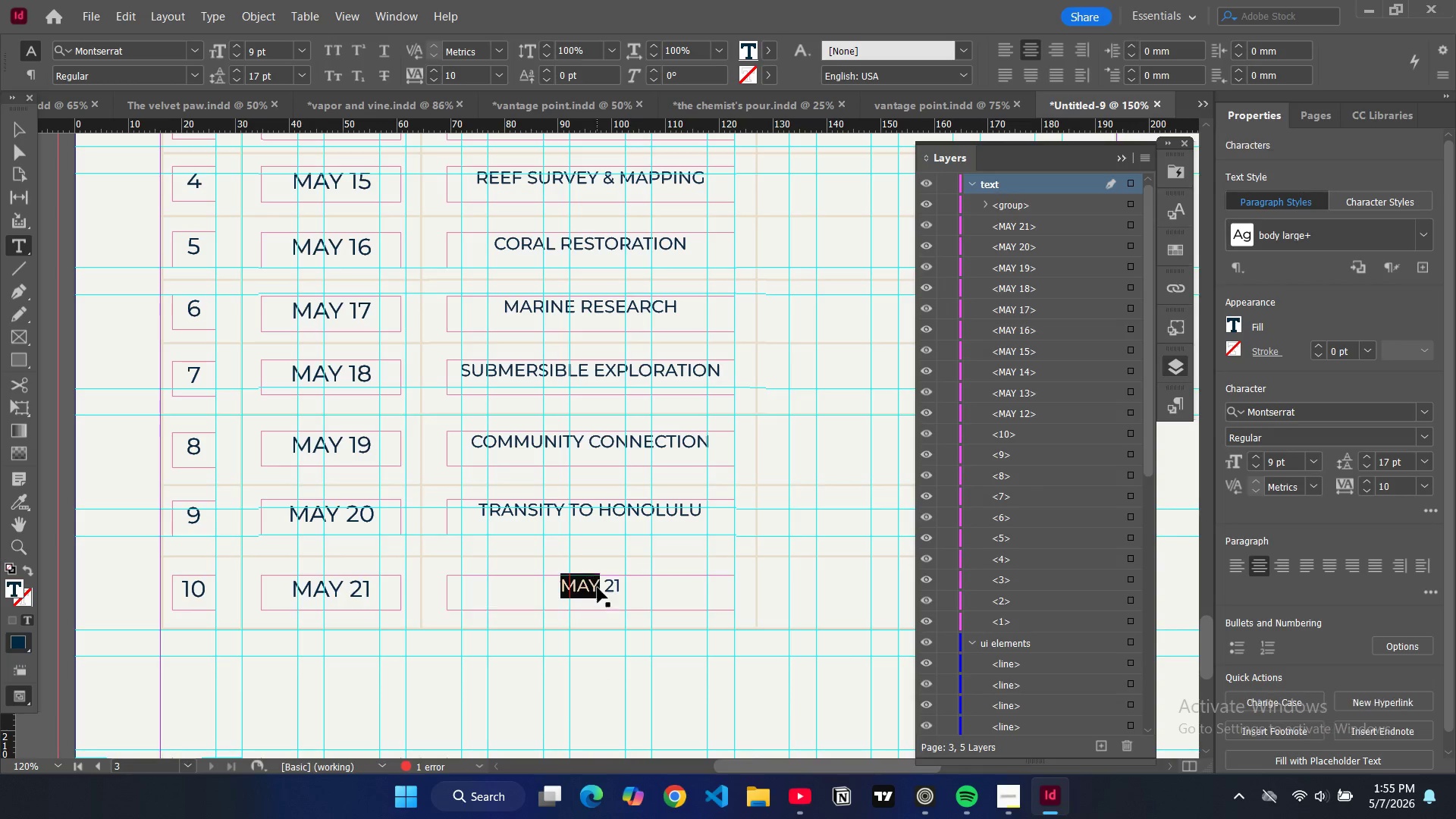 
key(Control+A)
 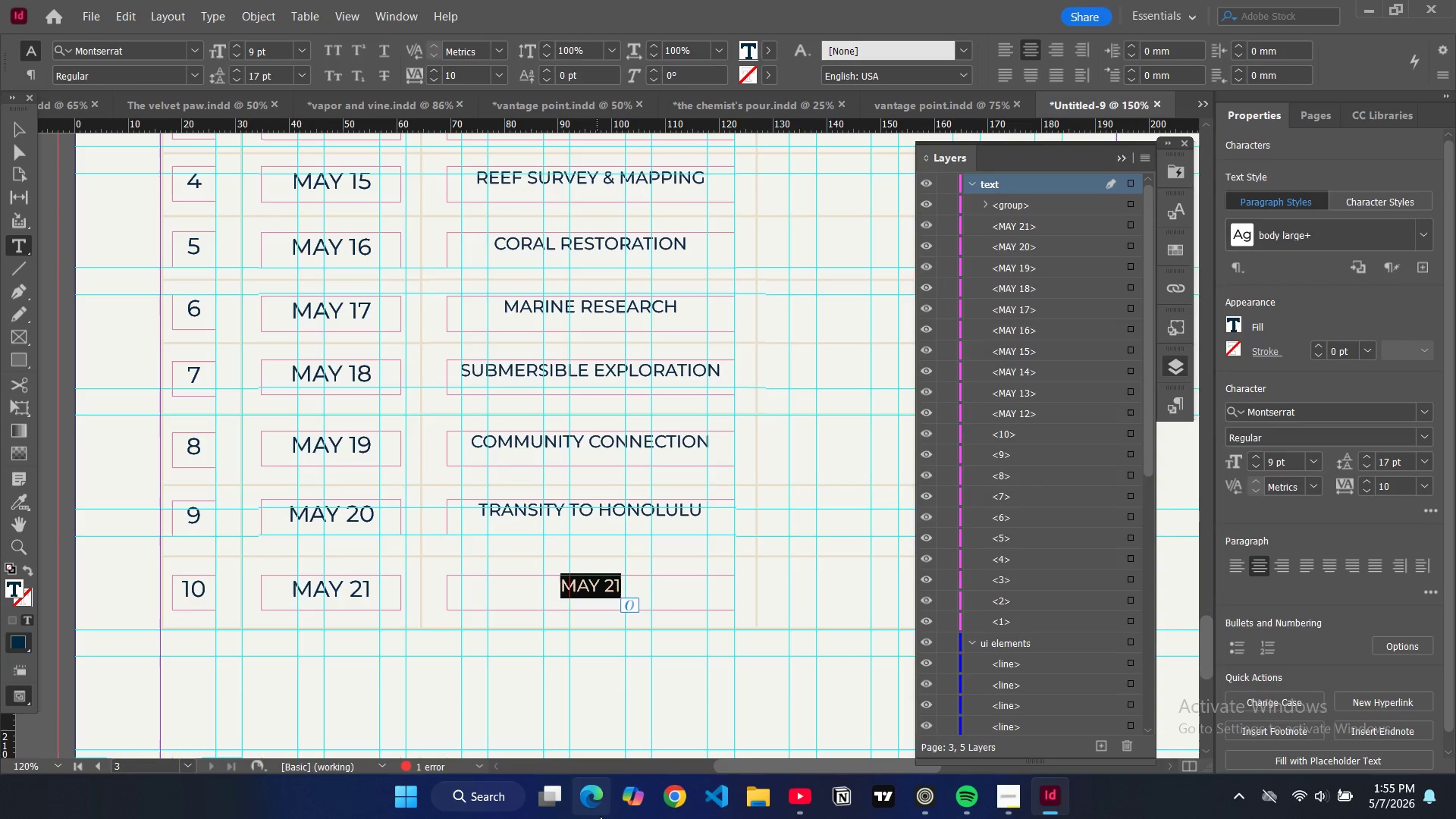 
type(disembarakation)
 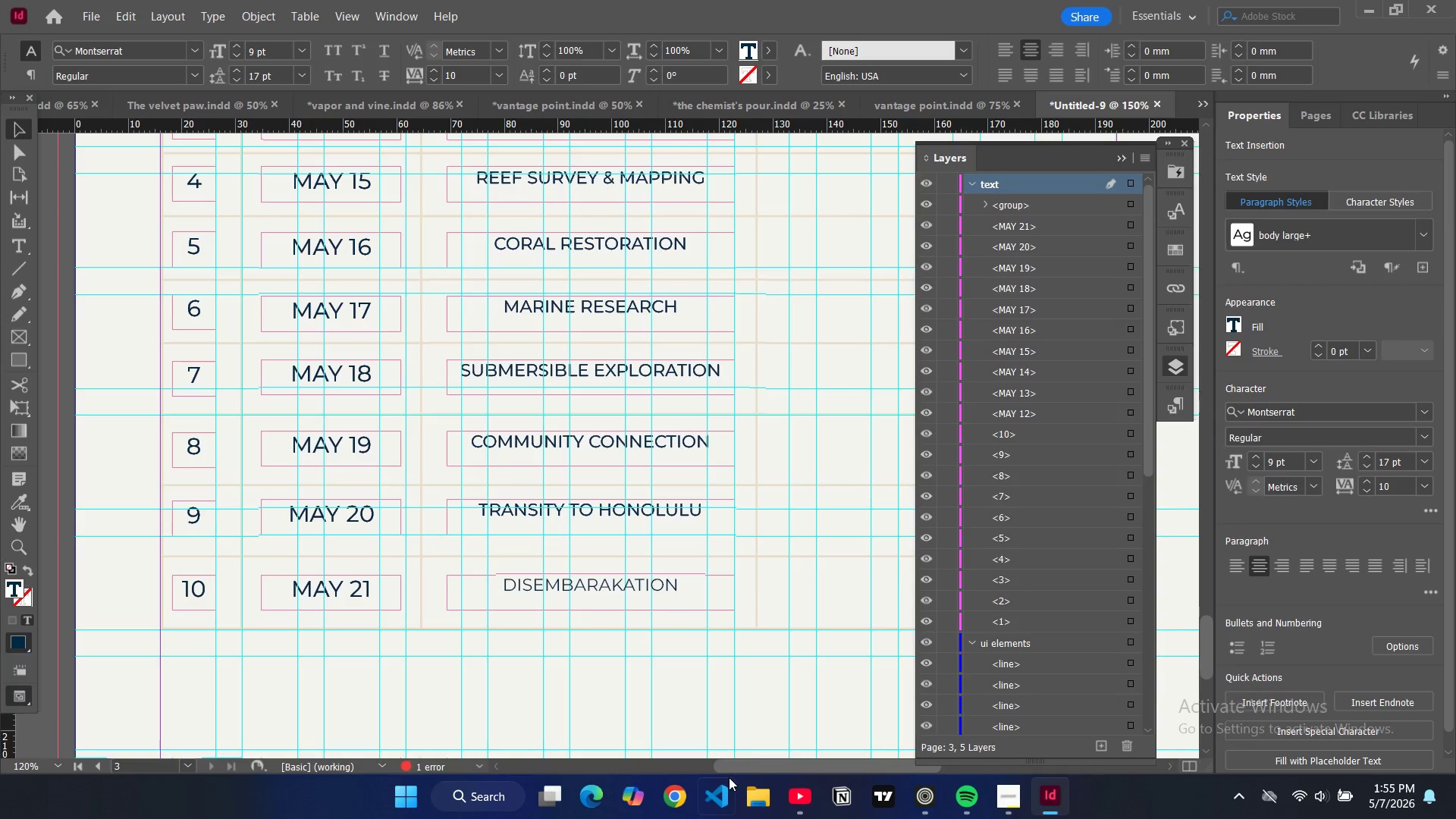 
wait(5.33)
 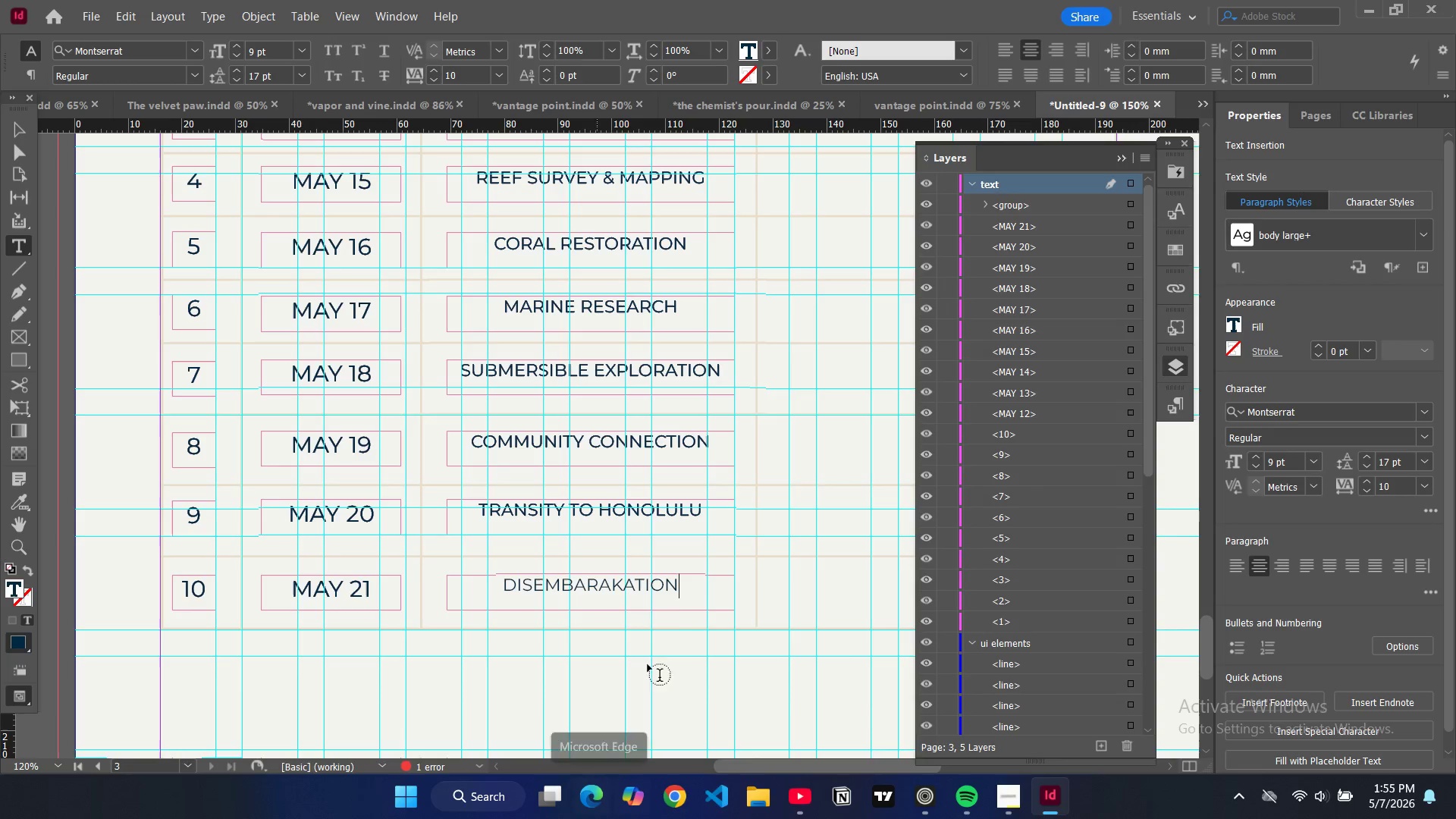 
left_click_drag(start_coordinate=[755, 761], to_coordinate=[751, 760])
 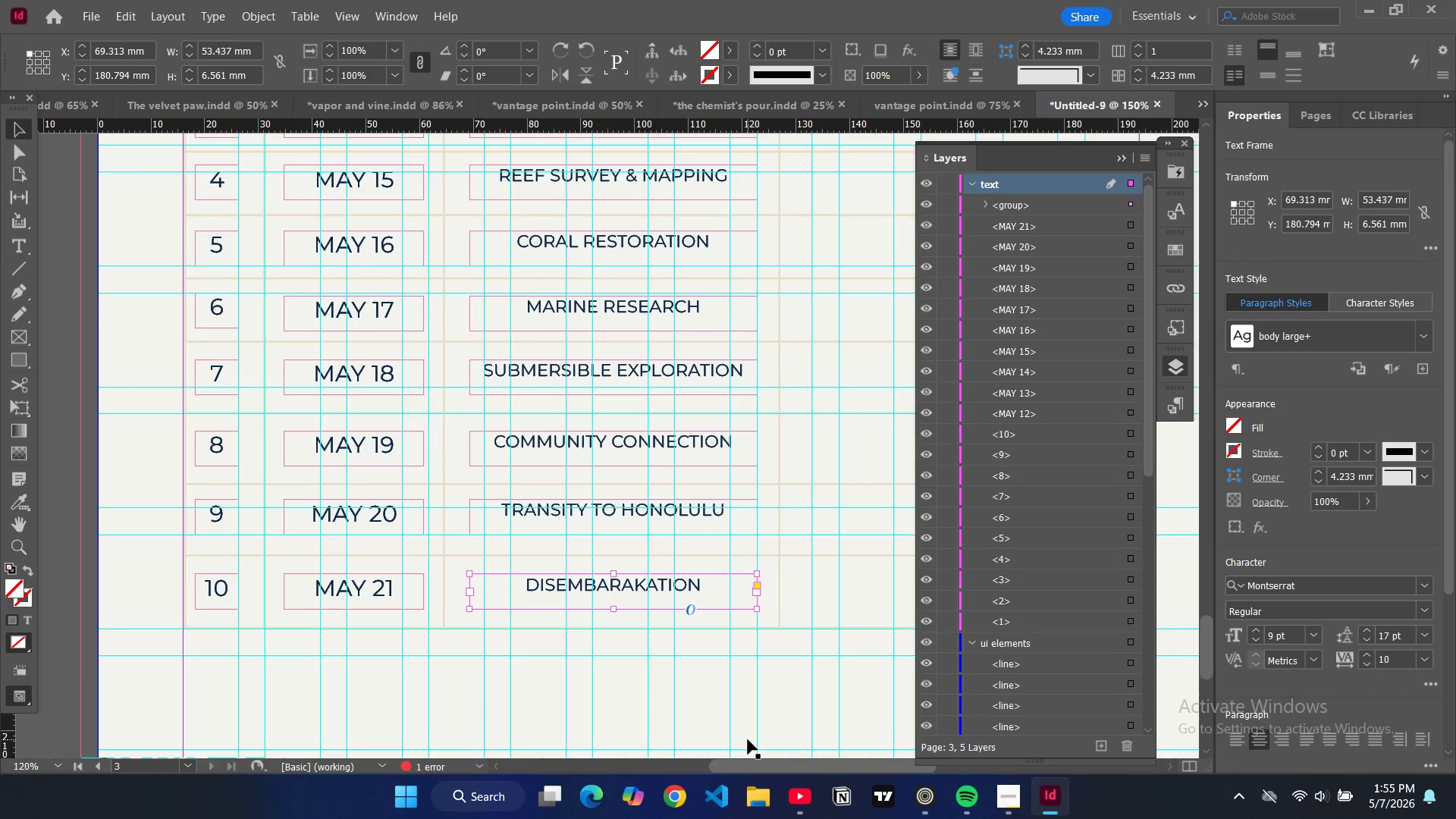 
key(Control+ControlRight)
 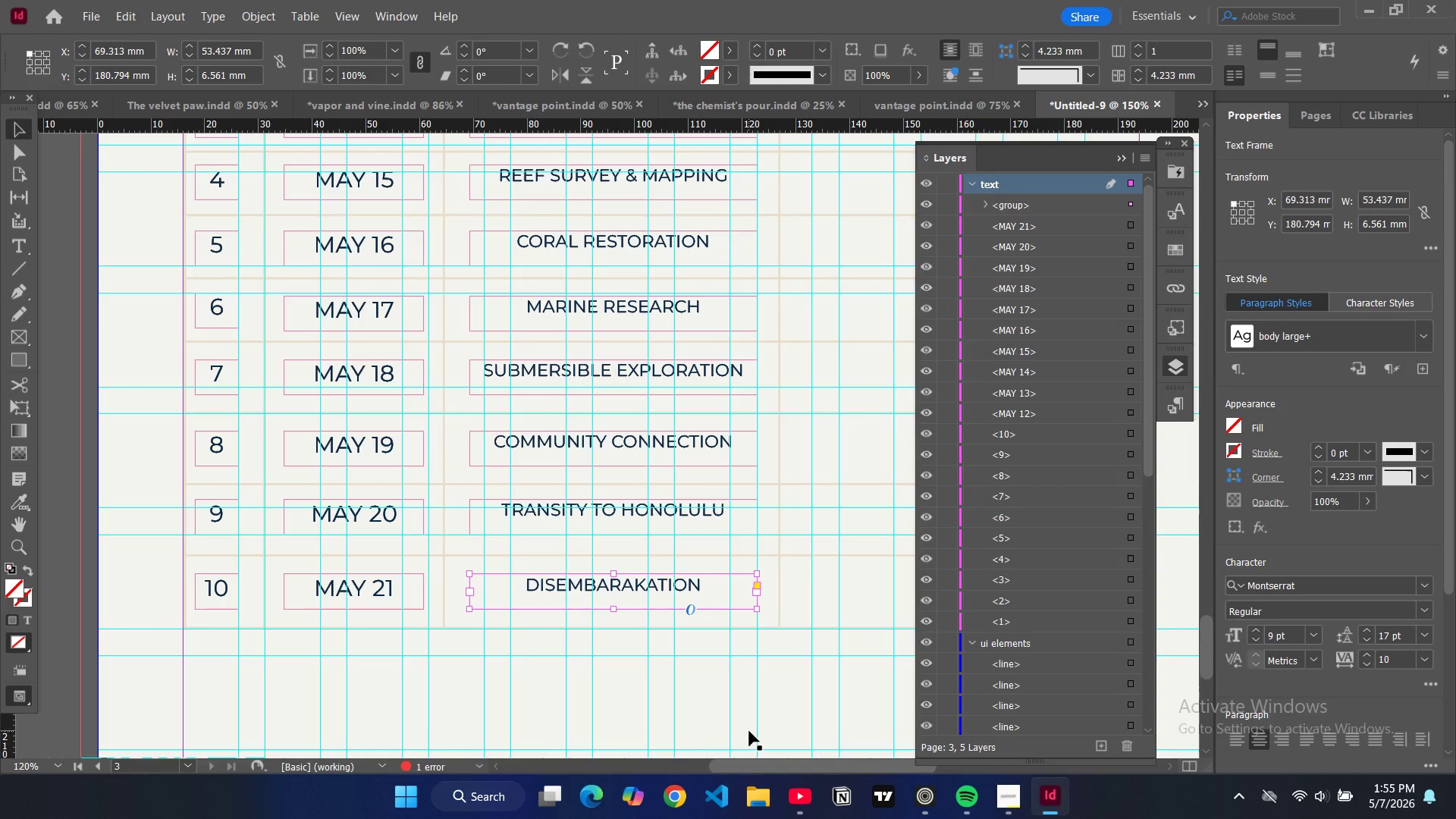 
key(Control+Minus)
 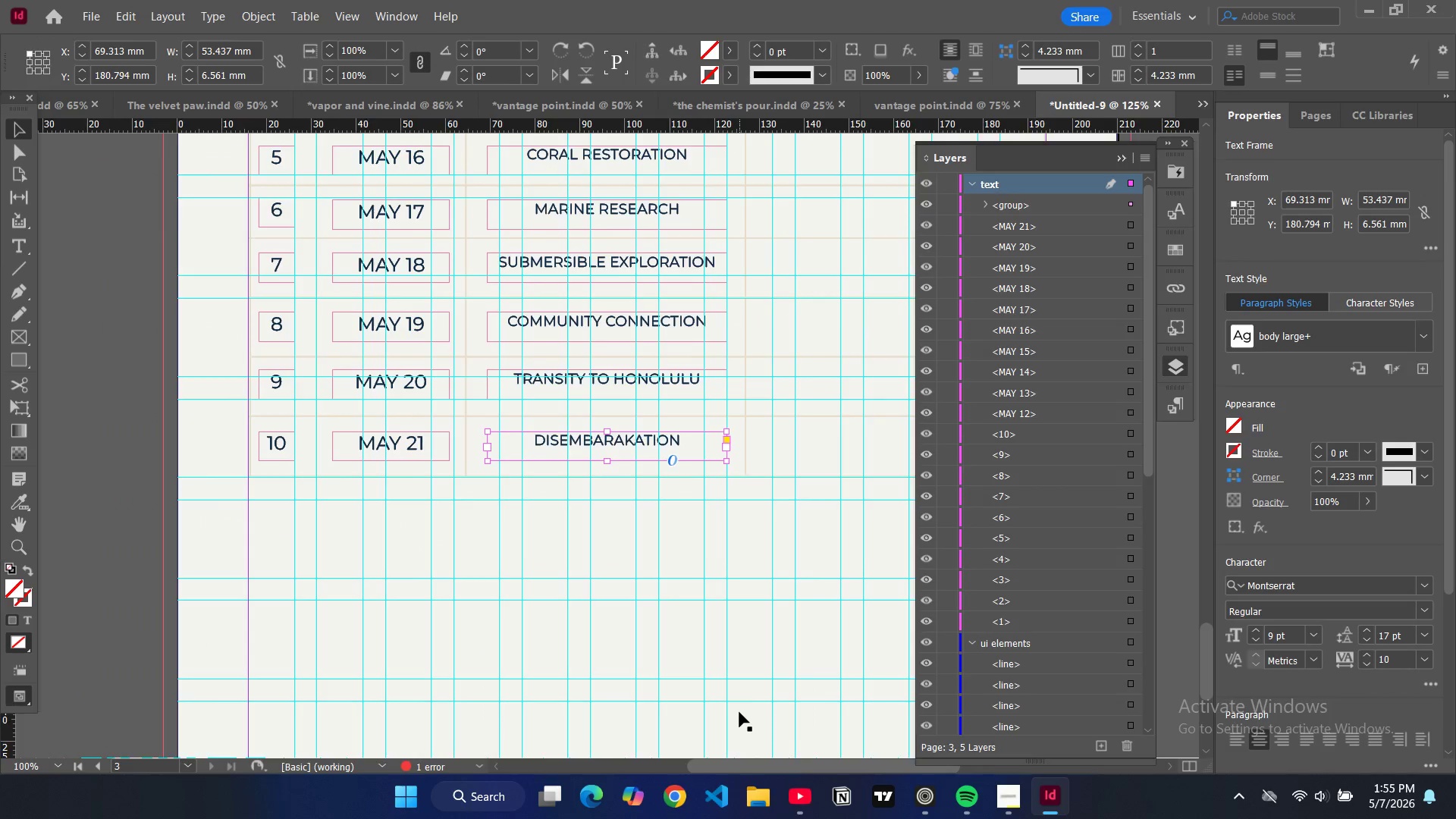 
key(Control+Minus)
 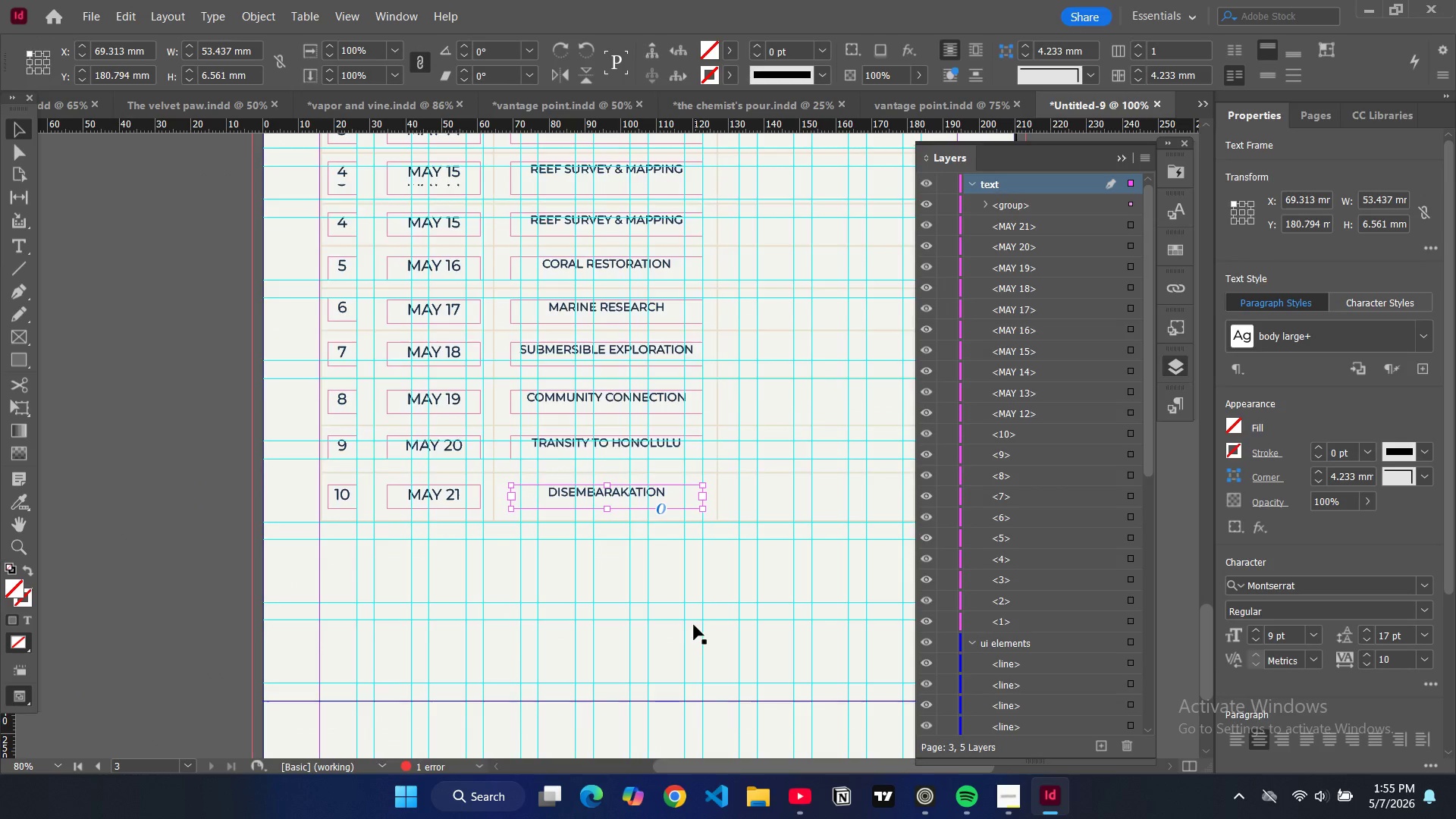 
scroll: coordinate [684, 610], scroll_direction: up, amount: 4.0
 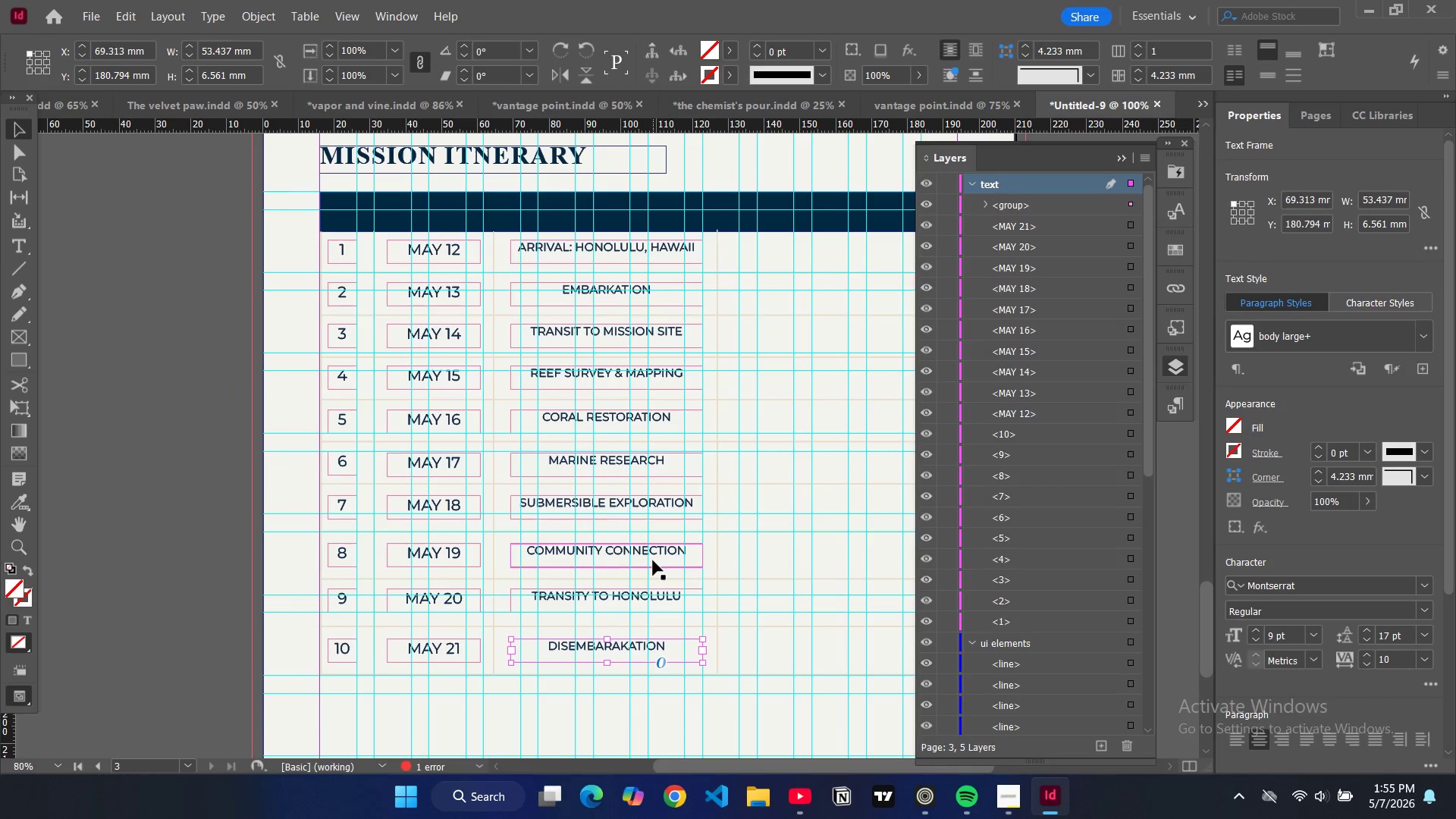 
key(Control+Minus)
 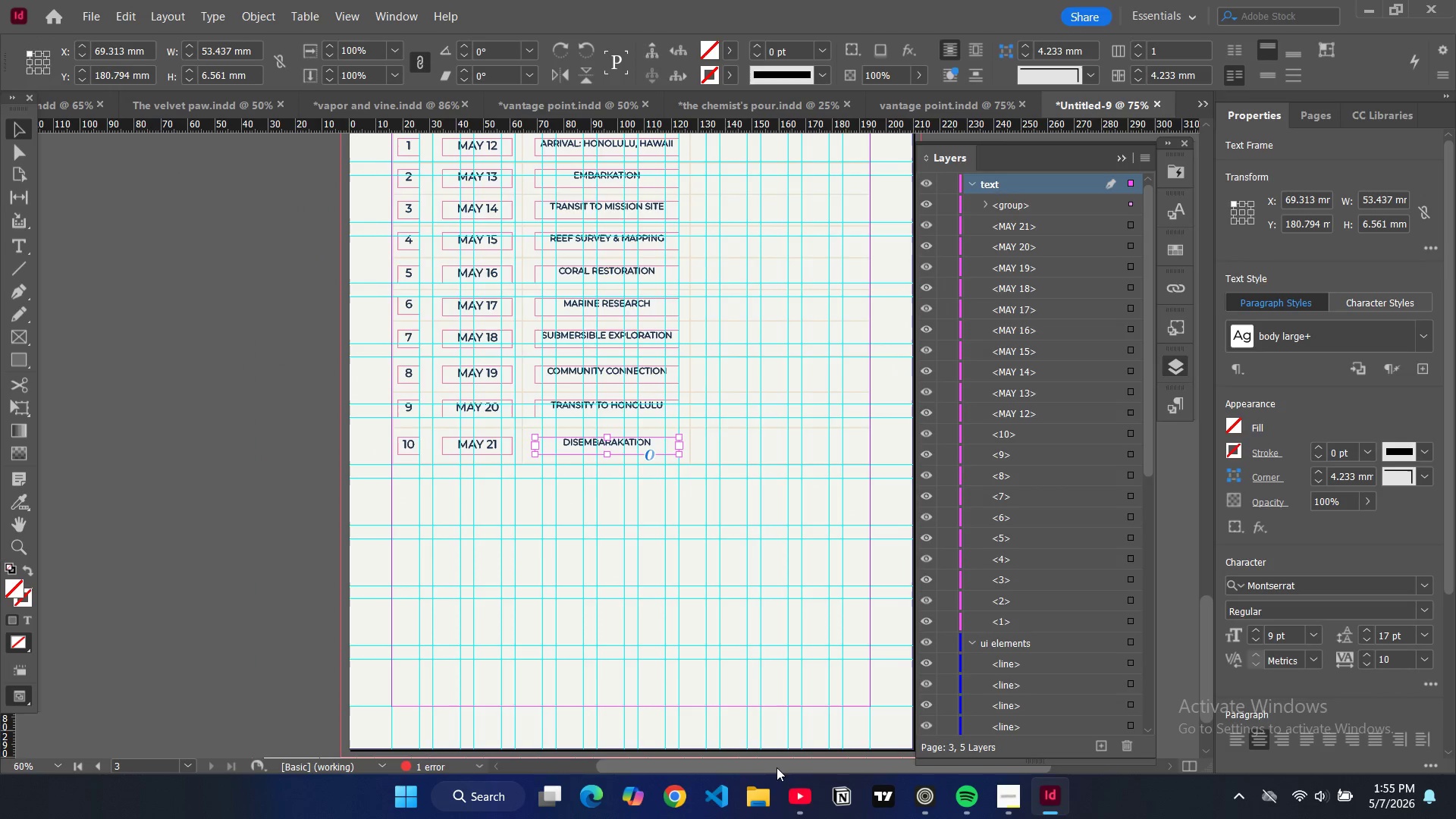 
left_click_drag(start_coordinate=[777, 767], to_coordinate=[777, 758])
 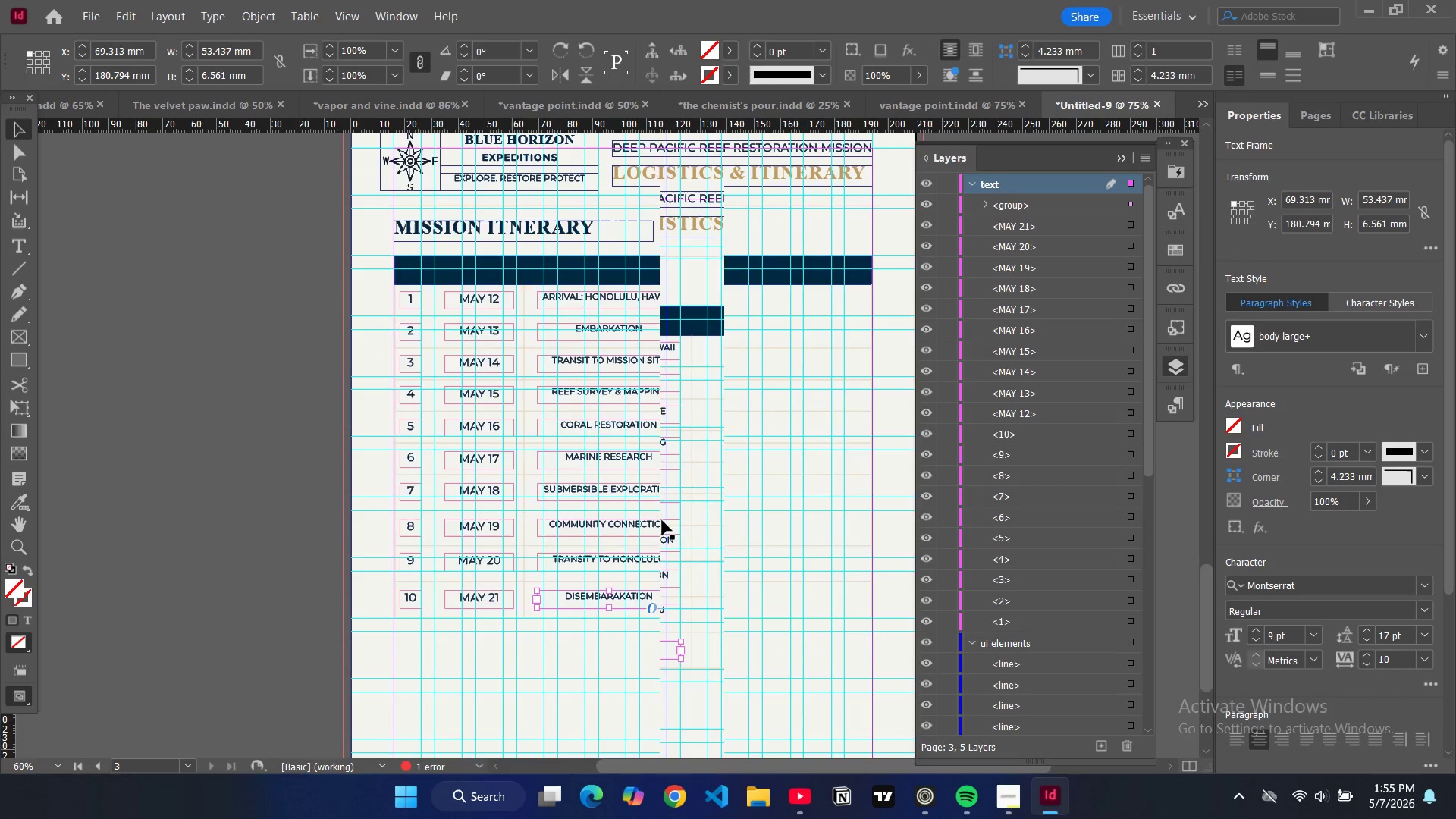 
scroll: coordinate [638, 457], scroll_direction: up, amount: 24.0
 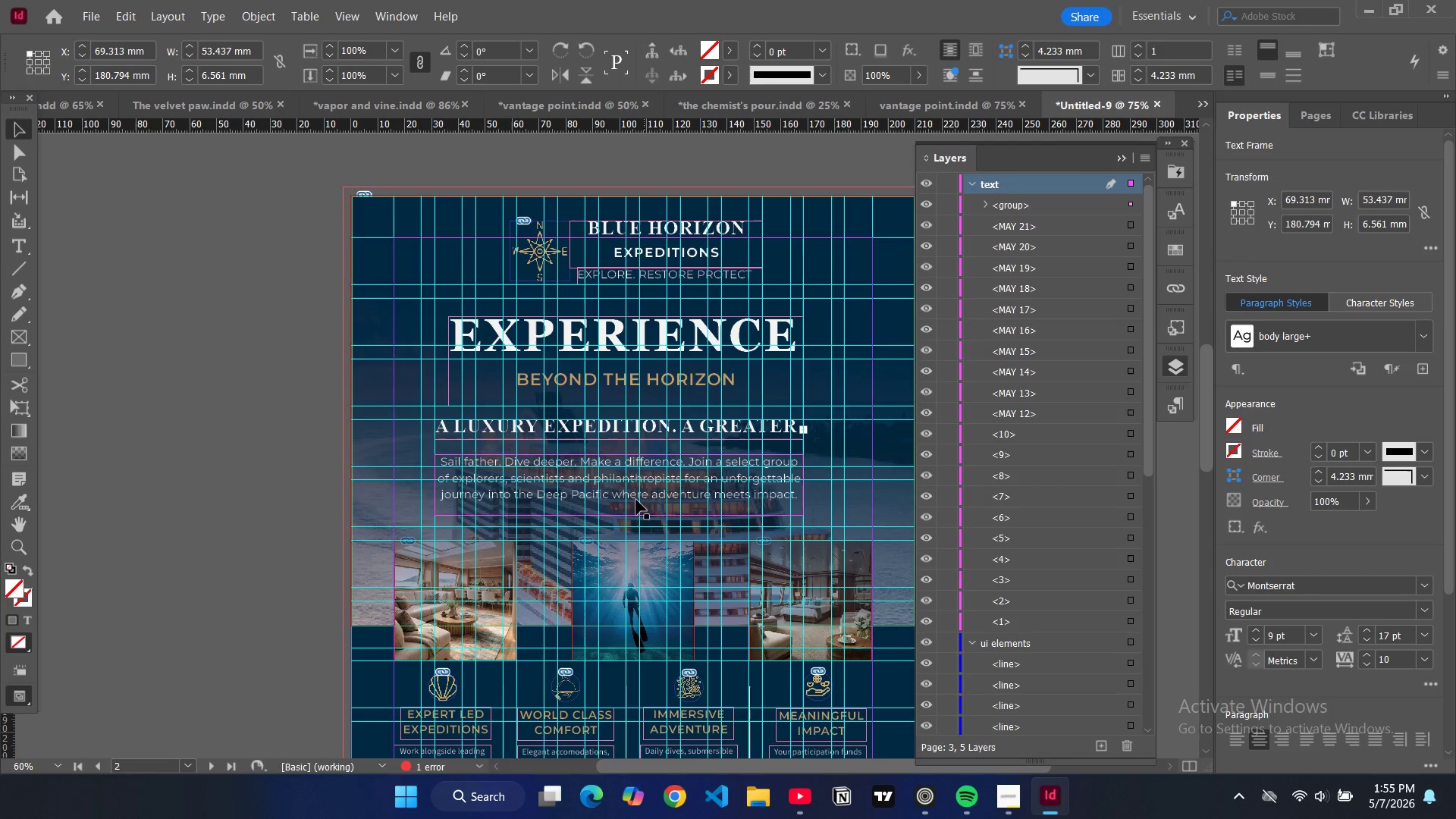 
left_click([627, 498])
 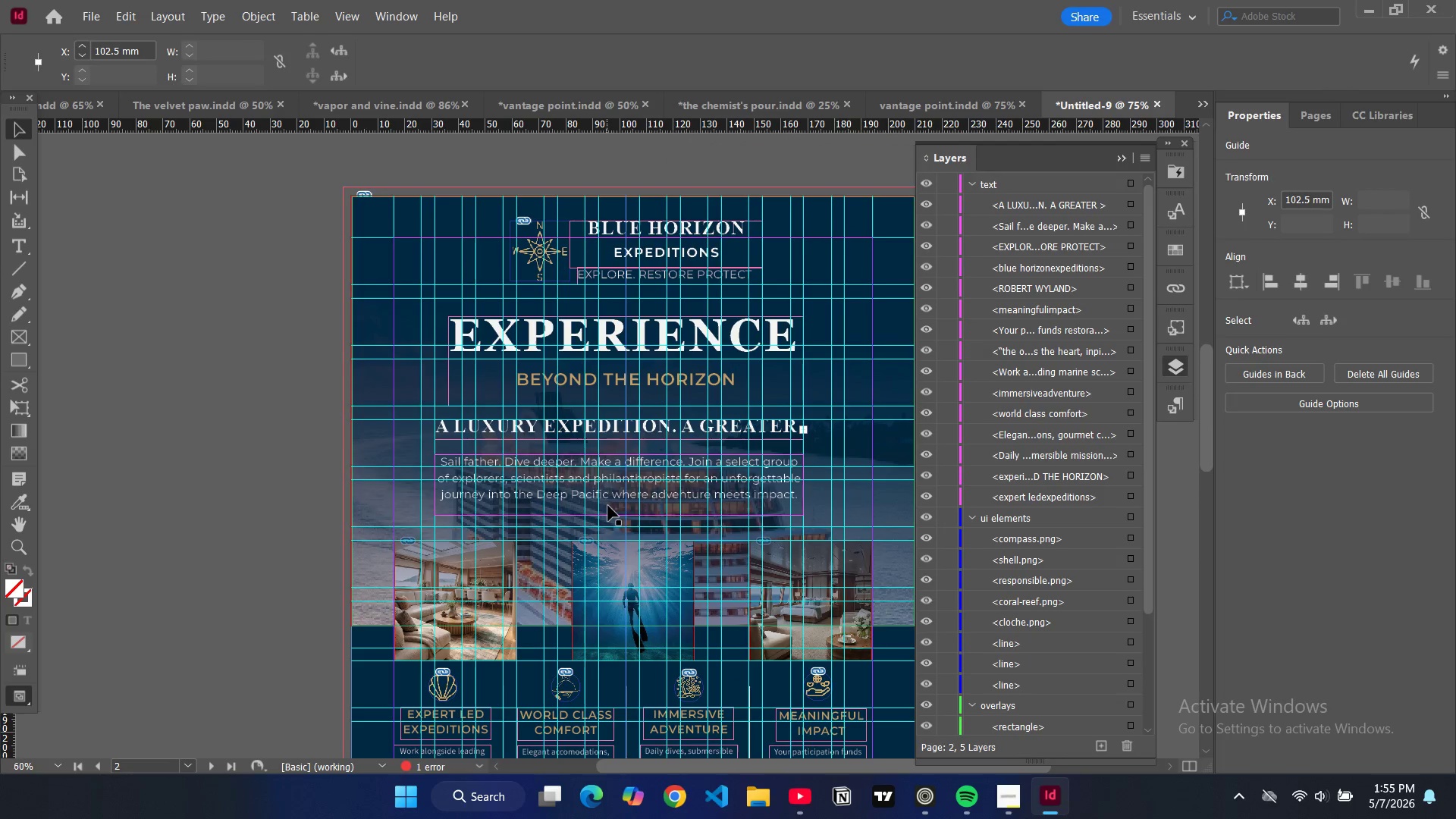 
left_click([609, 507])
 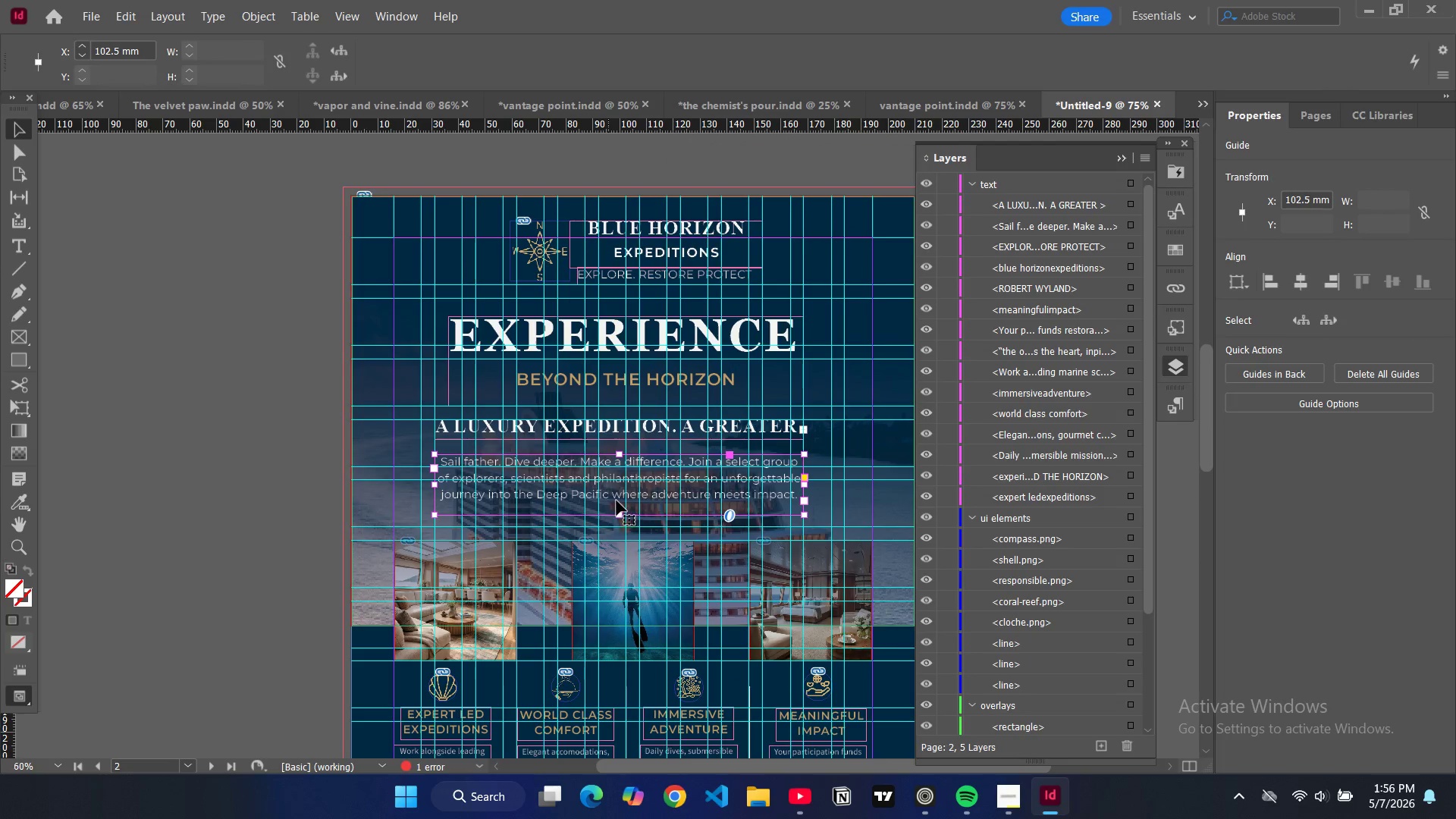 
key(Control+C)
 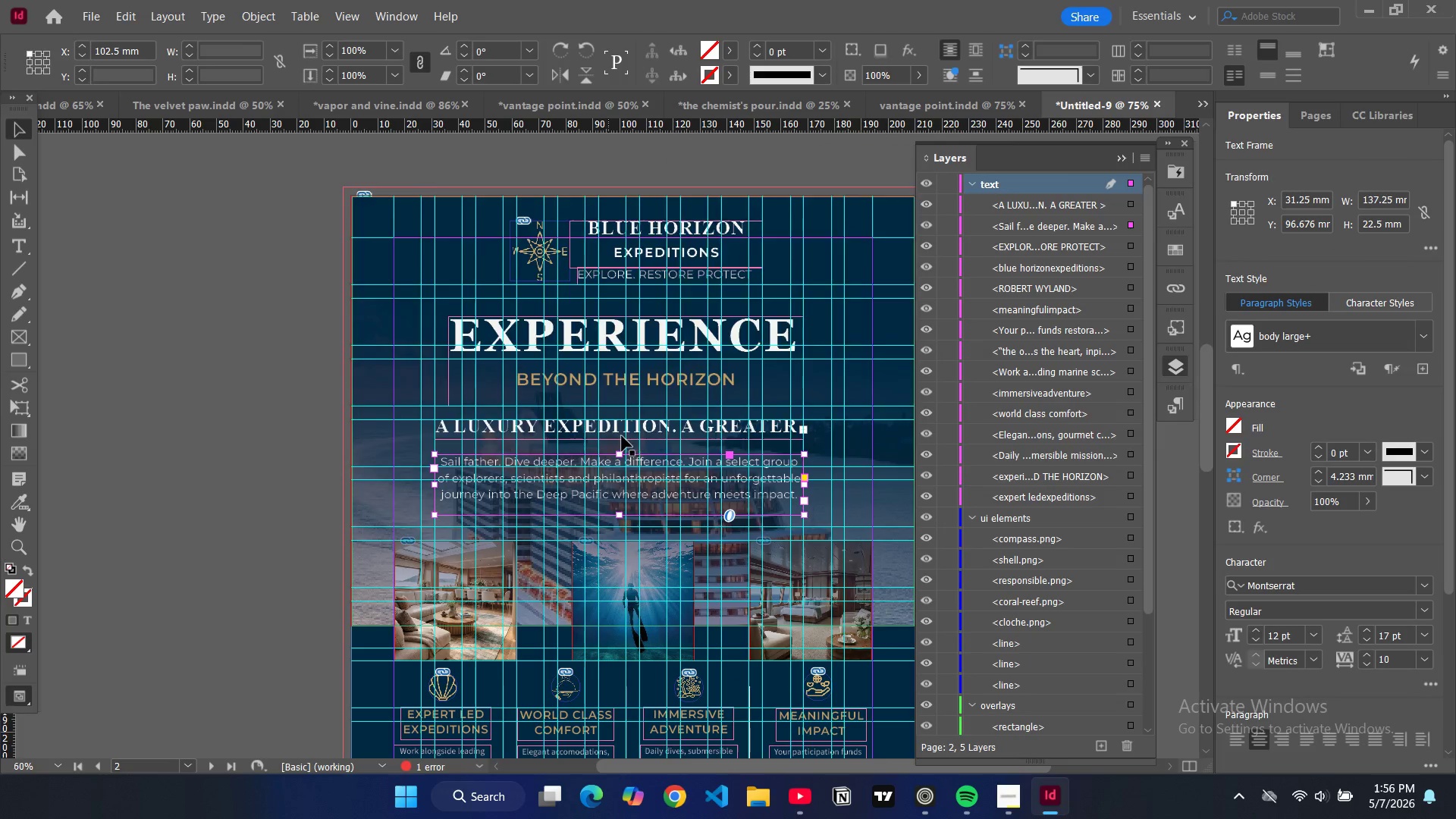 
scroll: coordinate [667, 485], scroll_direction: down, amount: 16.0
 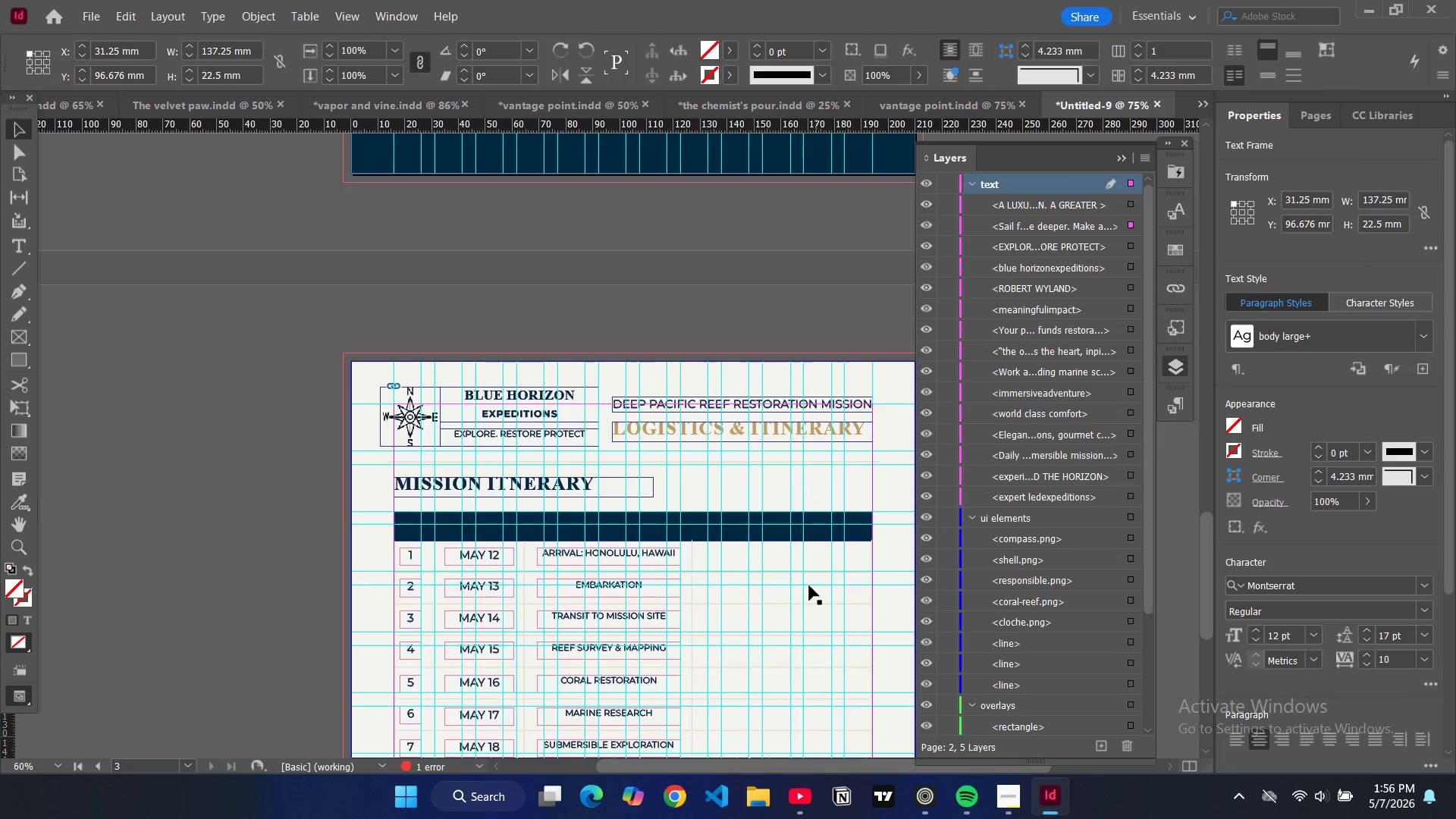 
key(CapsLock)
 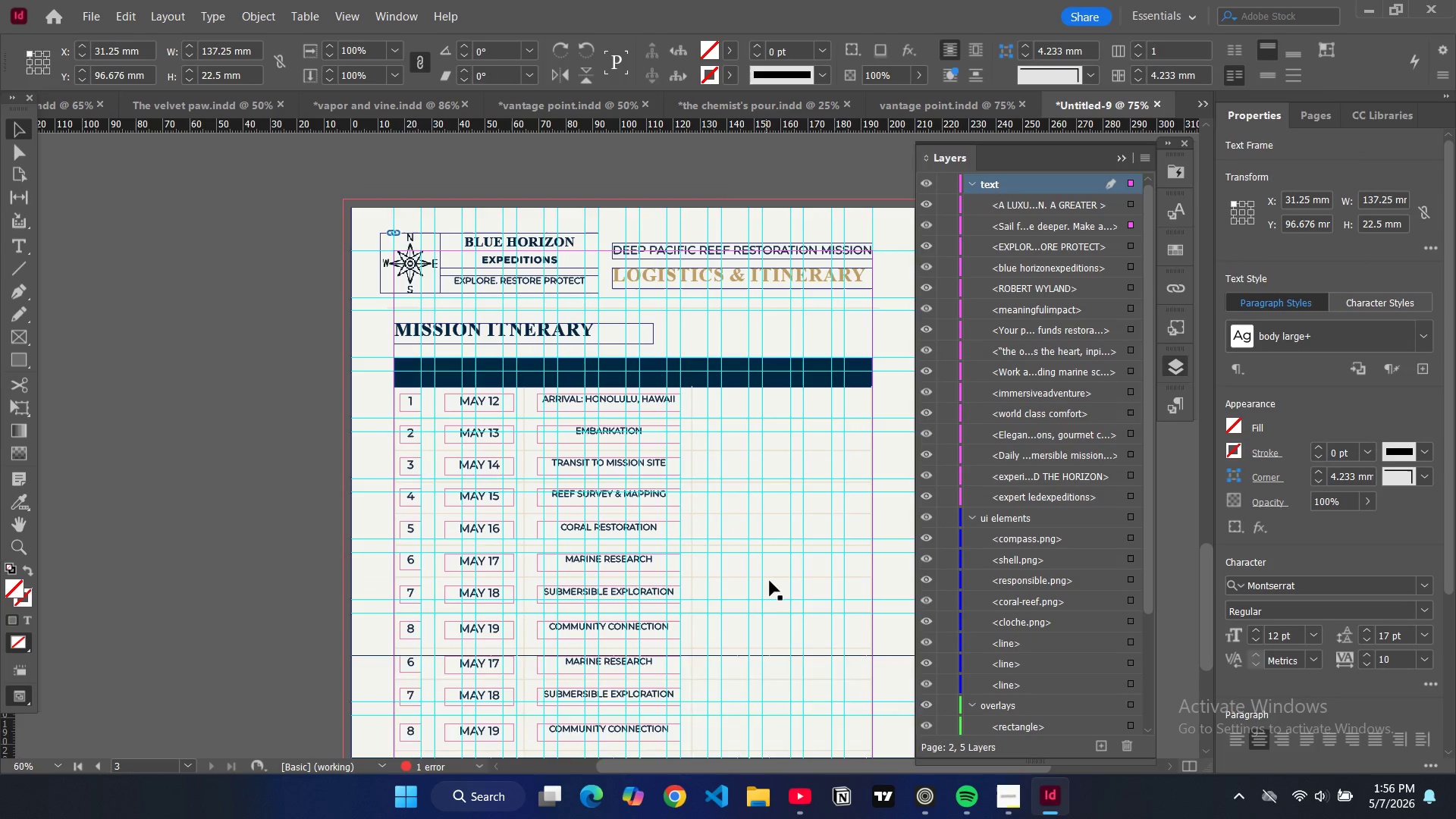 
scroll: coordinate [766, 581], scroll_direction: down, amount: 3.0
 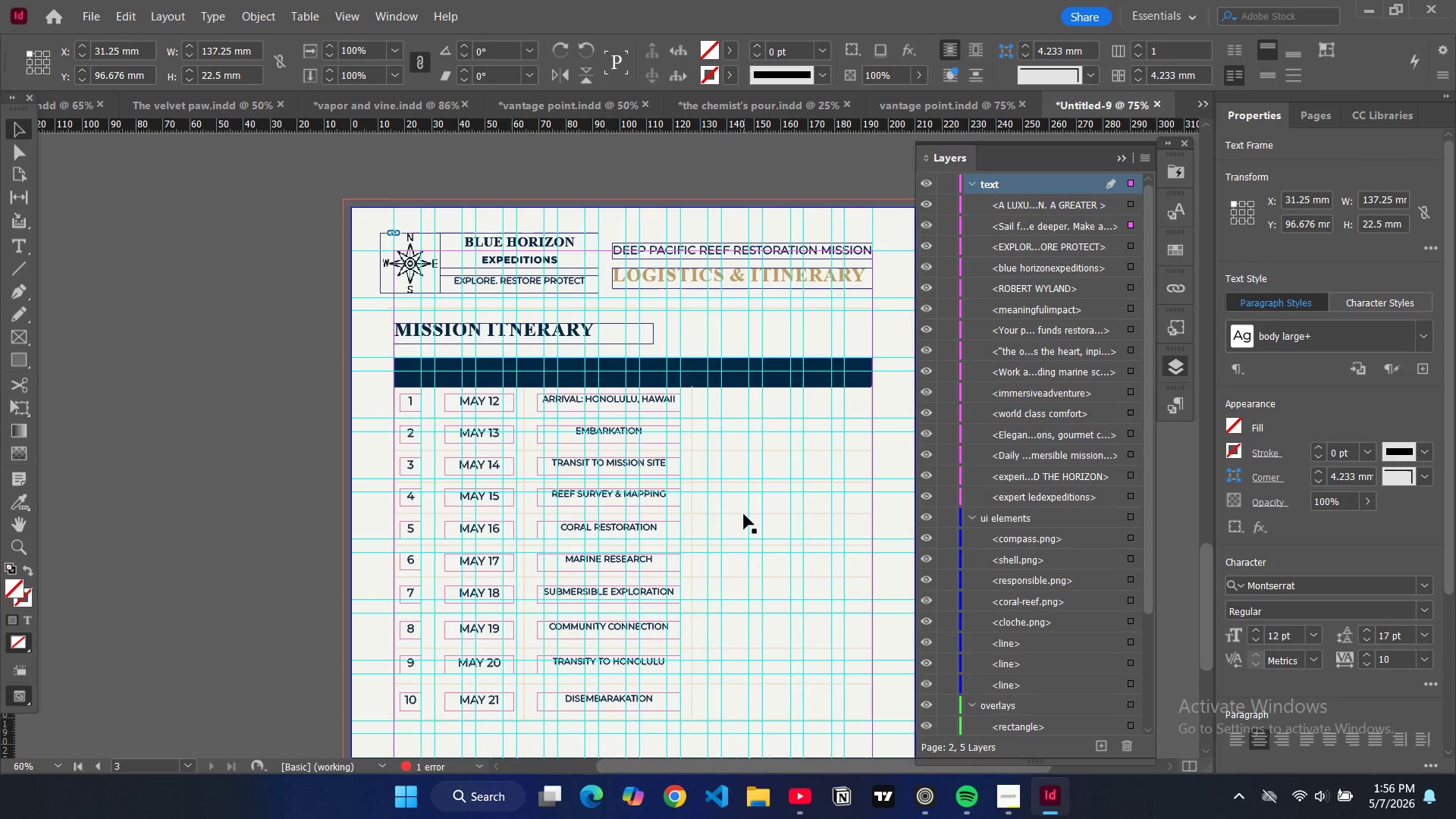 
key(Control+ControlLeft)
 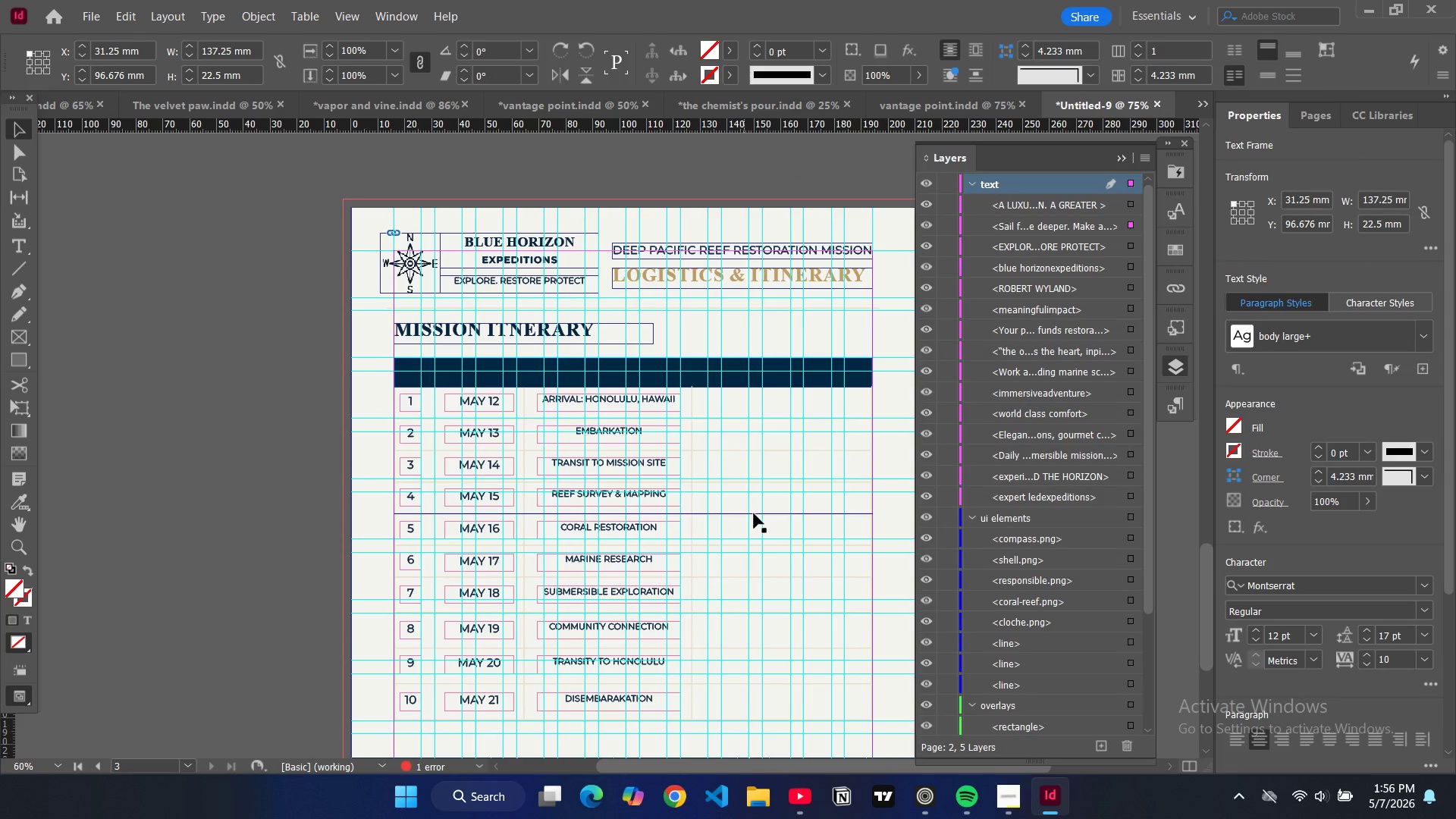 
key(Control+V)
 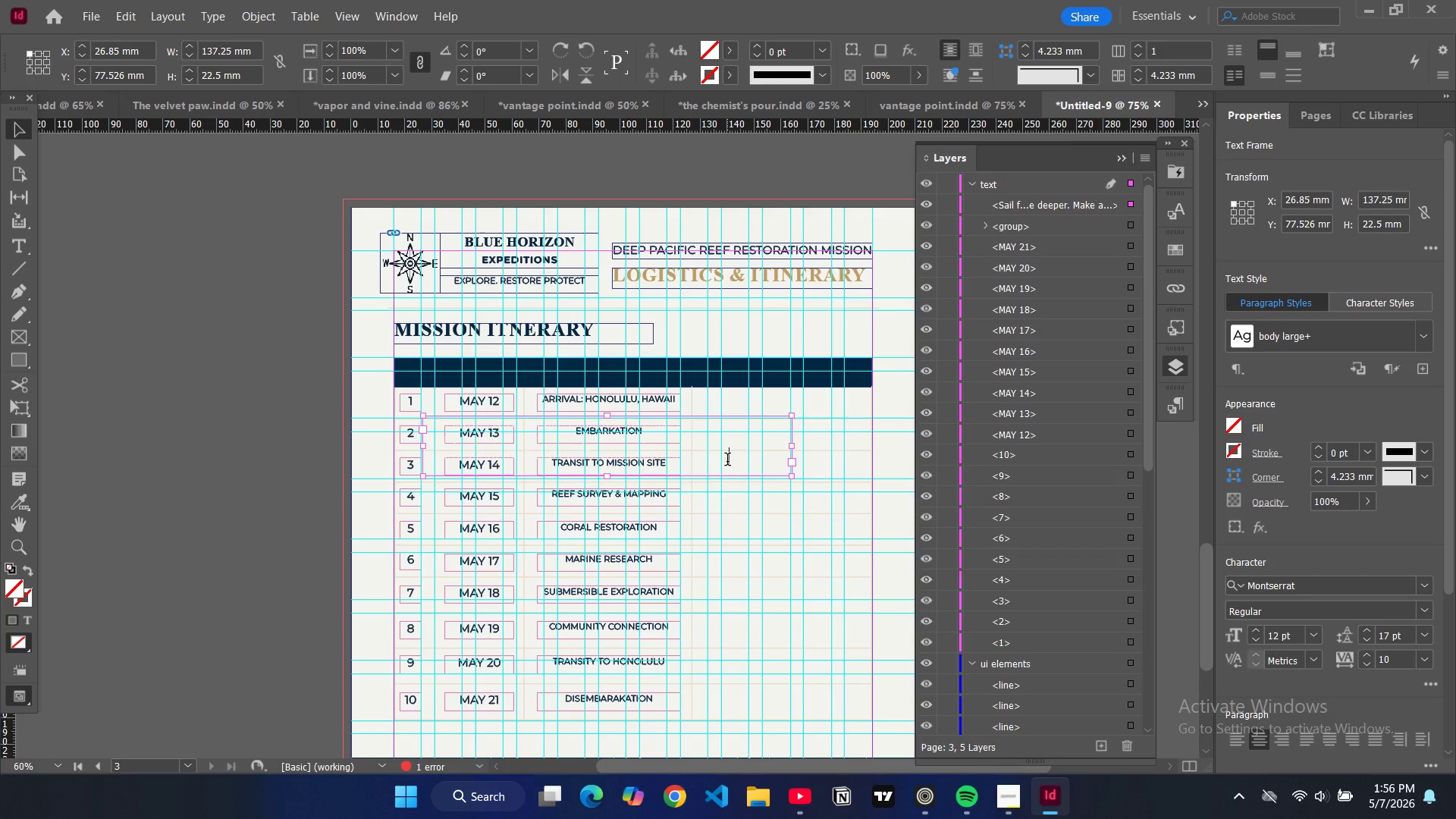 
key(Control+A)
 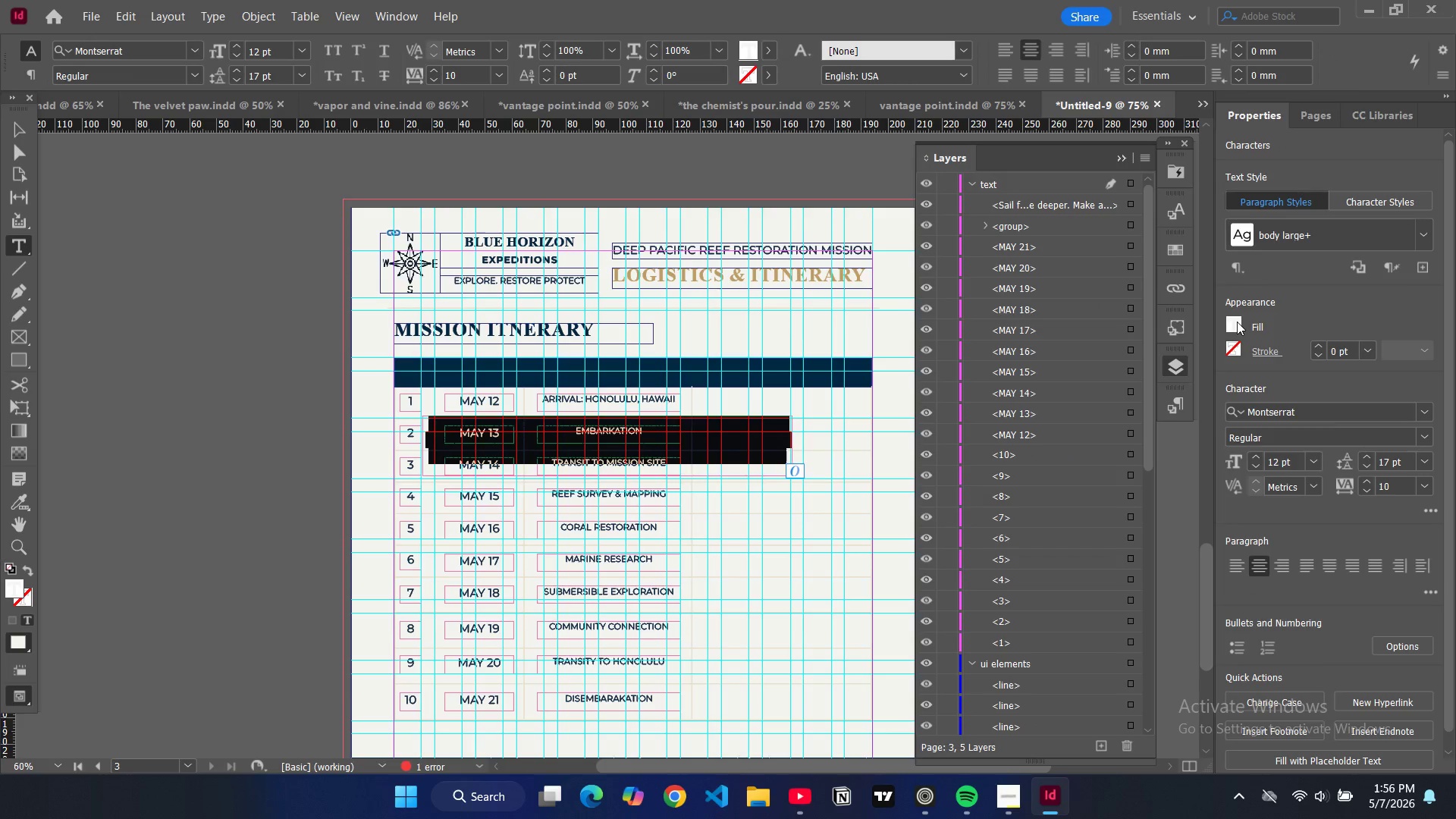 
left_click([1237, 322])
 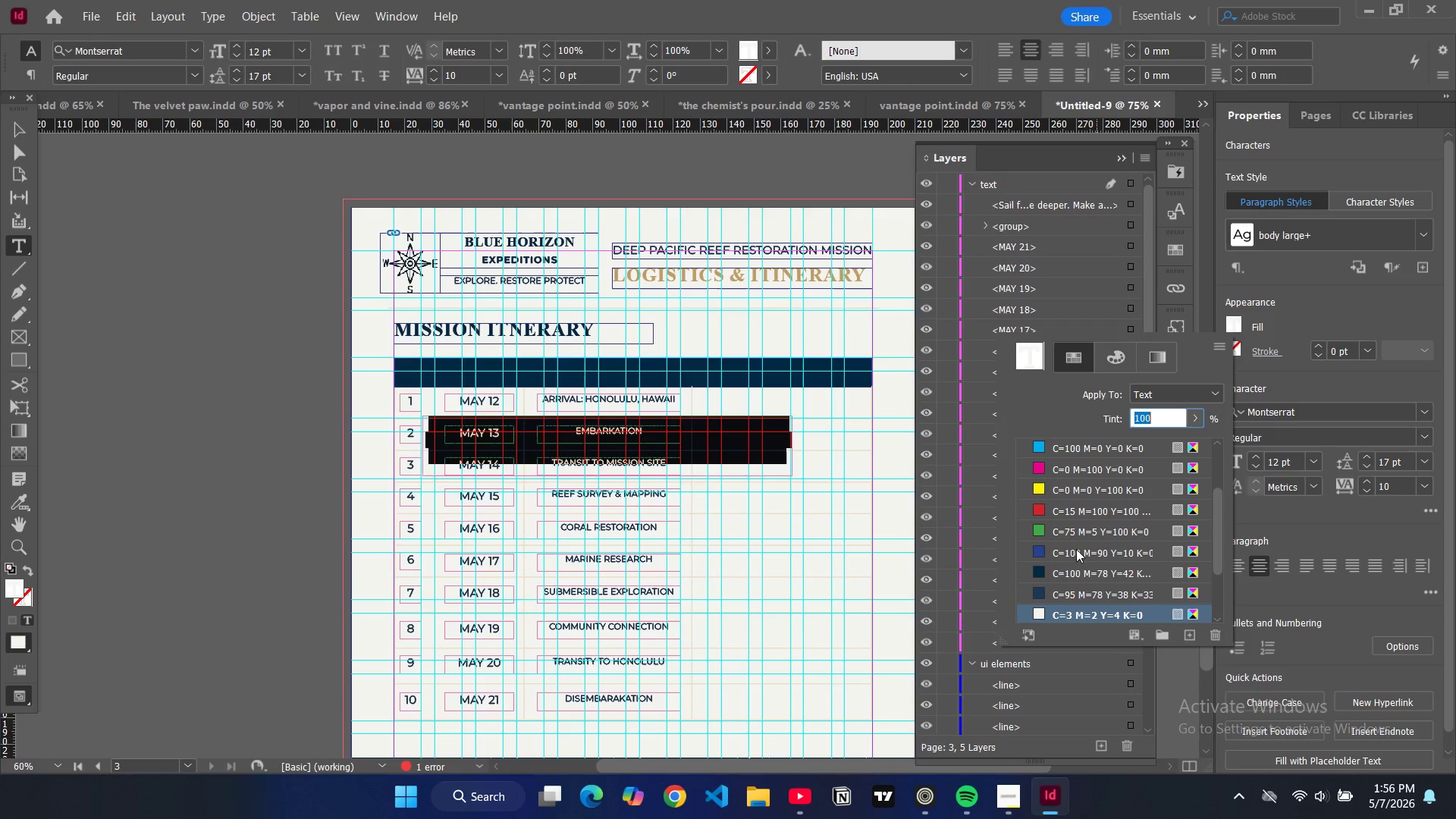 
left_click([1037, 573])
 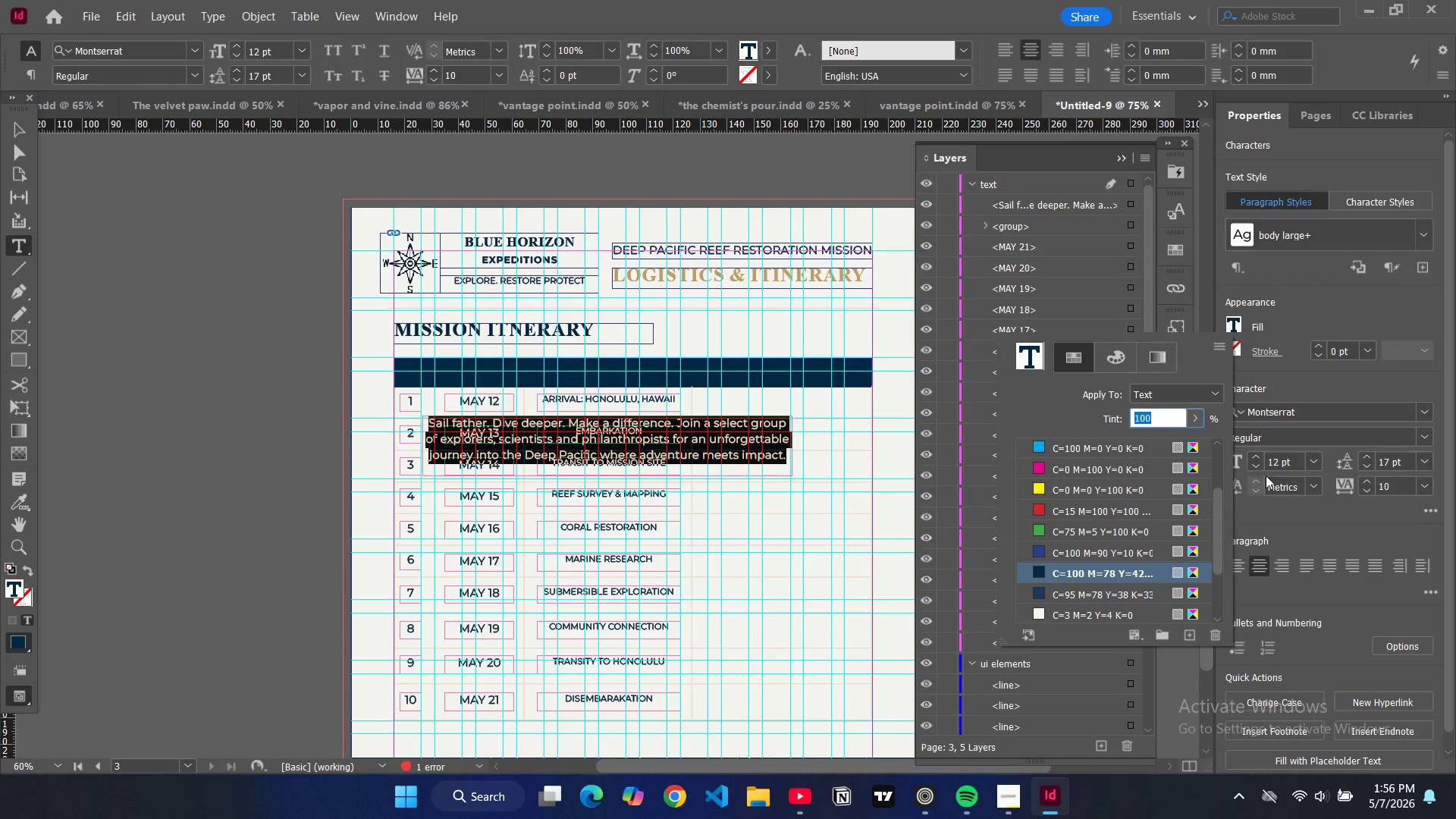 
left_click([1313, 461])
 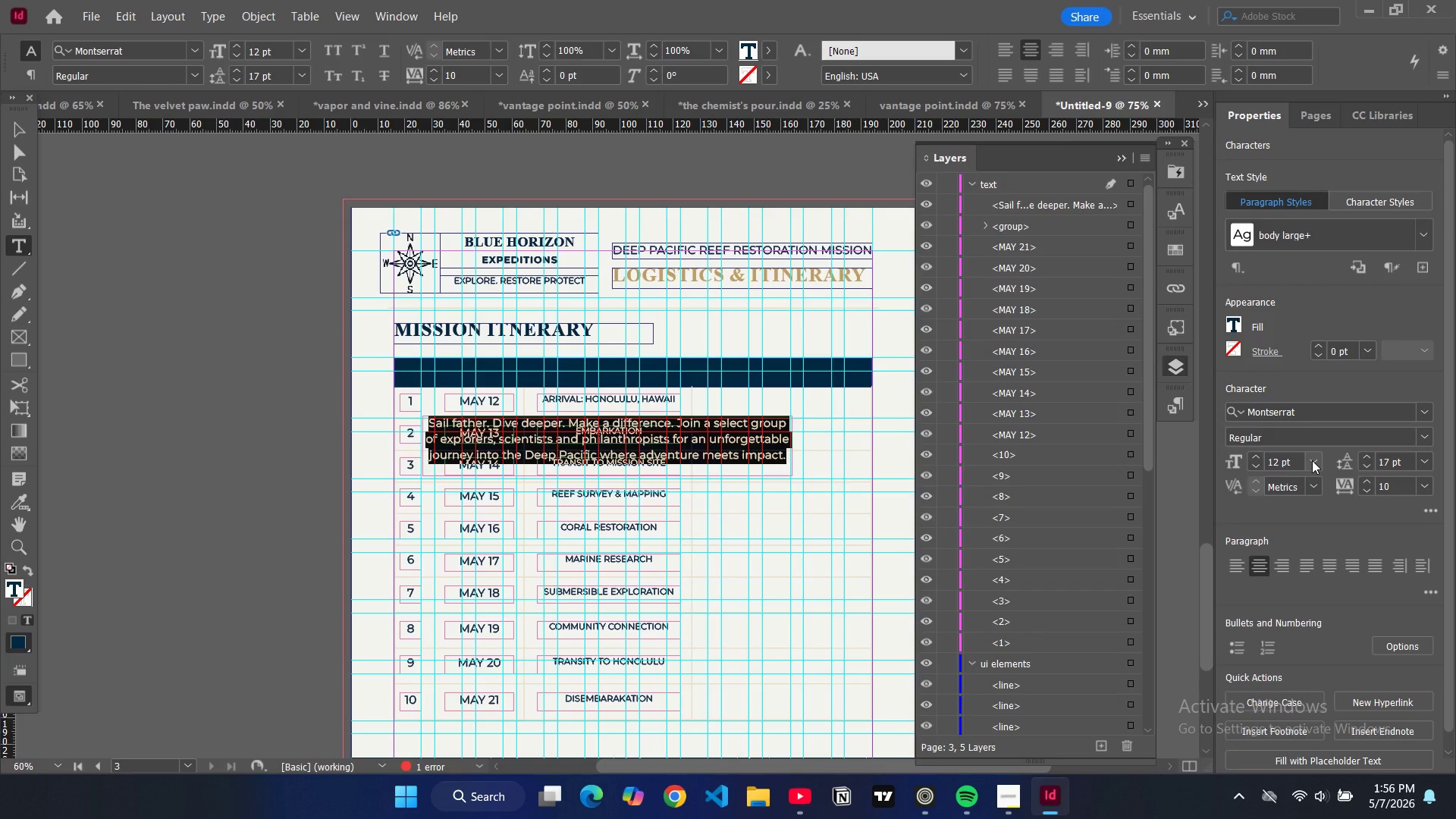 
left_click([1312, 460])
 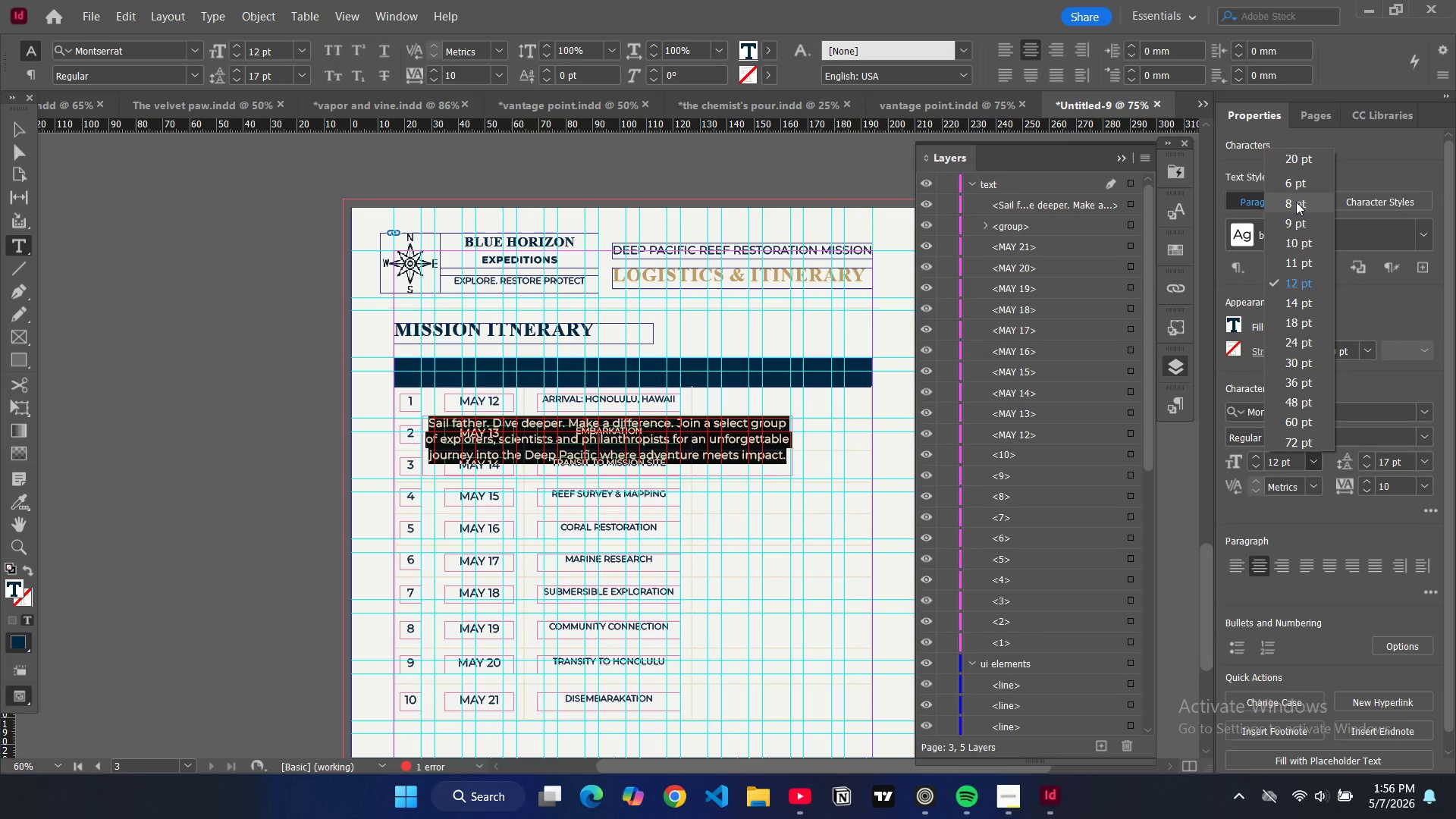 
left_click([1295, 201])
 